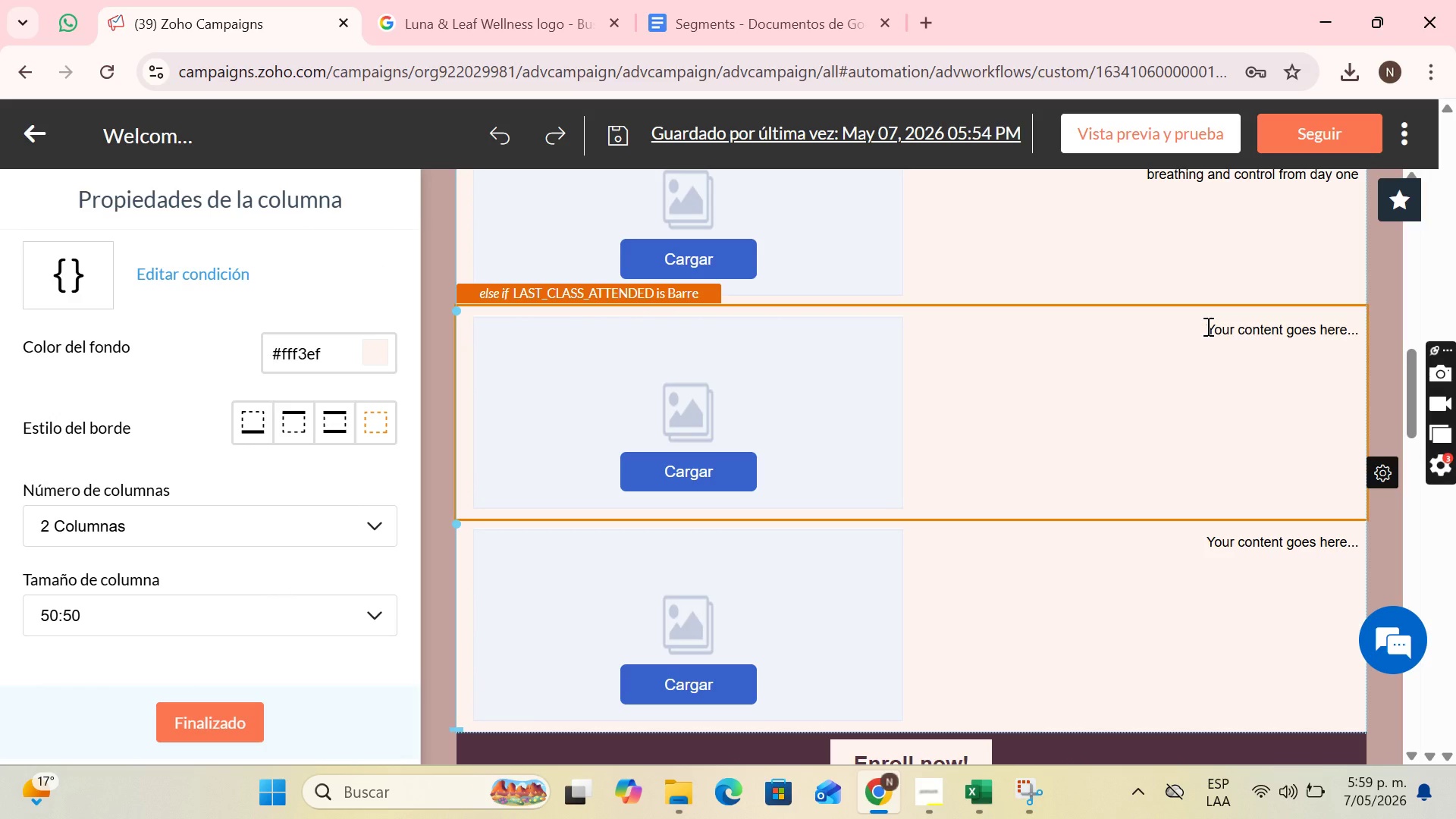 
left_click([1207, 326])
 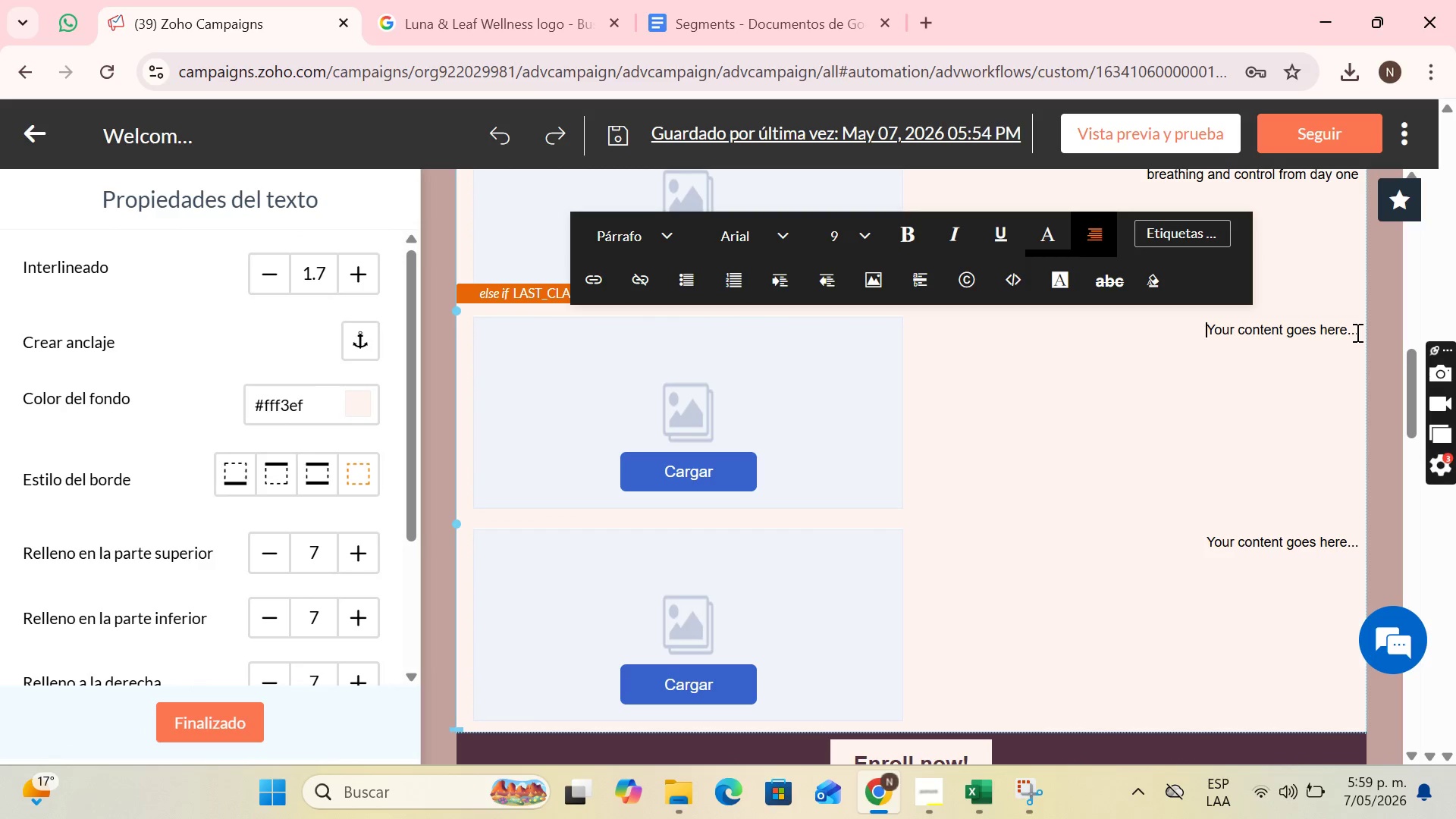 
left_click([1356, 330])
 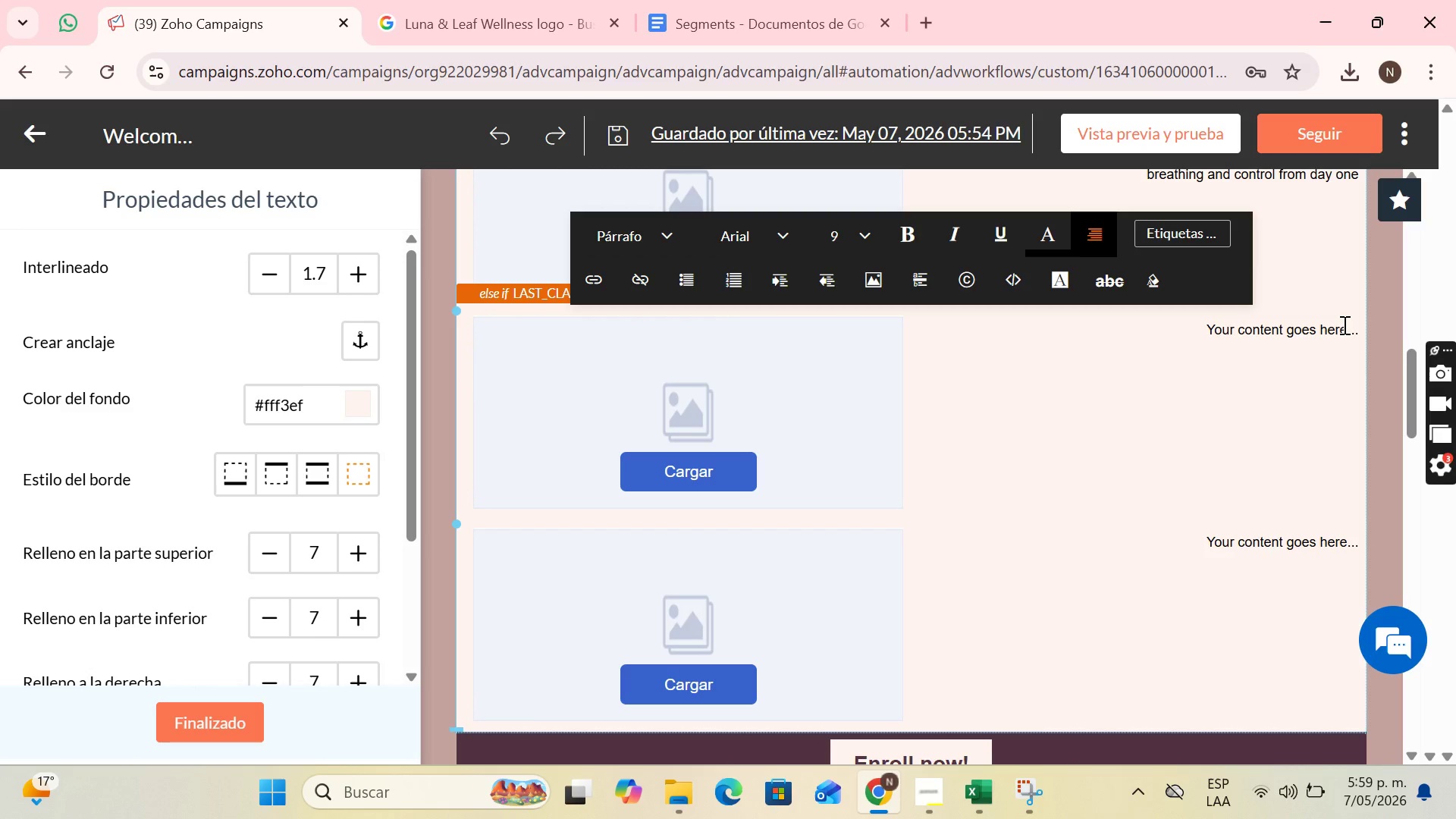 
wait(20.49)
 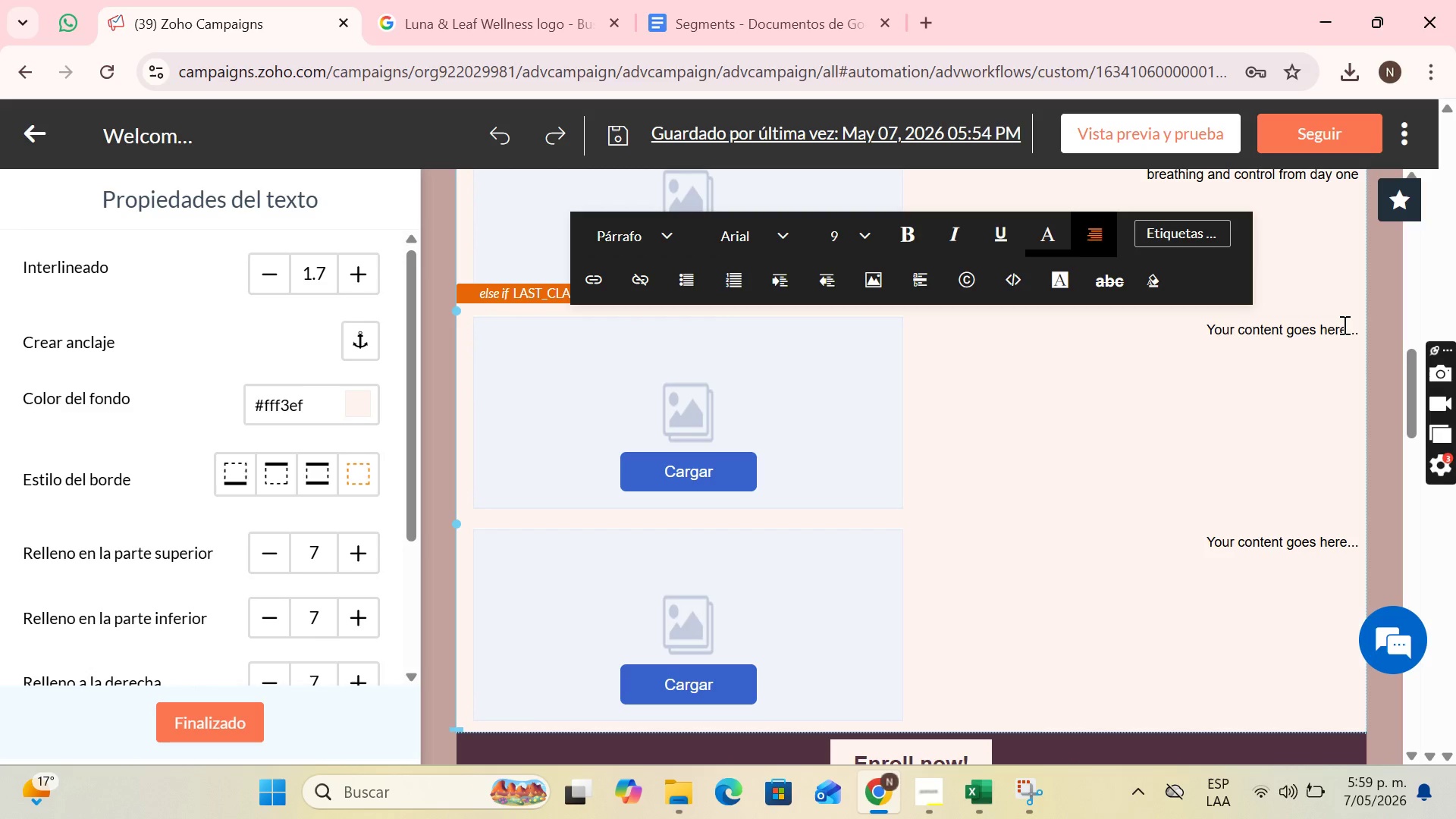 
key(Backspace)
 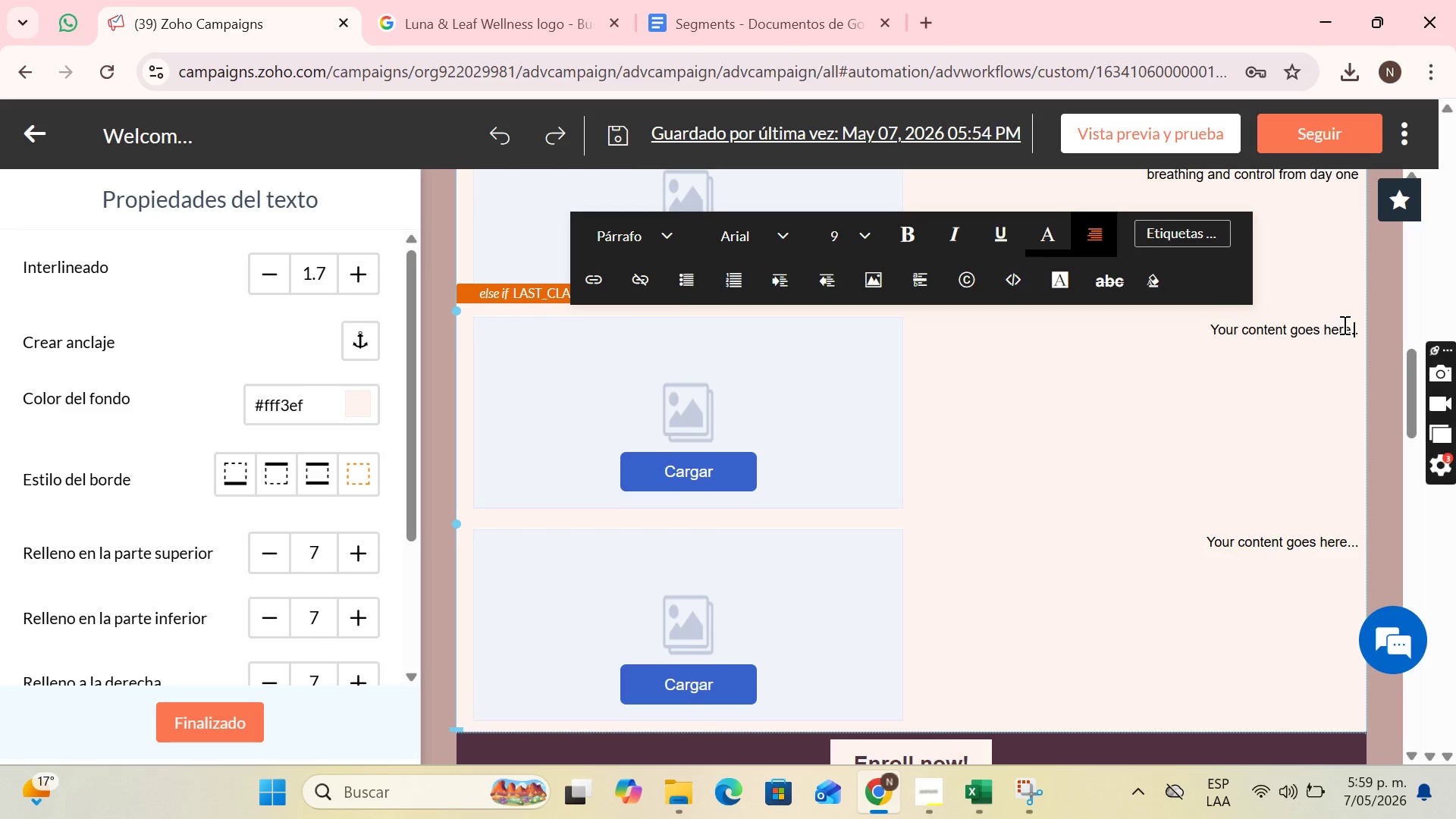 
key(ArrowRight)
 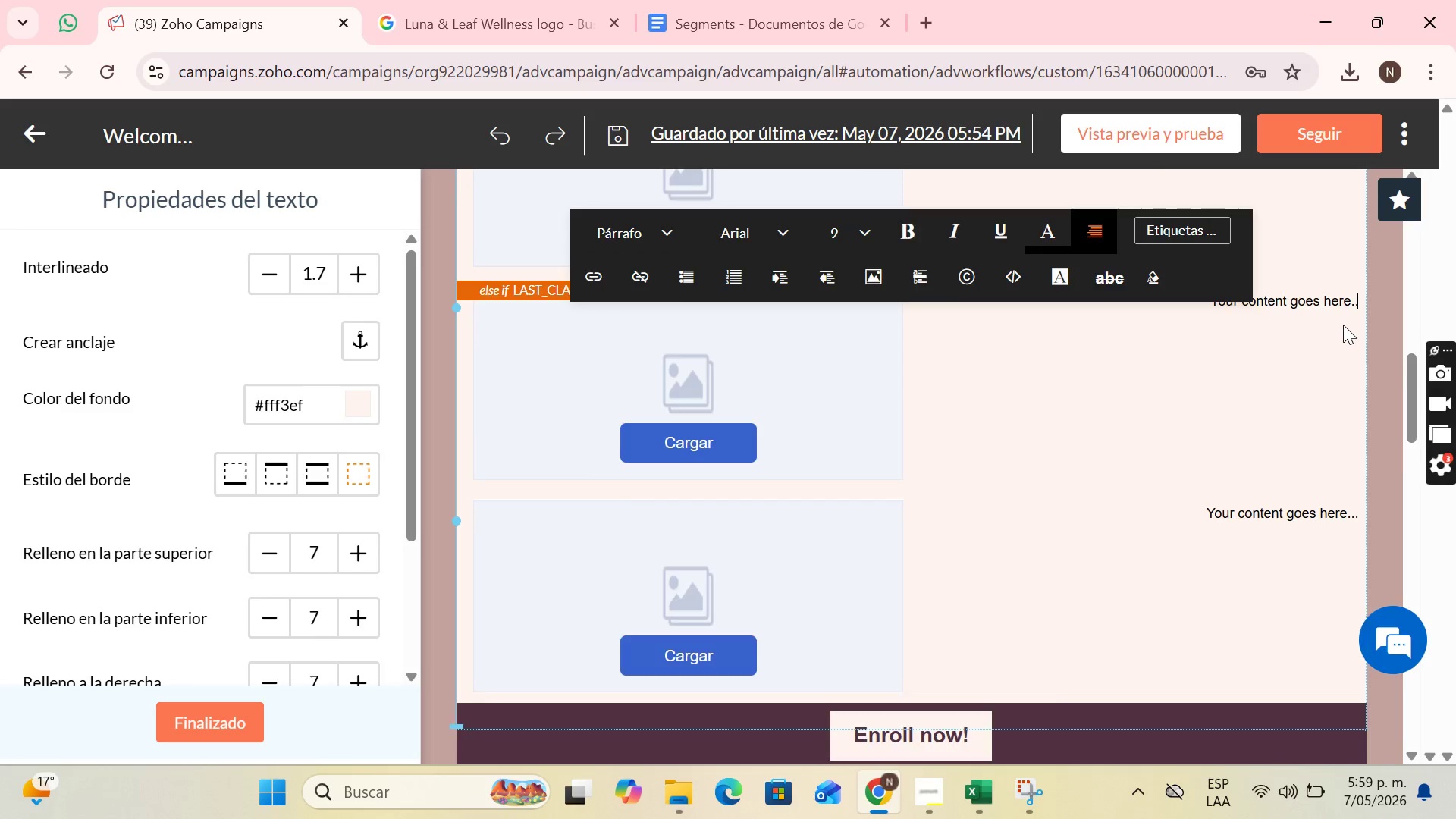 
key(PageDown)
 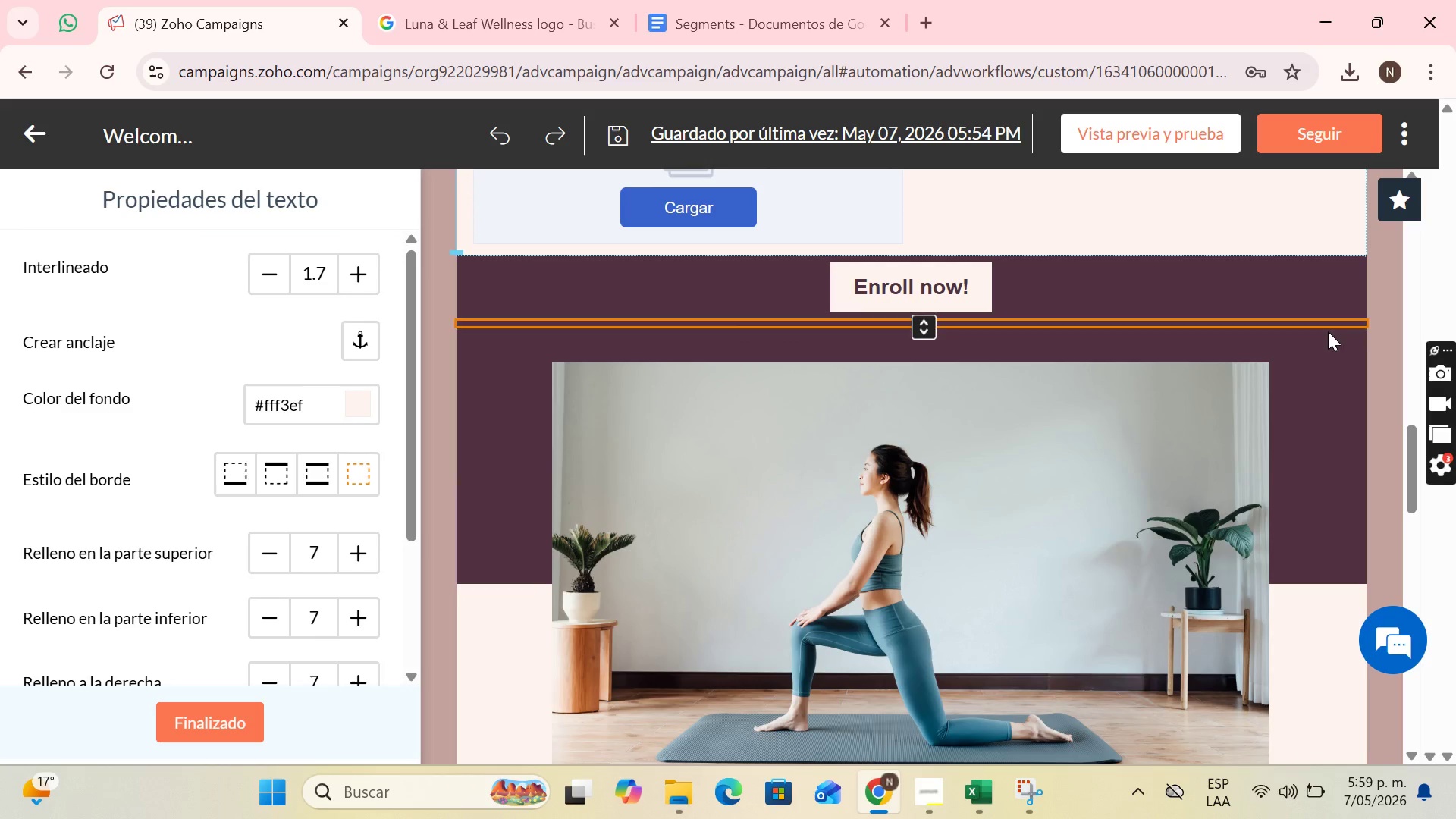 
scroll: coordinate [1362, 392], scroll_direction: up, amount: 6.0
 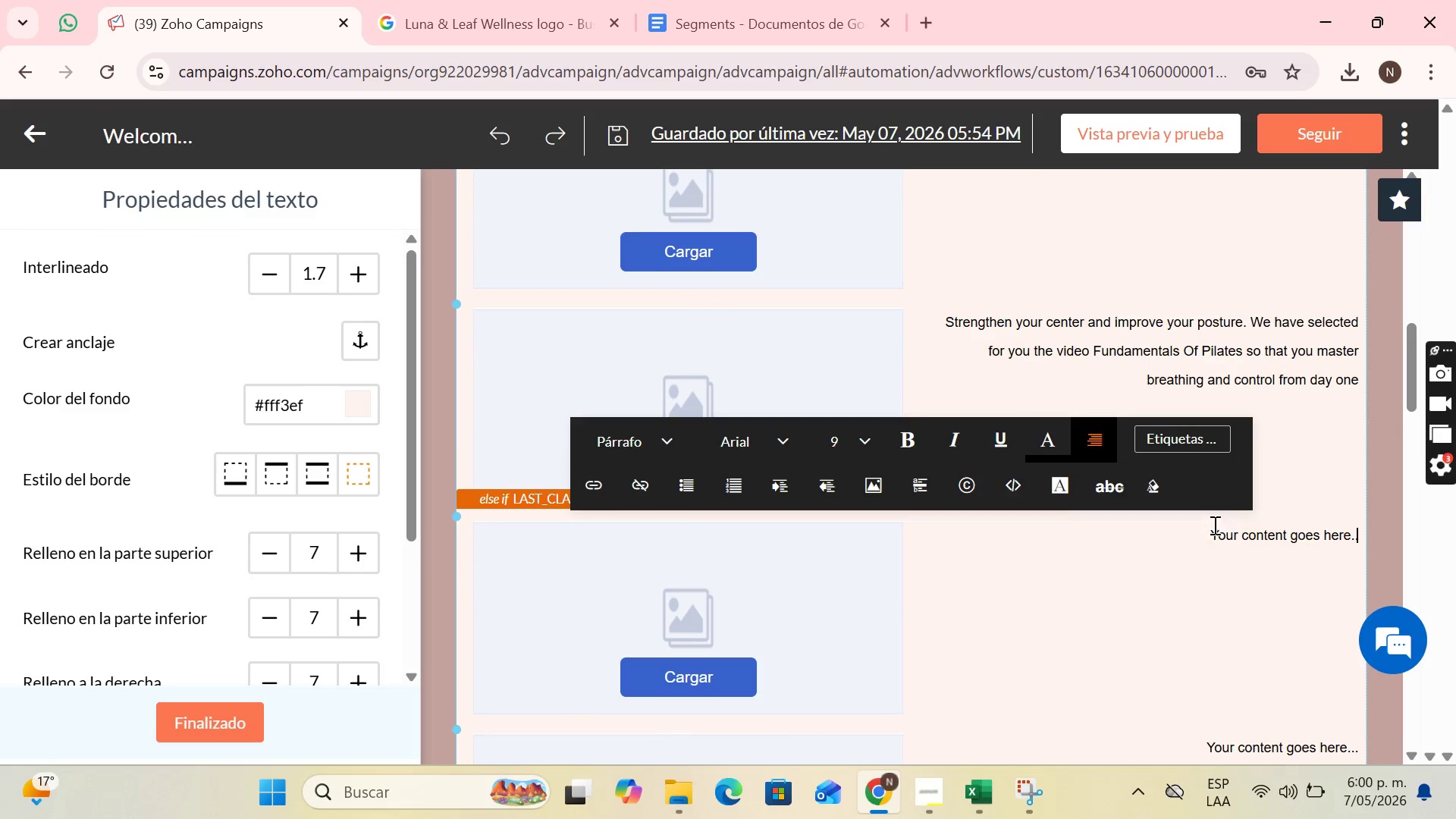 
left_click_drag(start_coordinate=[1208, 533], to_coordinate=[1410, 548])
 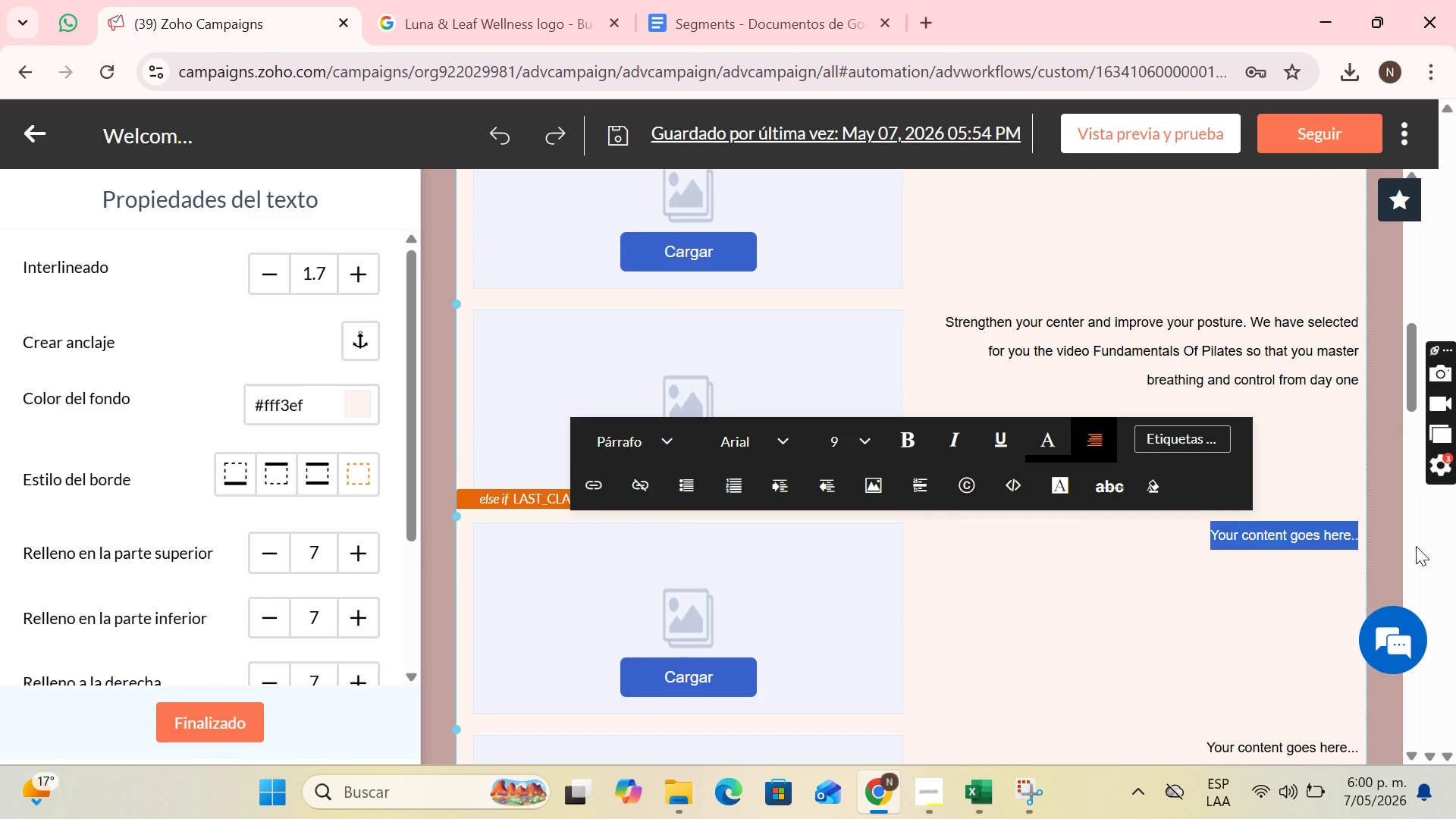 
key(Backspace)
 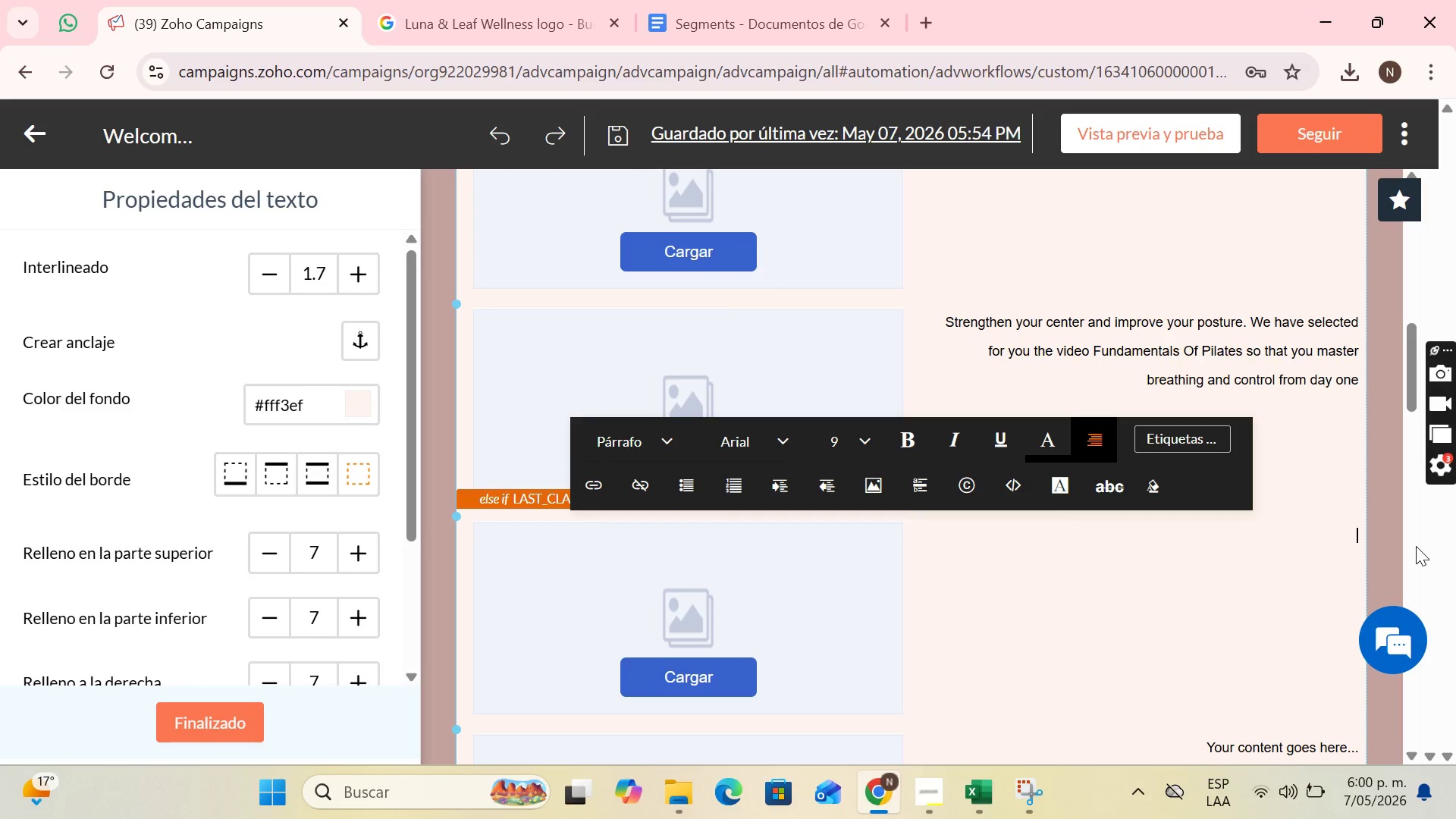 
wait(11.36)
 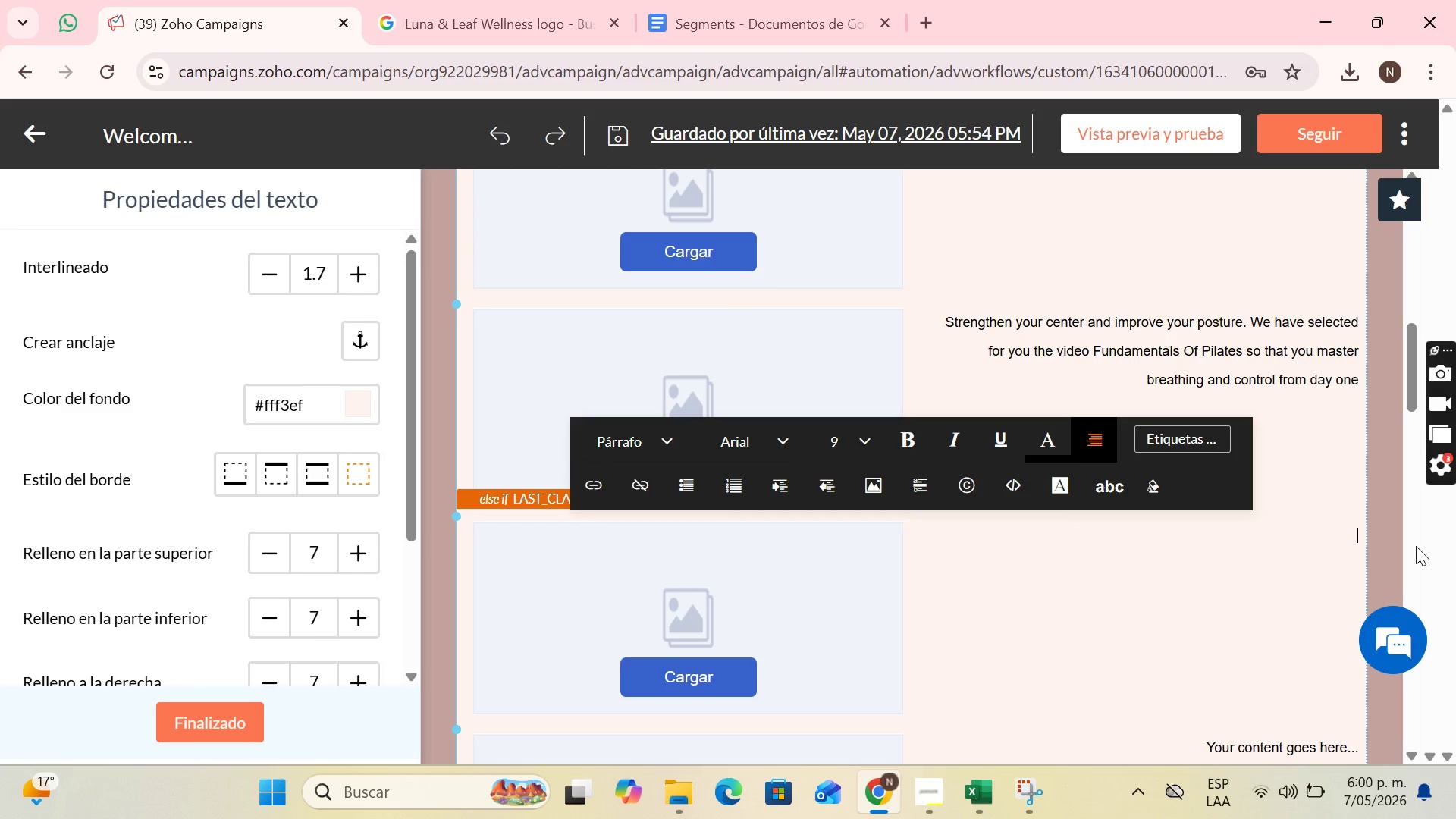 
type(Small ov)
key(Backspace)
key(Backspace)
type(movements ,)
key(Backspace)
key(Backspace)
type(, gra)
key(Backspace)
type(eat results.Discover g)
key(Backspace)
type(how our Barre Metodo)
key(Backspace)
key(Backspace)
key(Backspace)
type(hodology sculpts and strenghtens your body)
 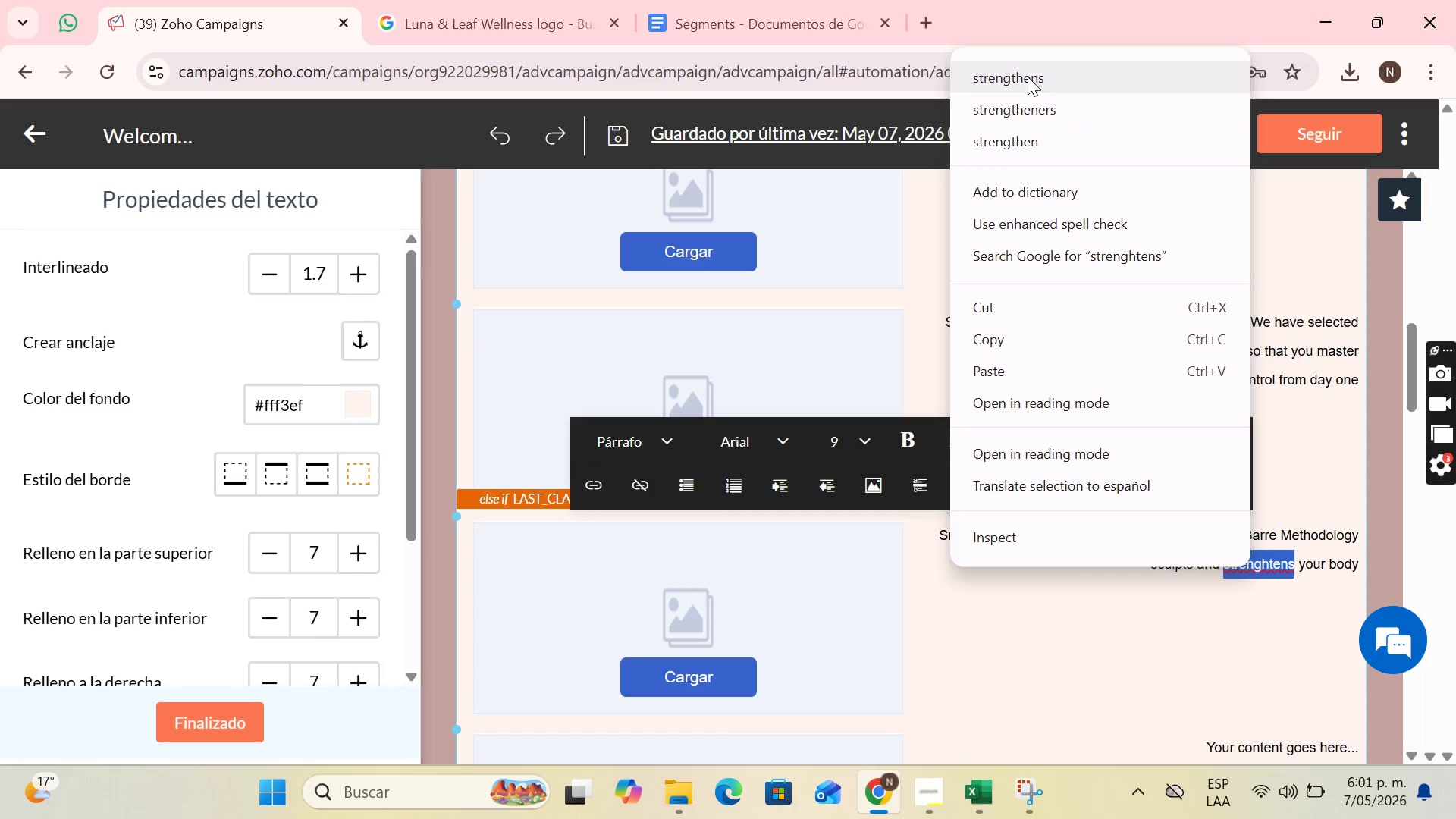 
left_click([1028, 77])
 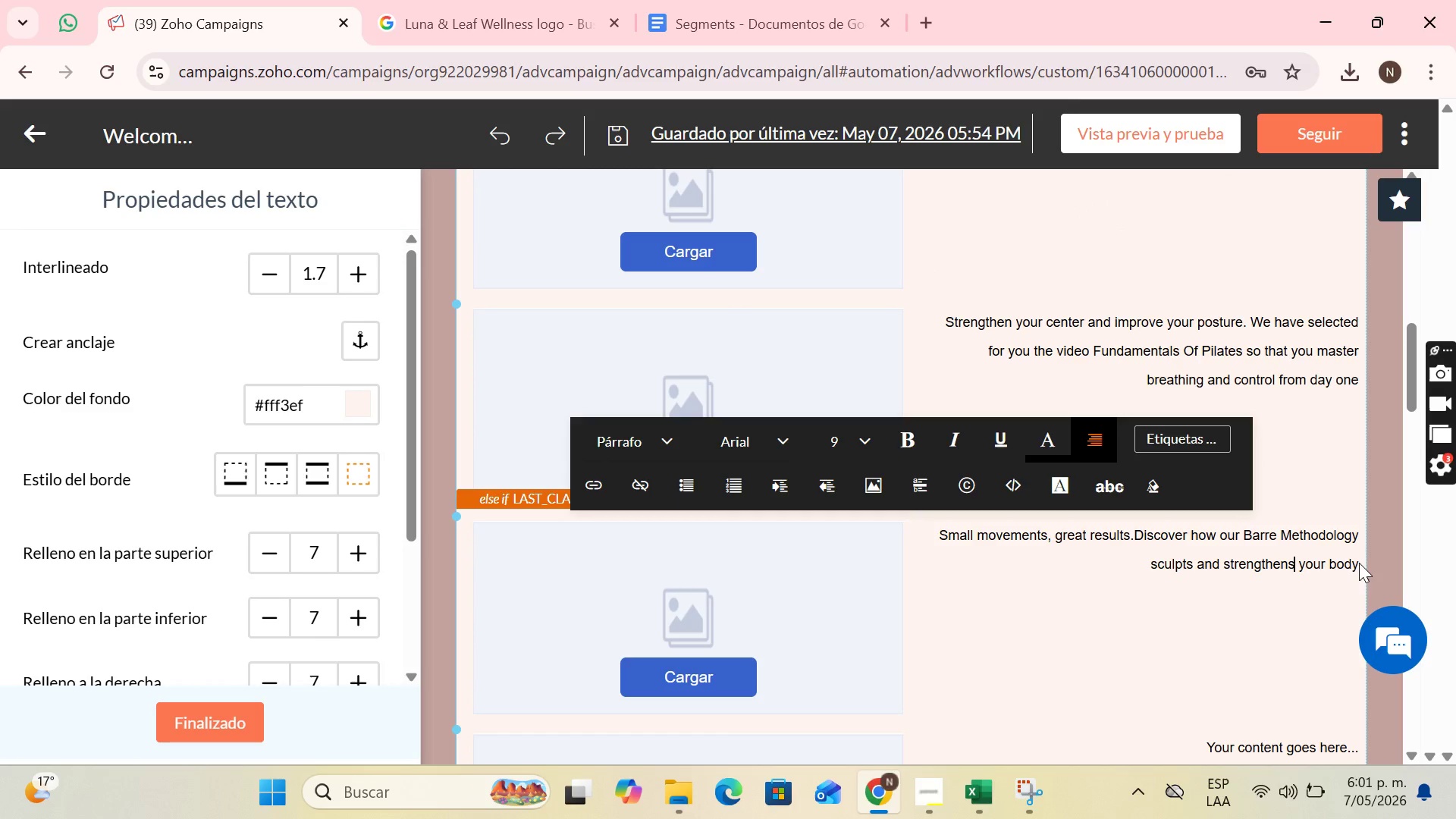 
left_click([1353, 563])
 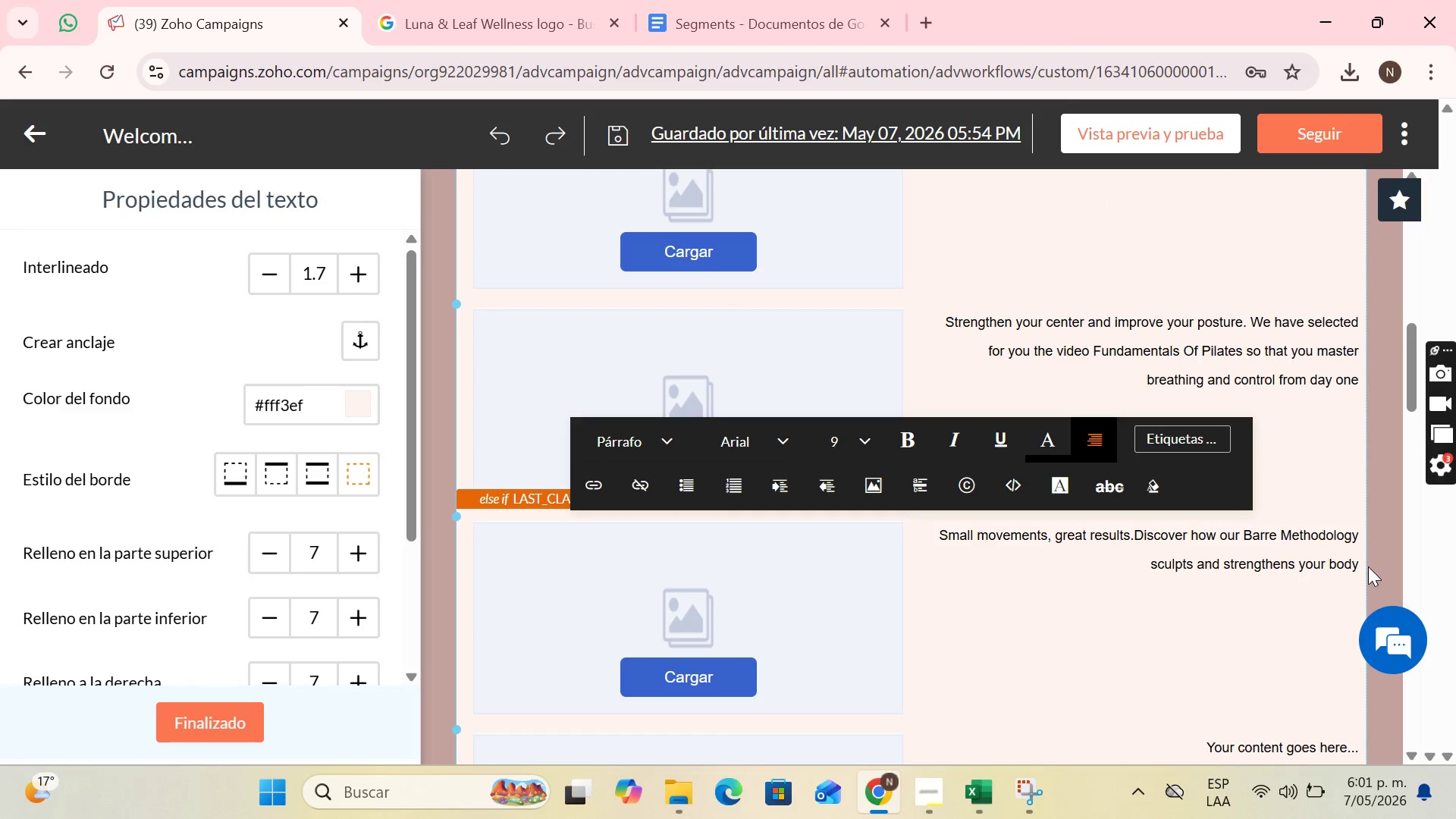 
key(ArrowRight)
 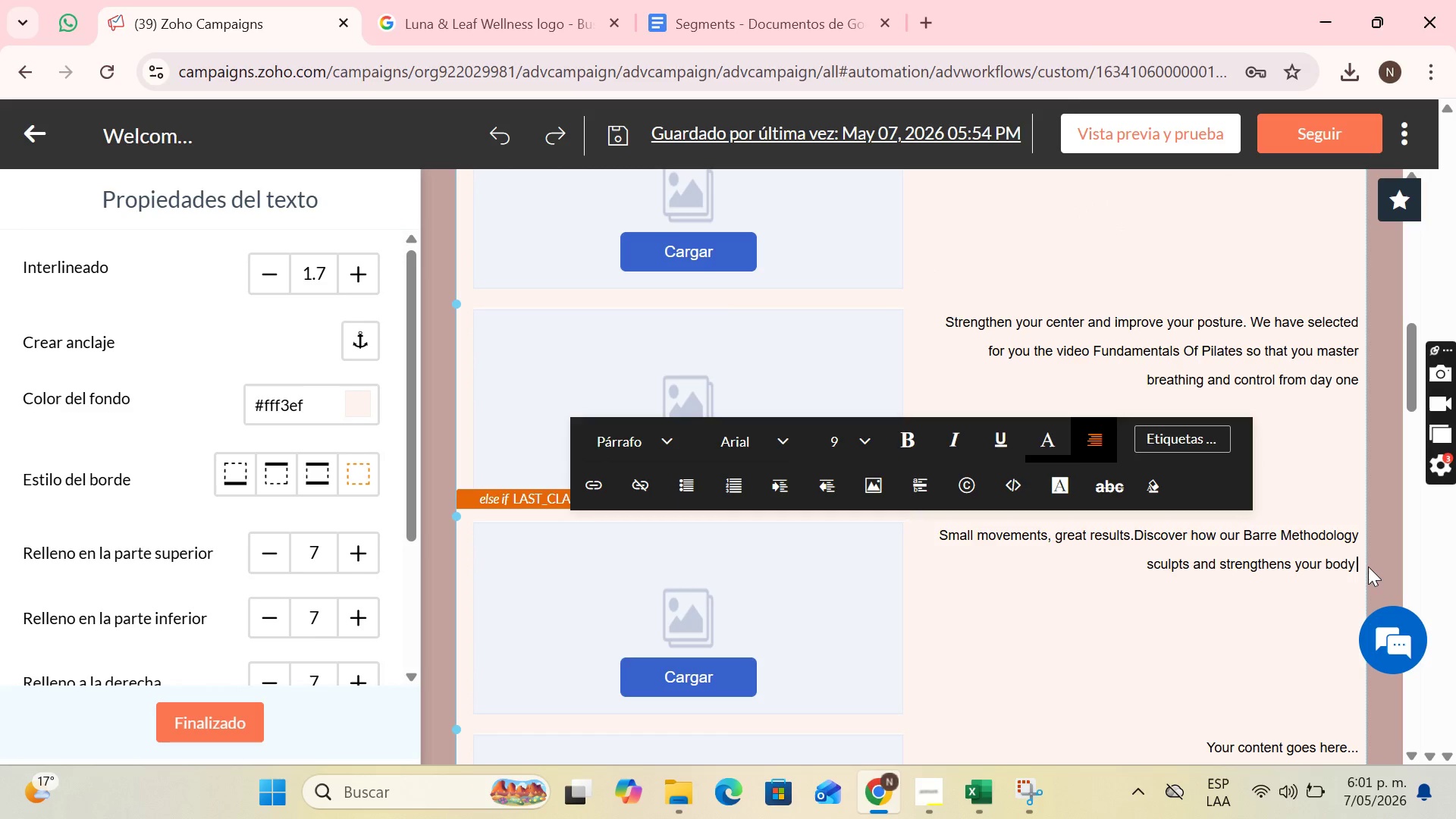 
type( with this listof)
key(Backspace)
key(Backspace)
type( of Alignment Tipp)
key(Backspace)
type(s exclusively for you)
 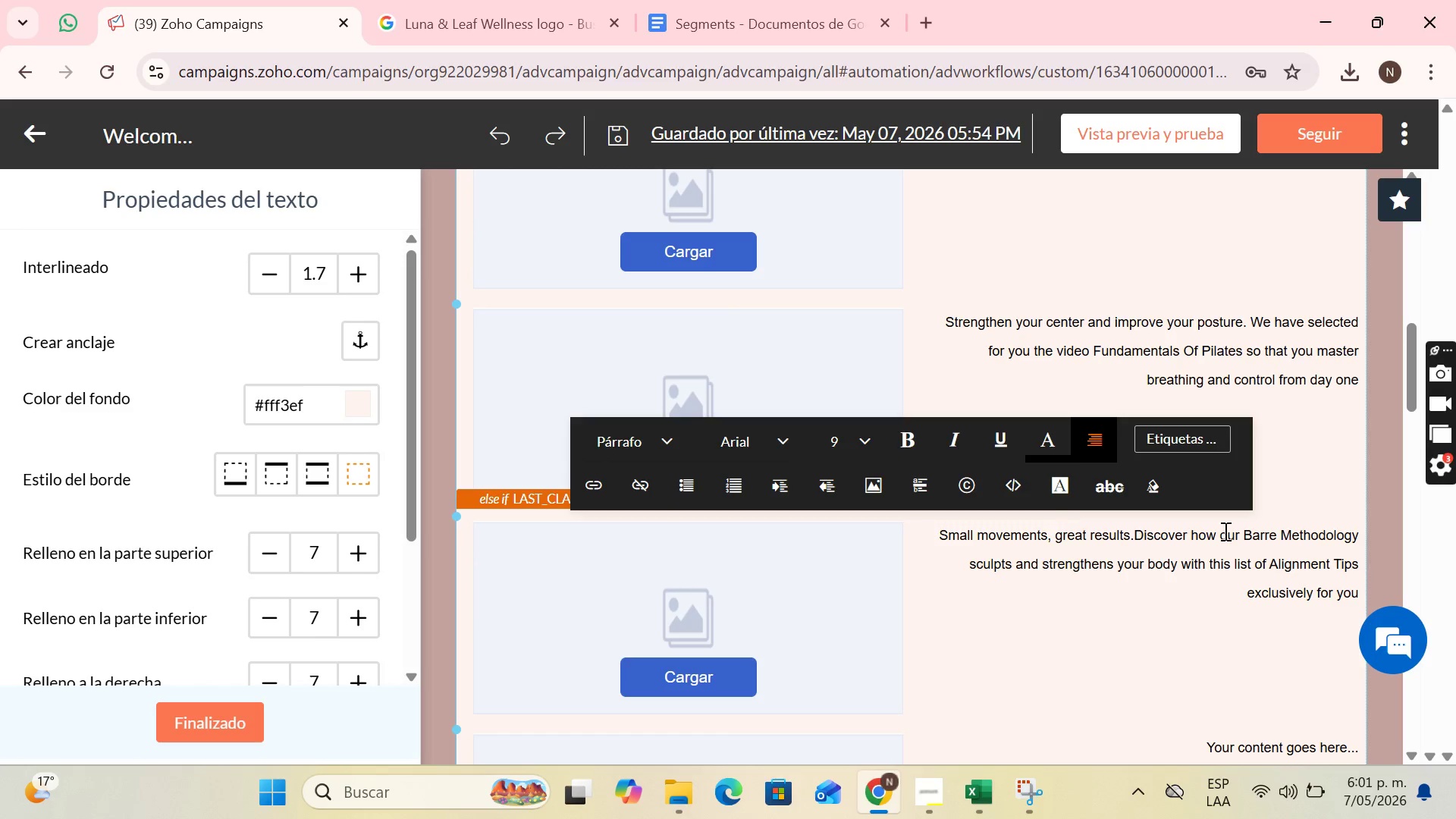 
scroll: coordinate [994, 632], scroll_direction: down, amount: 5.0
 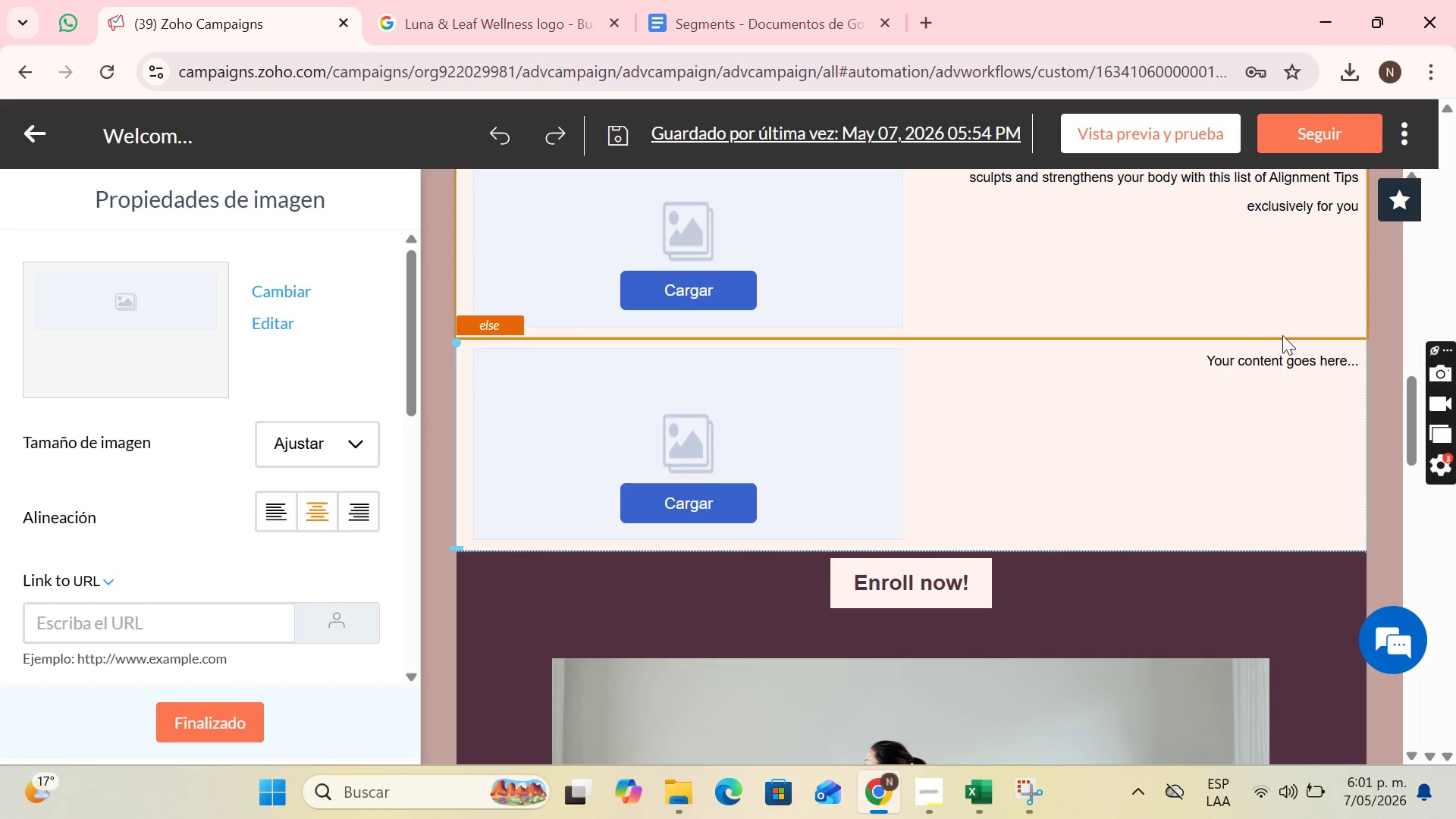 
wait(18.19)
 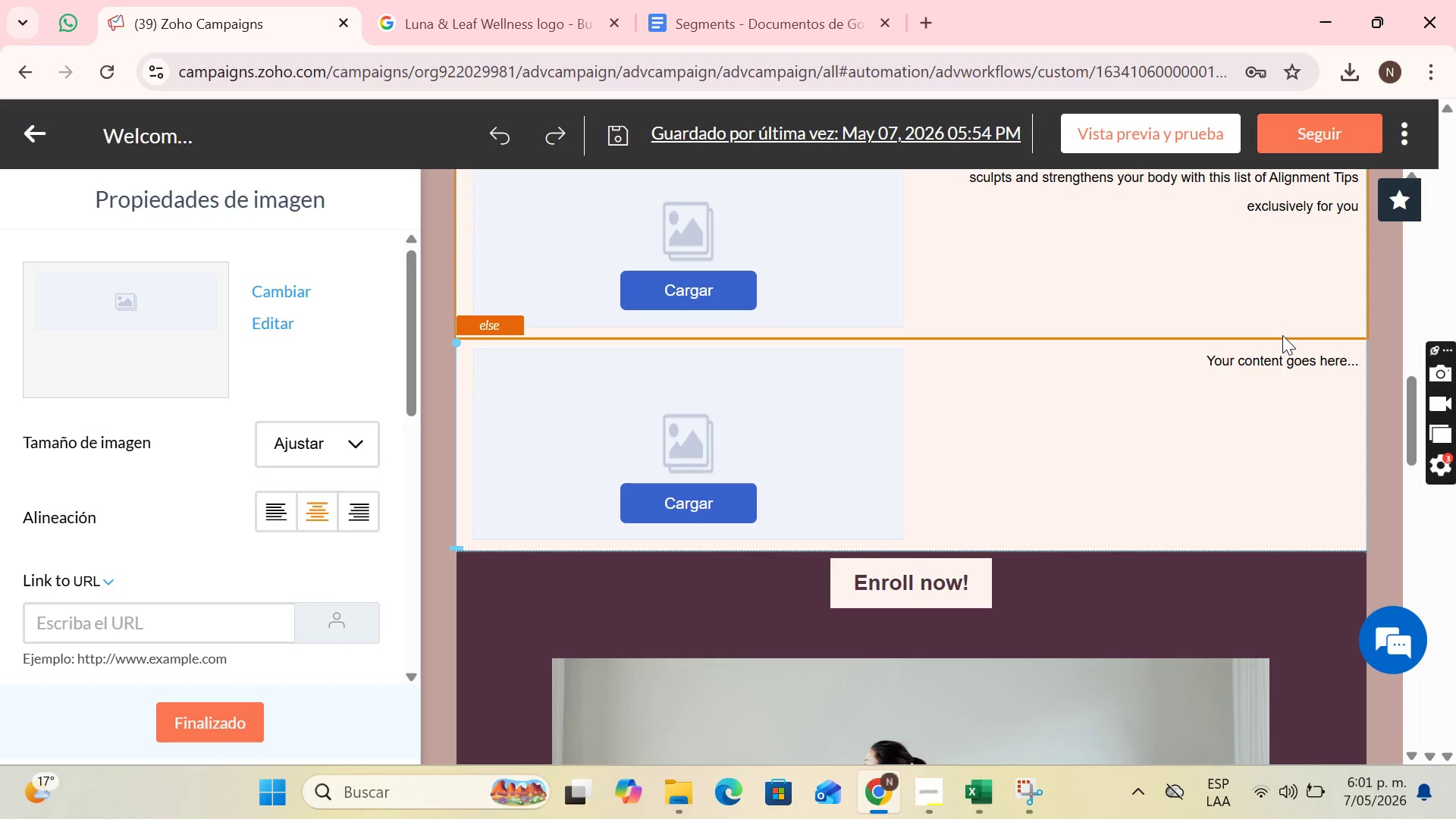 
scroll: coordinate [1322, 421], scroll_direction: up, amount: 1.0
 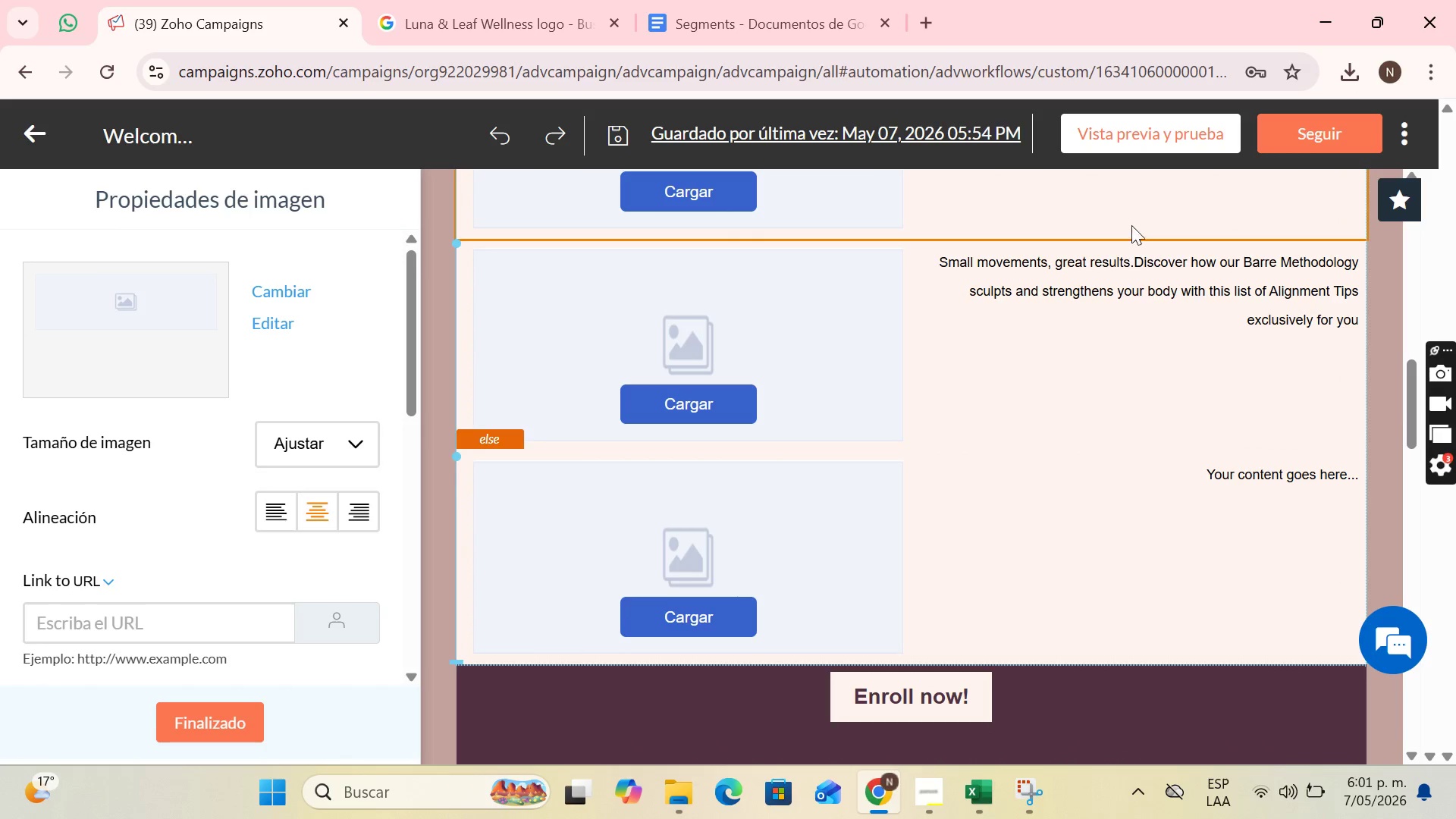 
left_click([1140, 262])
 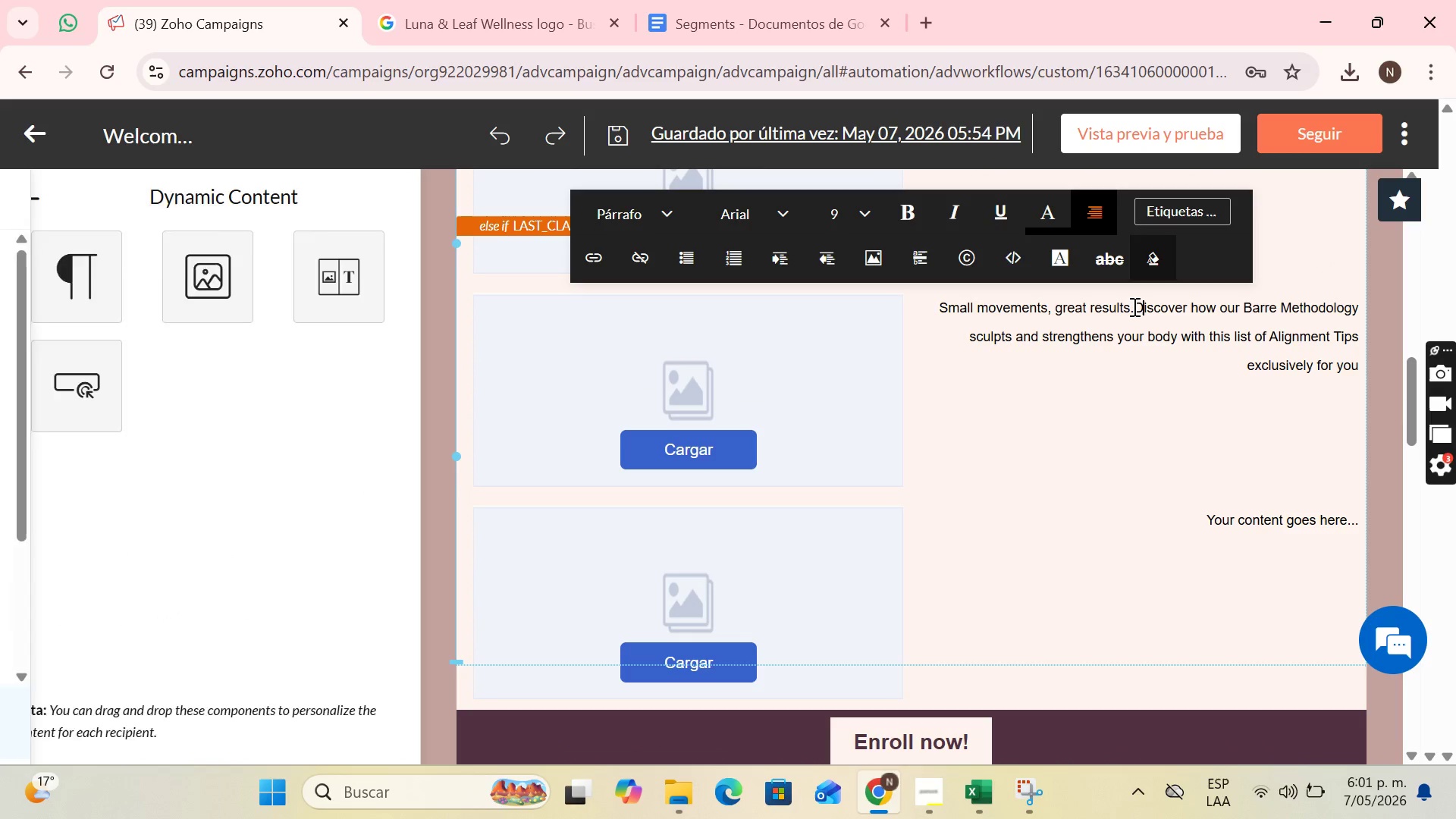 
left_click([1133, 306])
 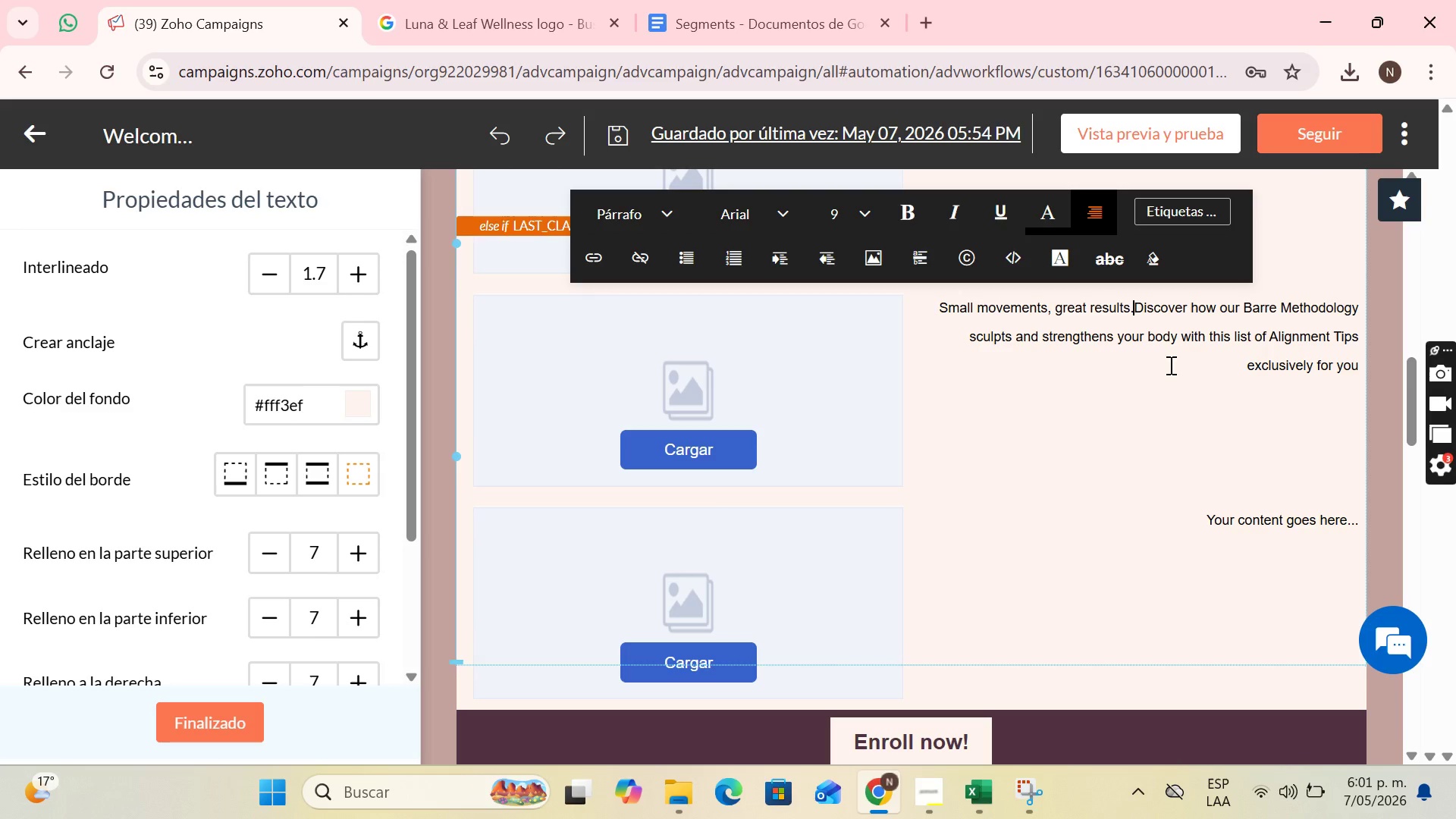 
key(Space)
 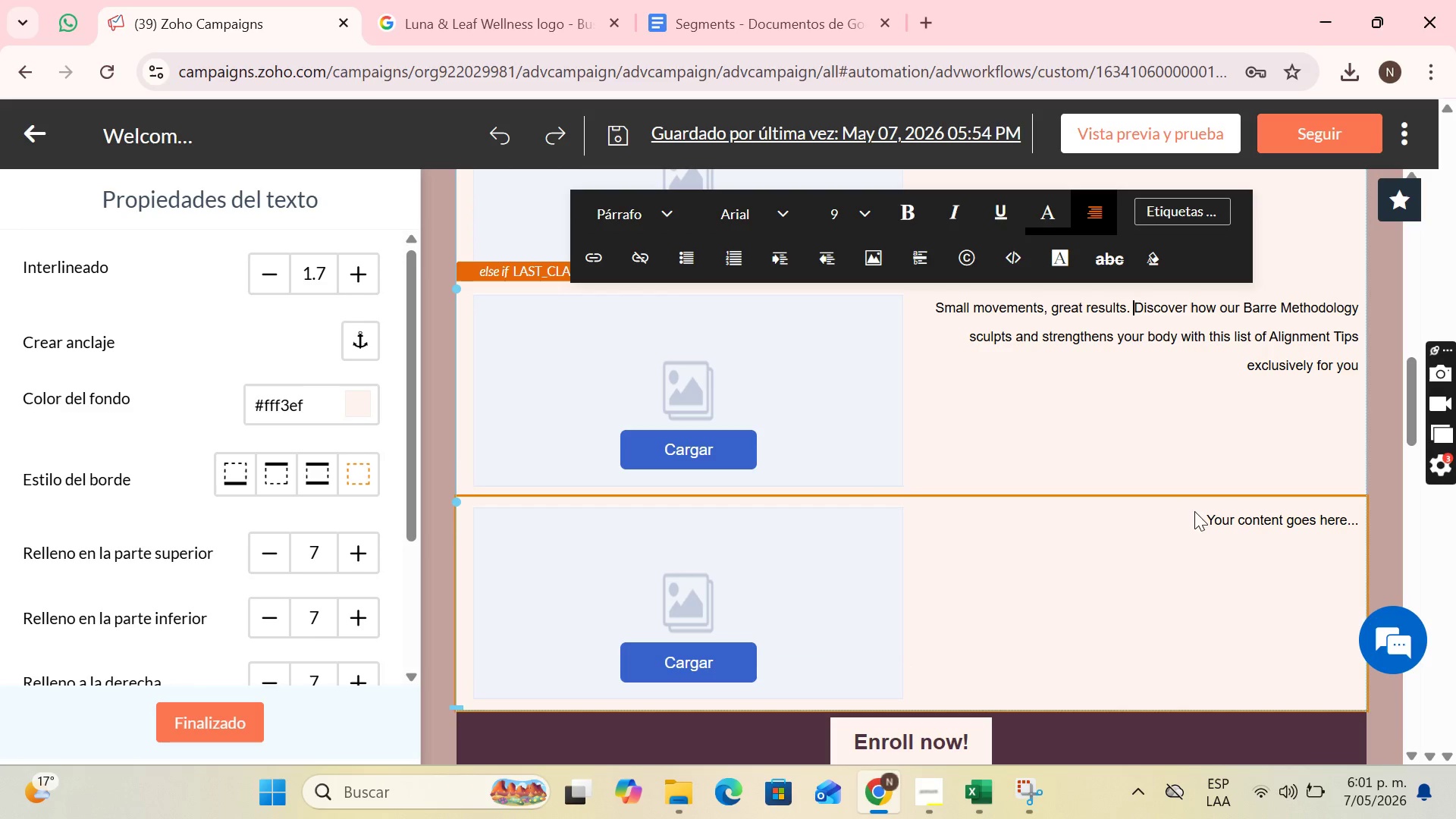 
left_click([1195, 516])
 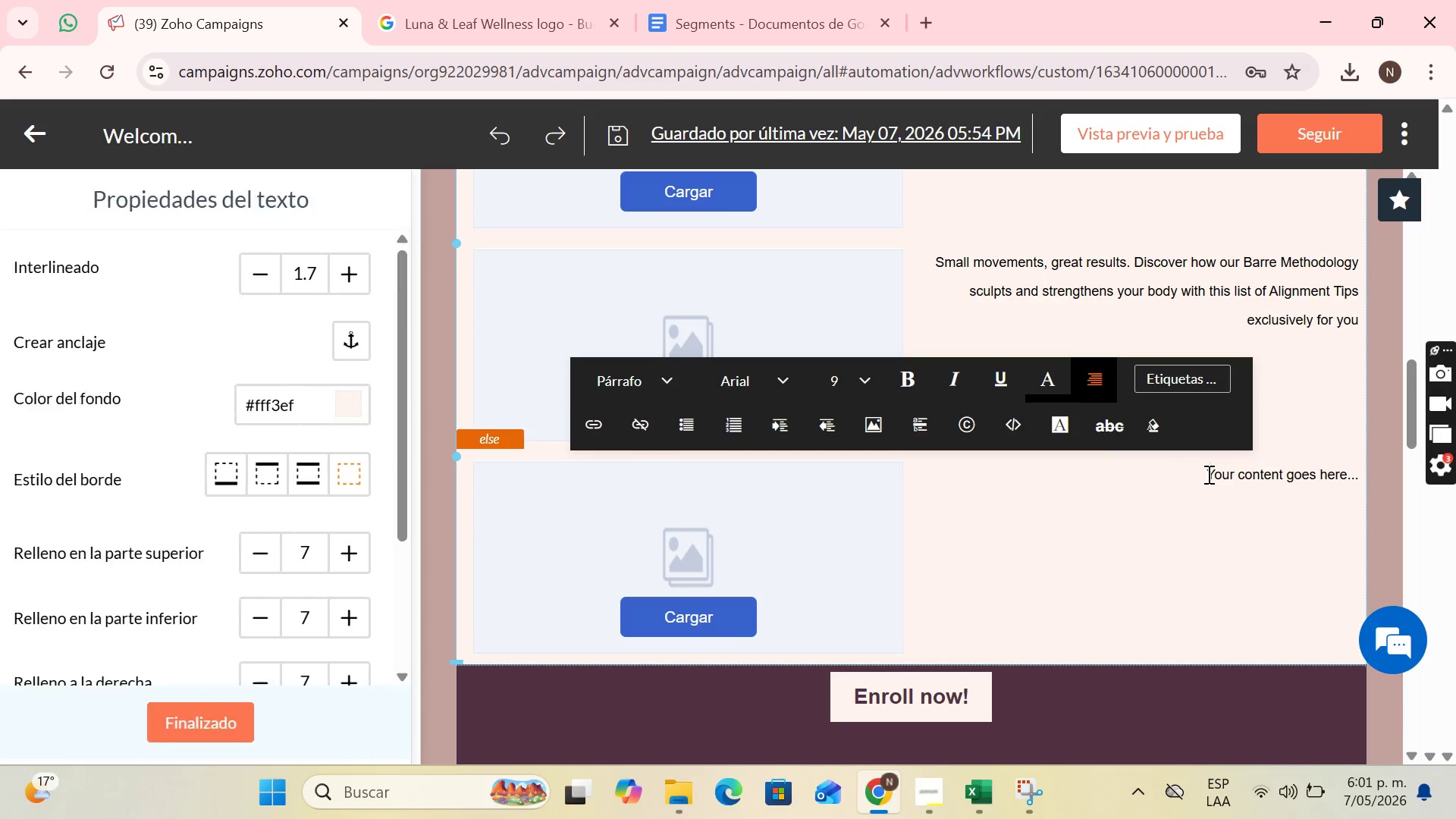 
left_click_drag(start_coordinate=[1207, 474], to_coordinate=[1455, 488])
 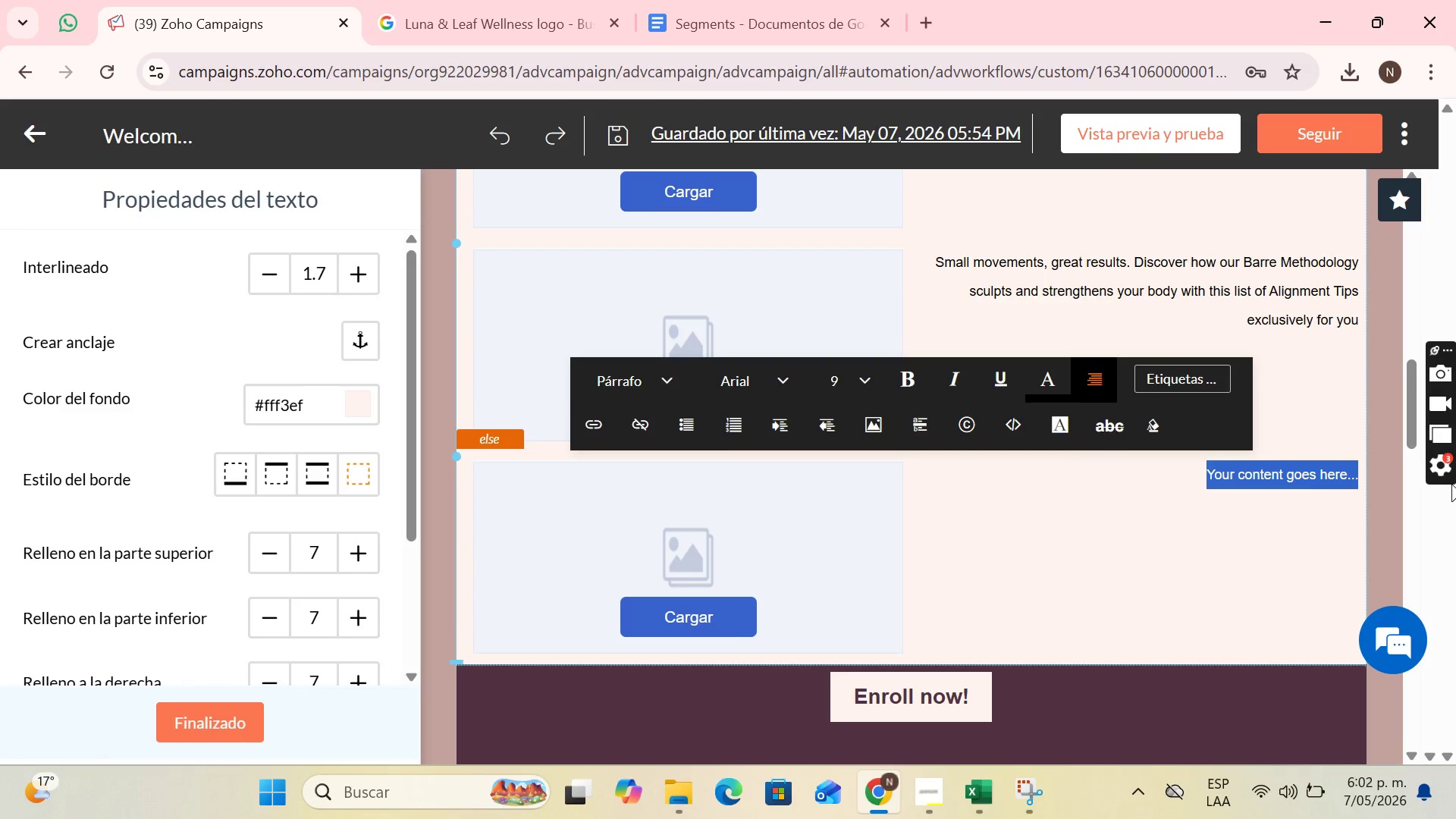 
type(Explore everything our studio has to offer. Whether)
 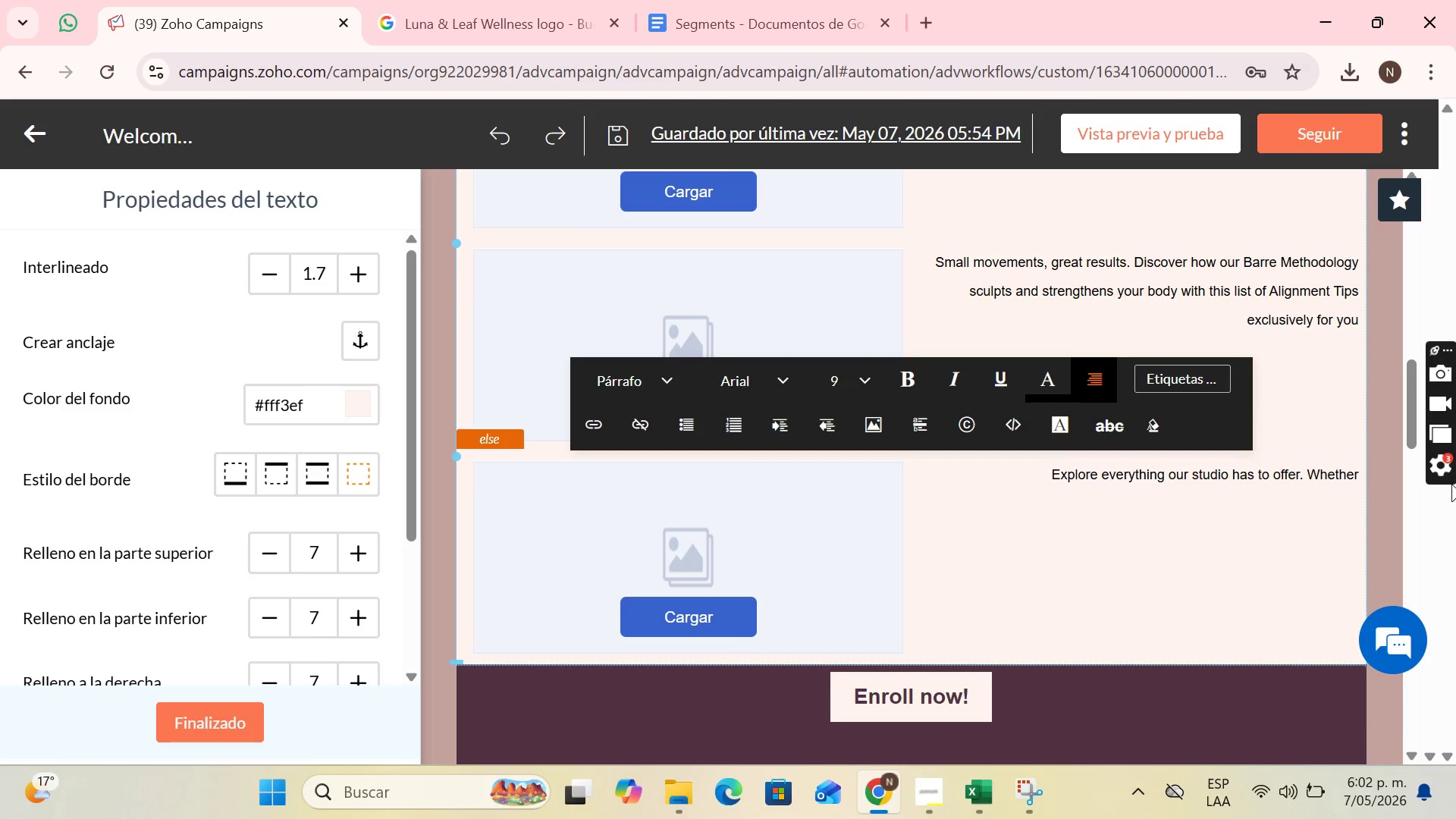 
wait(11.98)
 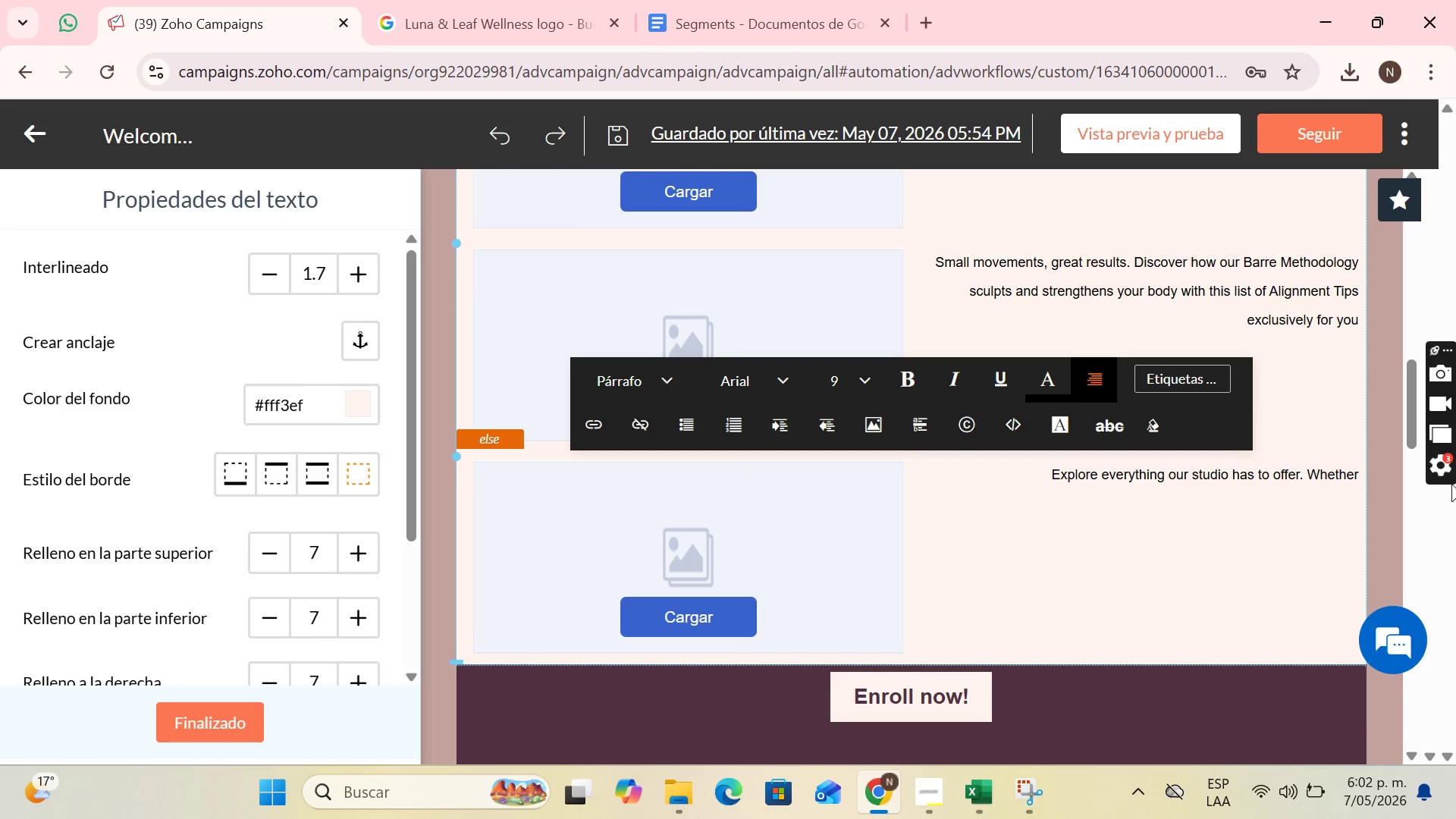 
type( you prefer the fluidity of Yor)
key(Backspace)
type(ga)
 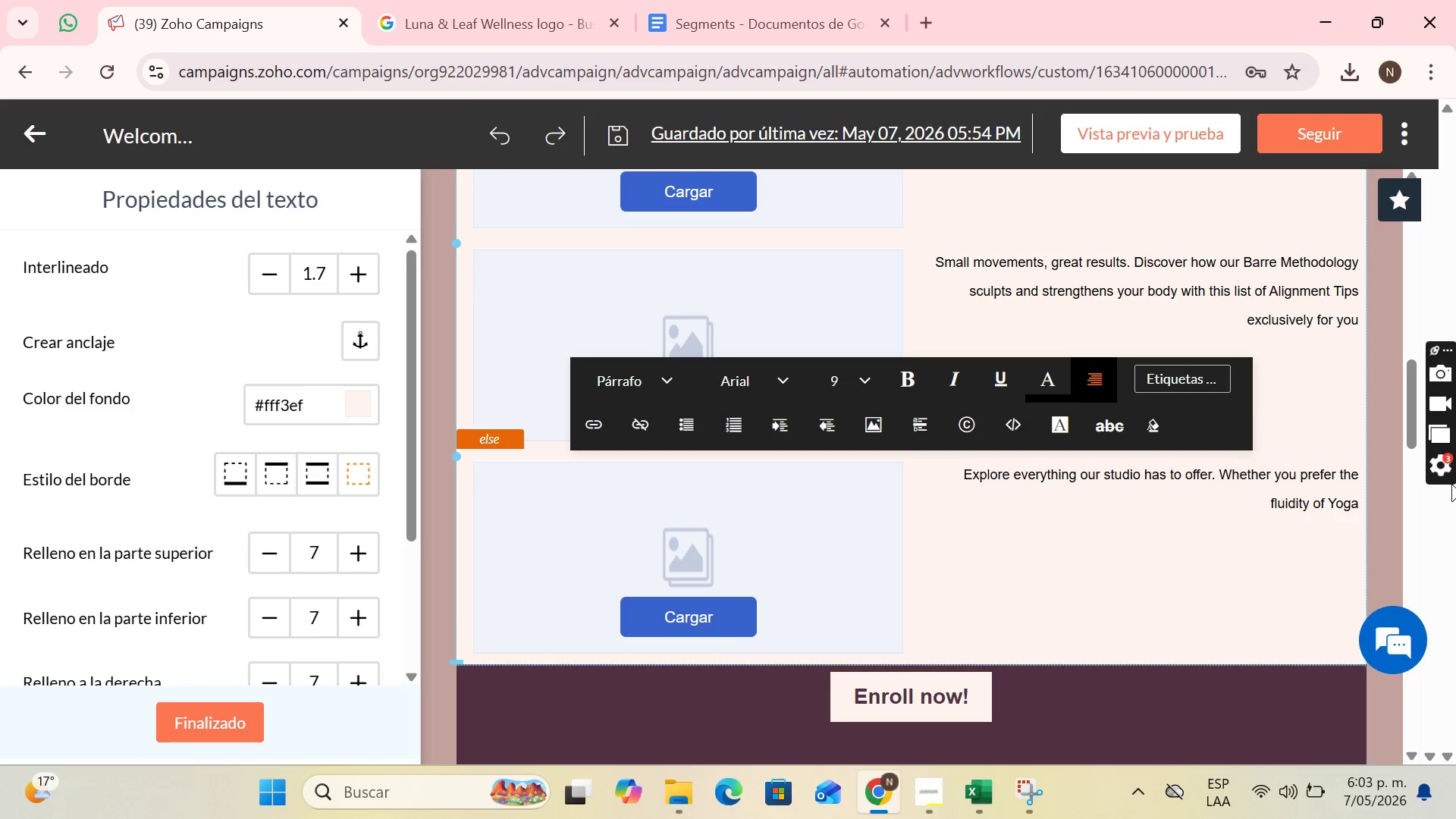 
wait(26.86)
 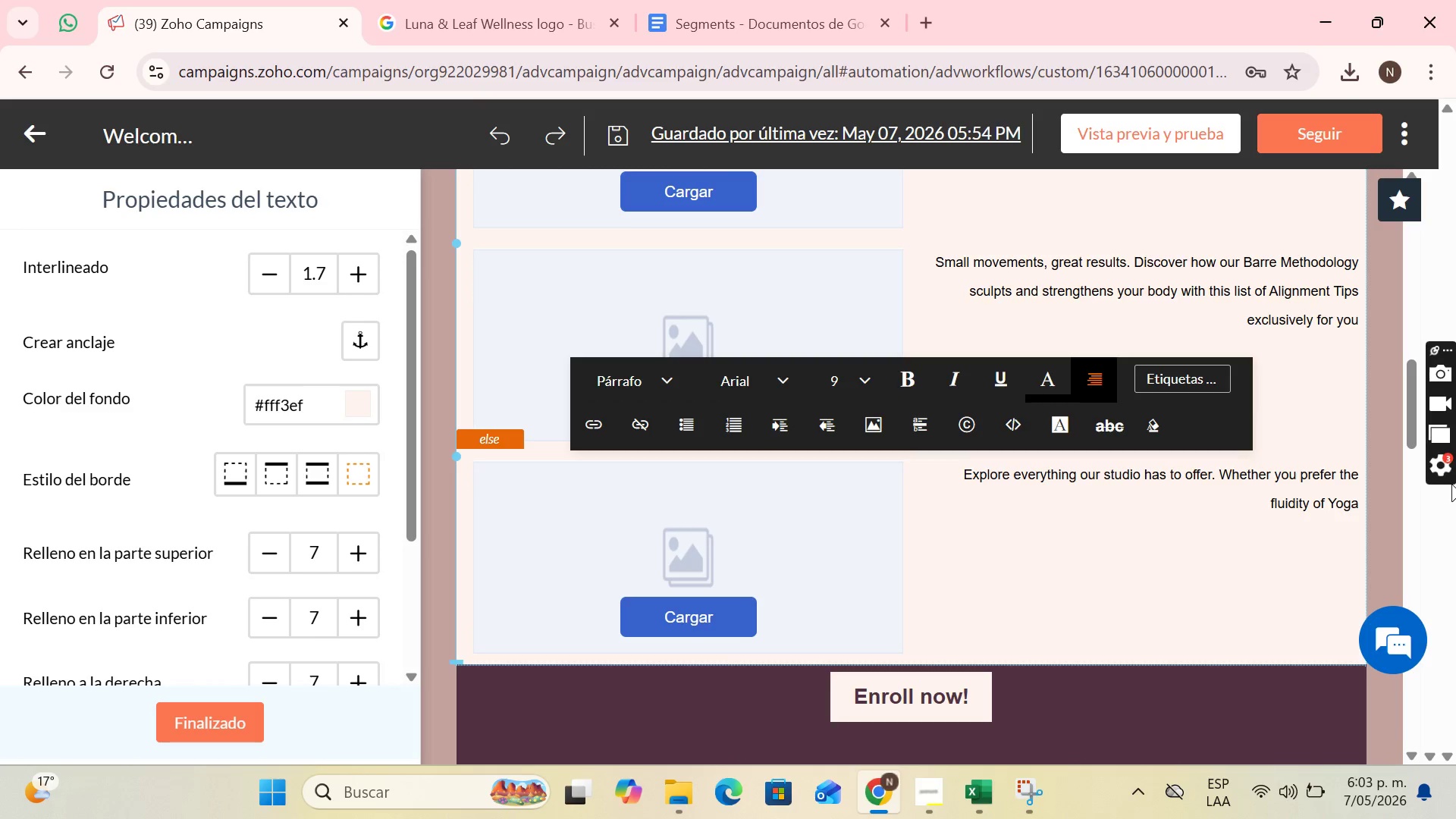 
type( or energy of our Barre and PI)
key(Backspace)
type(ilates classes, we have the perfect resource for you start on the right forr)
key(Backspace)
key(Backspace)
type(ot)
 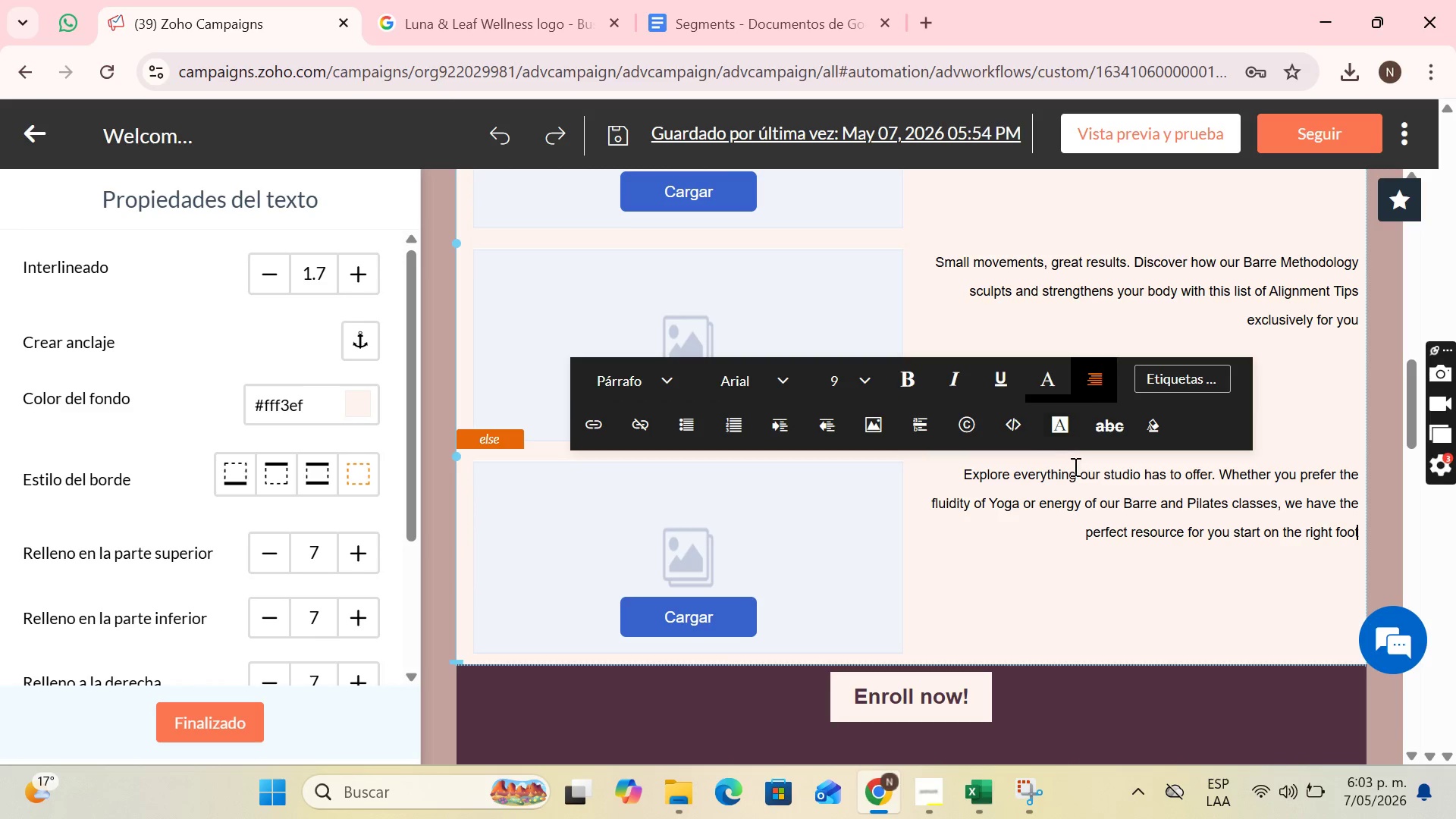 
left_click([1159, 501])
 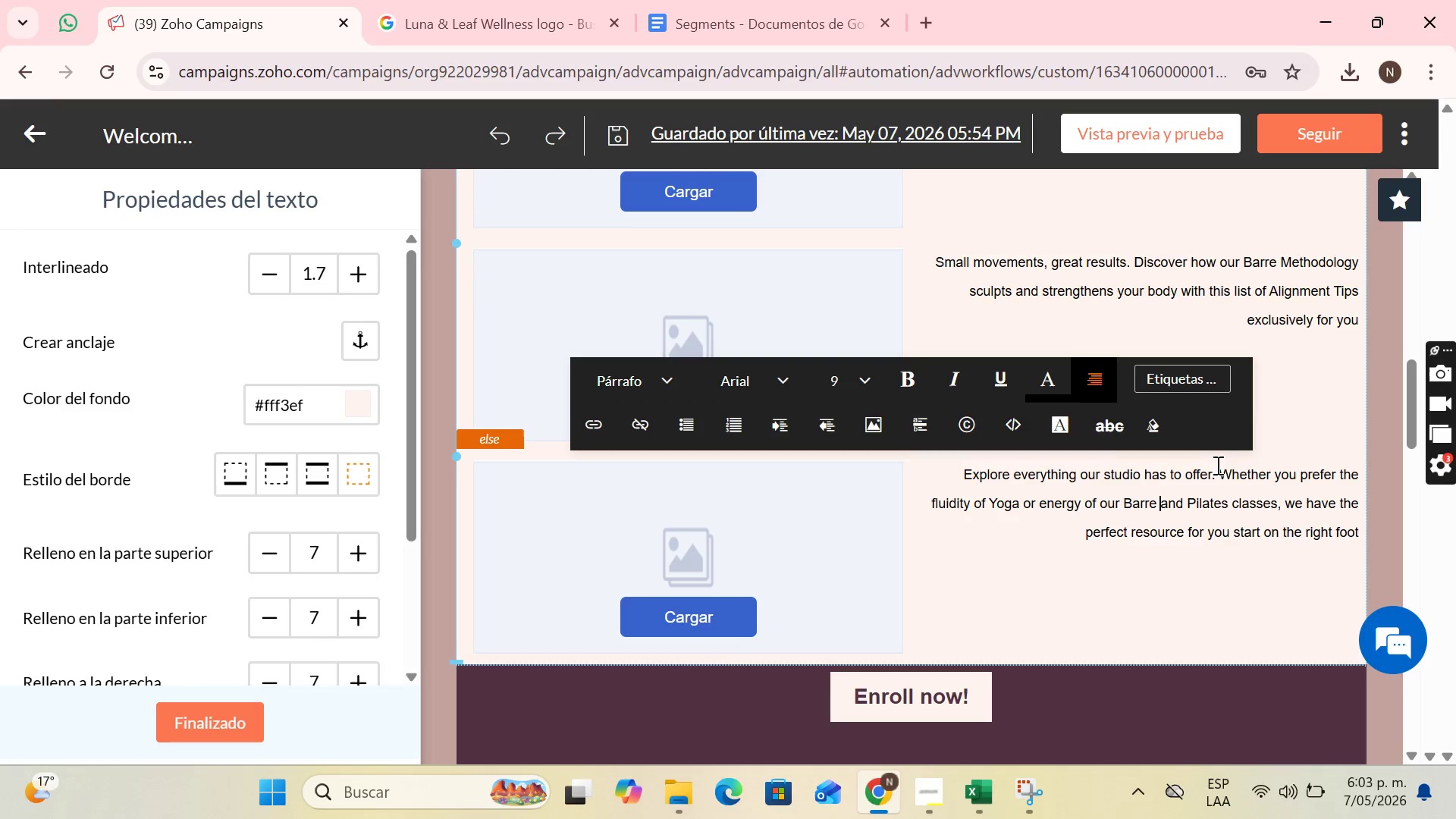 
wait(8.52)
 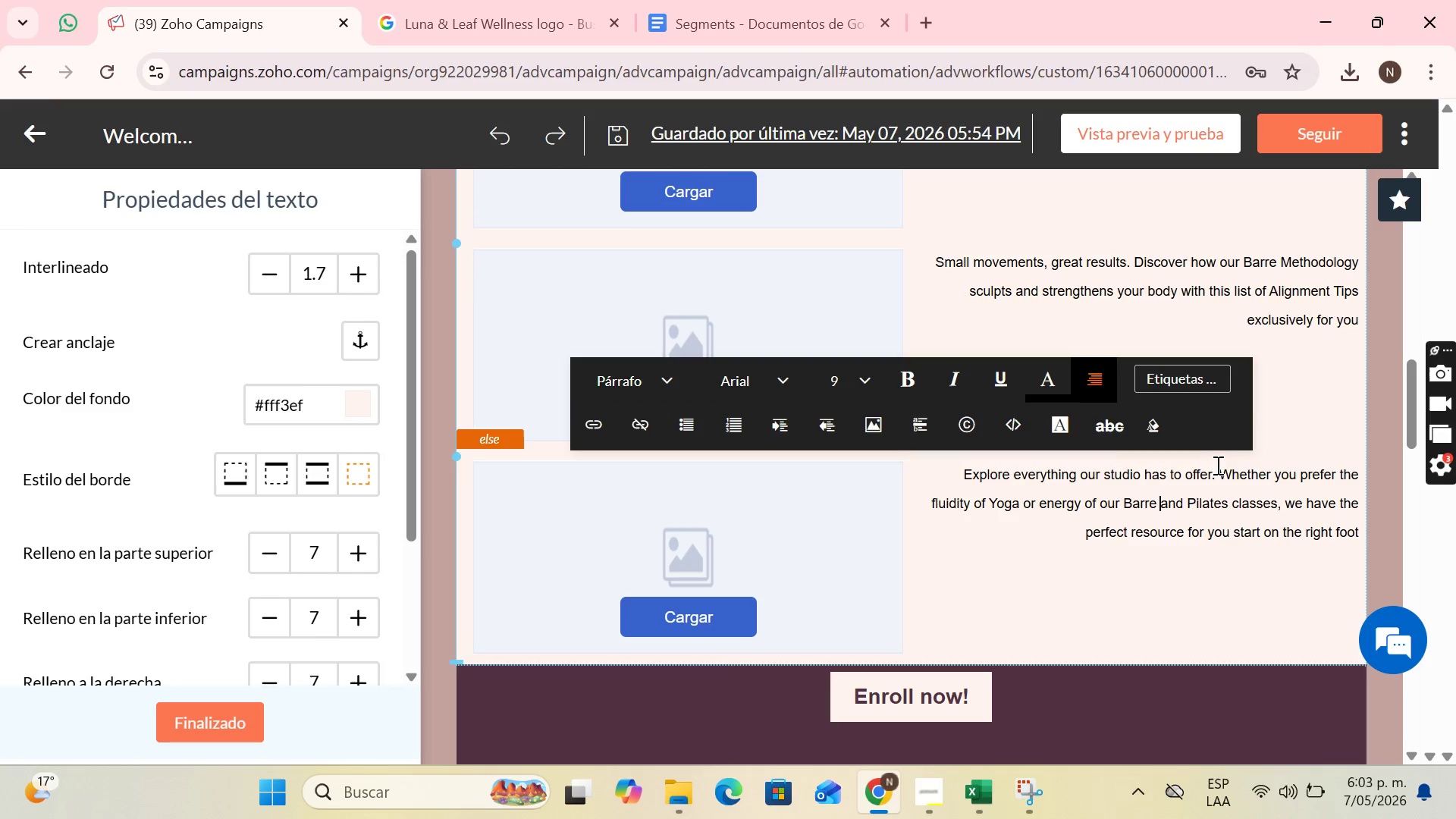 
scroll: coordinate [1302, 508], scroll_direction: down, amount: 1.0
 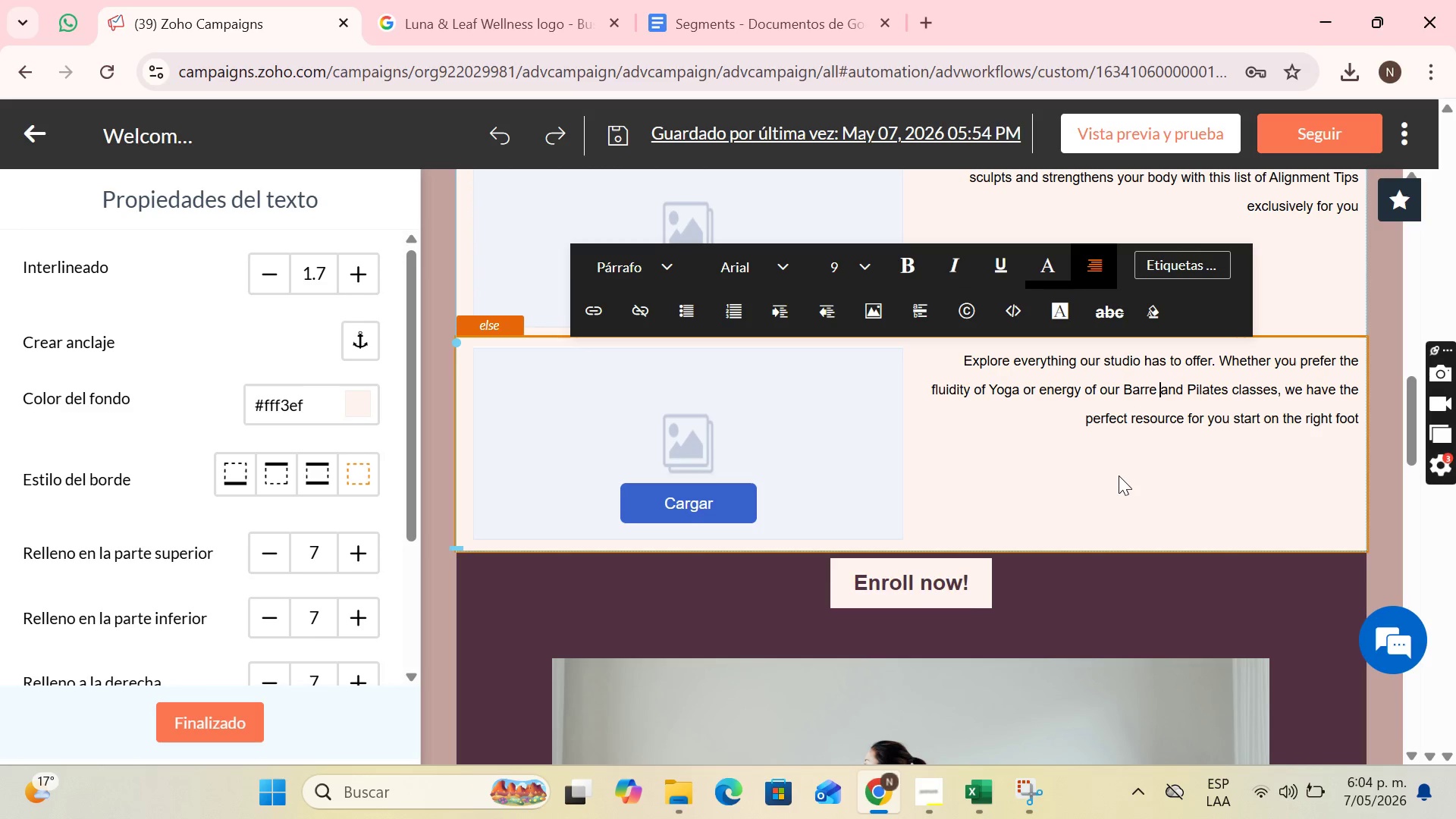 
wait(13.05)
 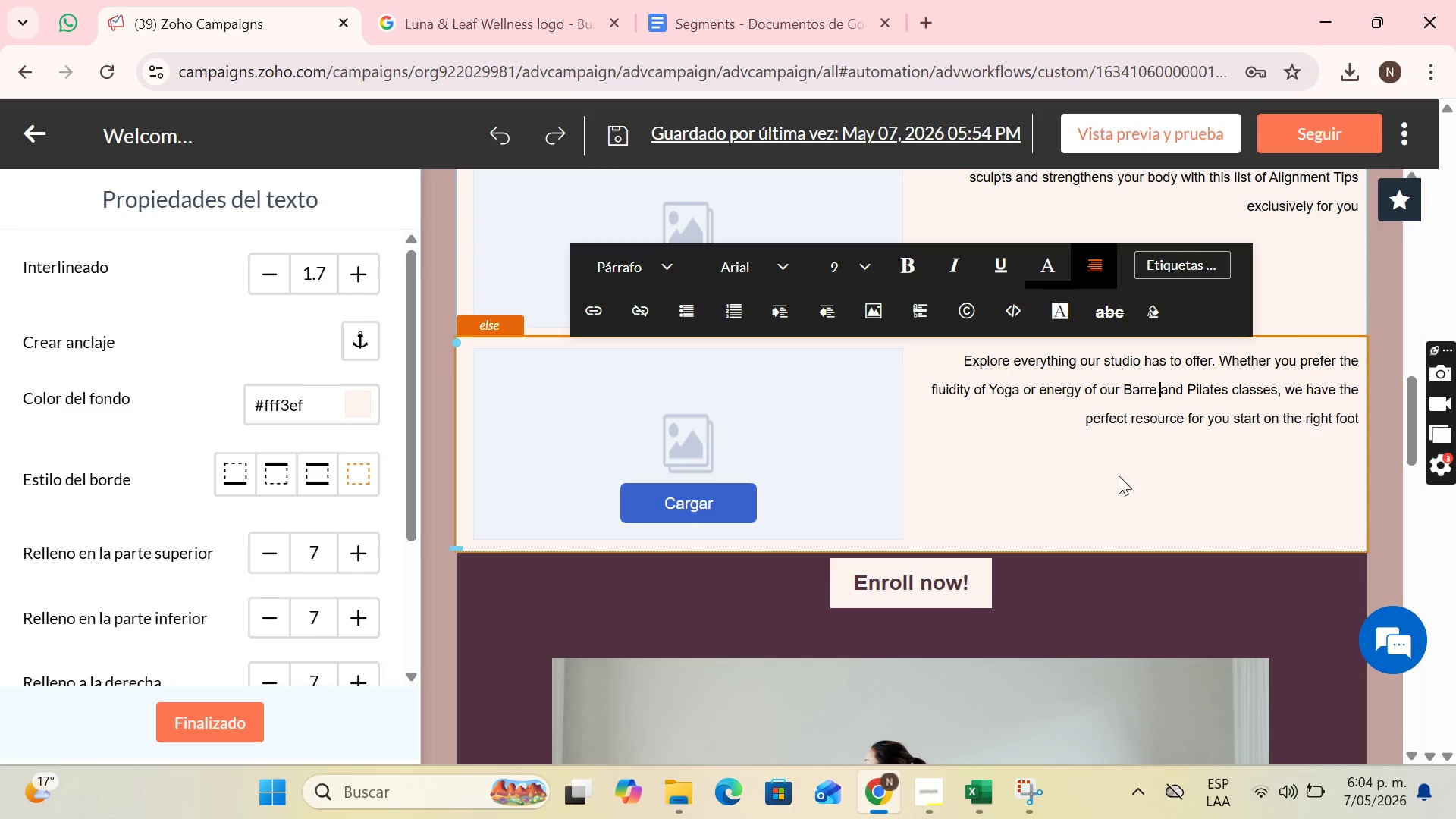 
scroll: coordinate [964, 196], scroll_direction: up, amount: 2.0
 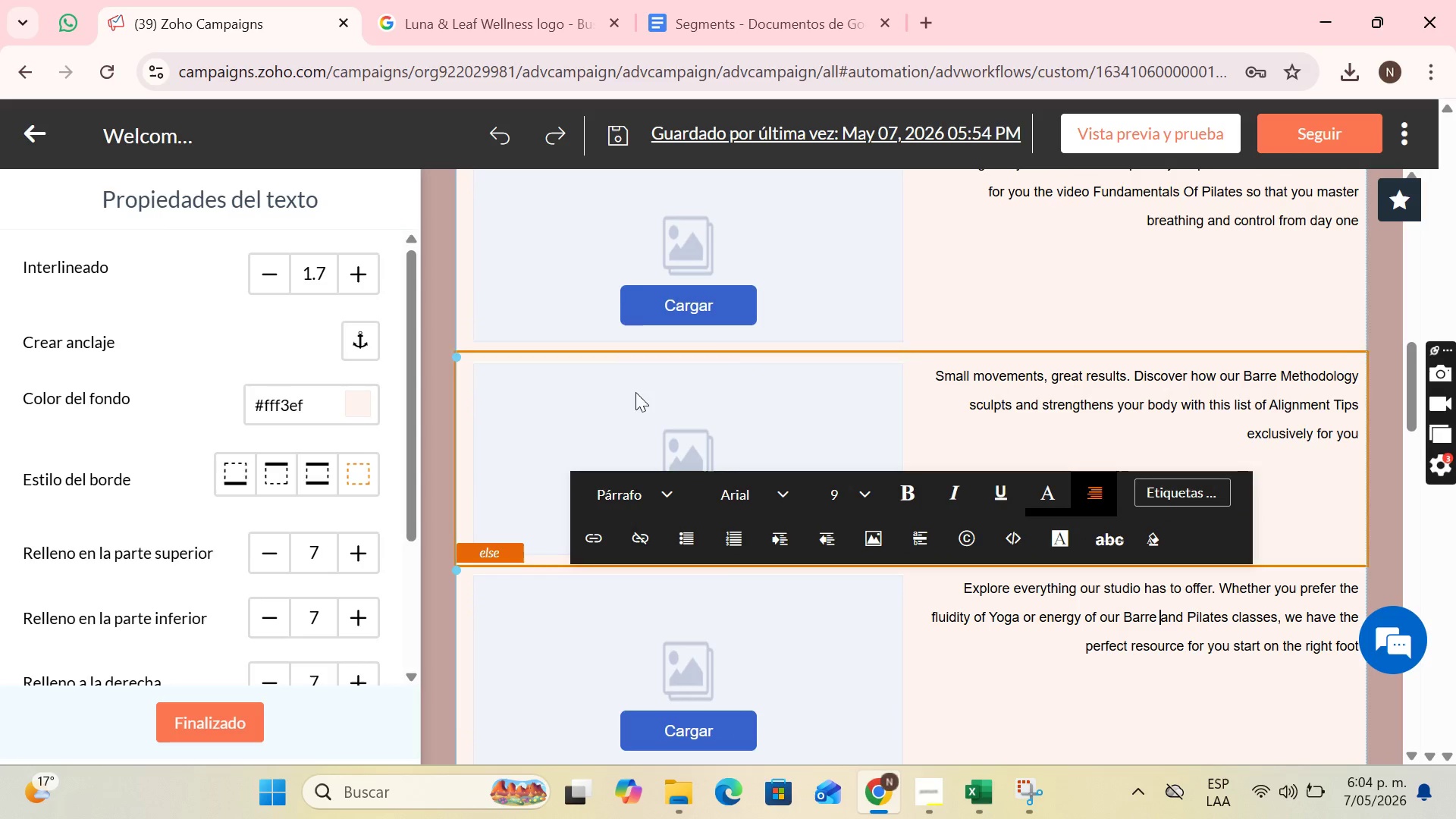 
left_click([644, 284])
 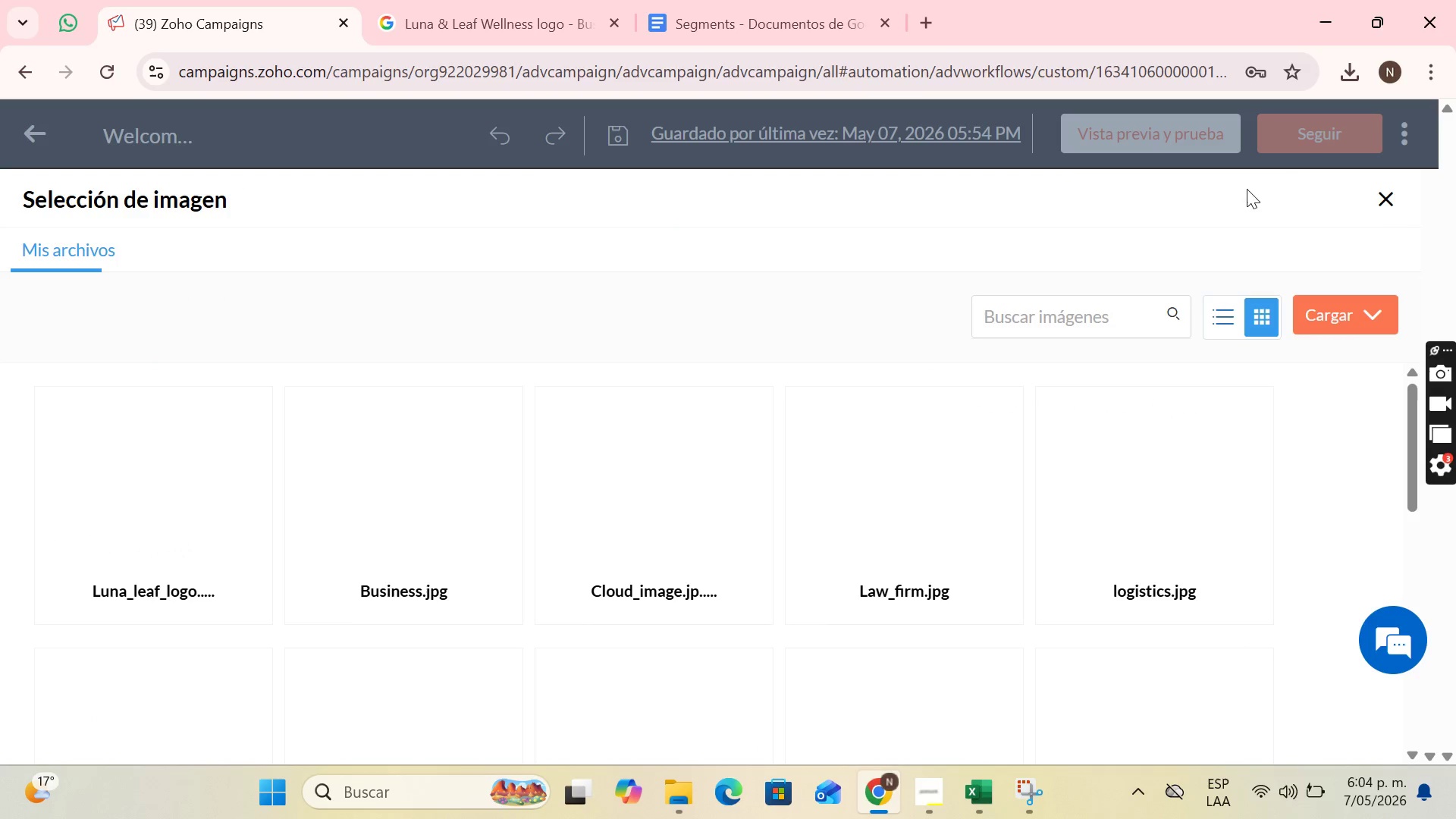 
left_click([1395, 202])
 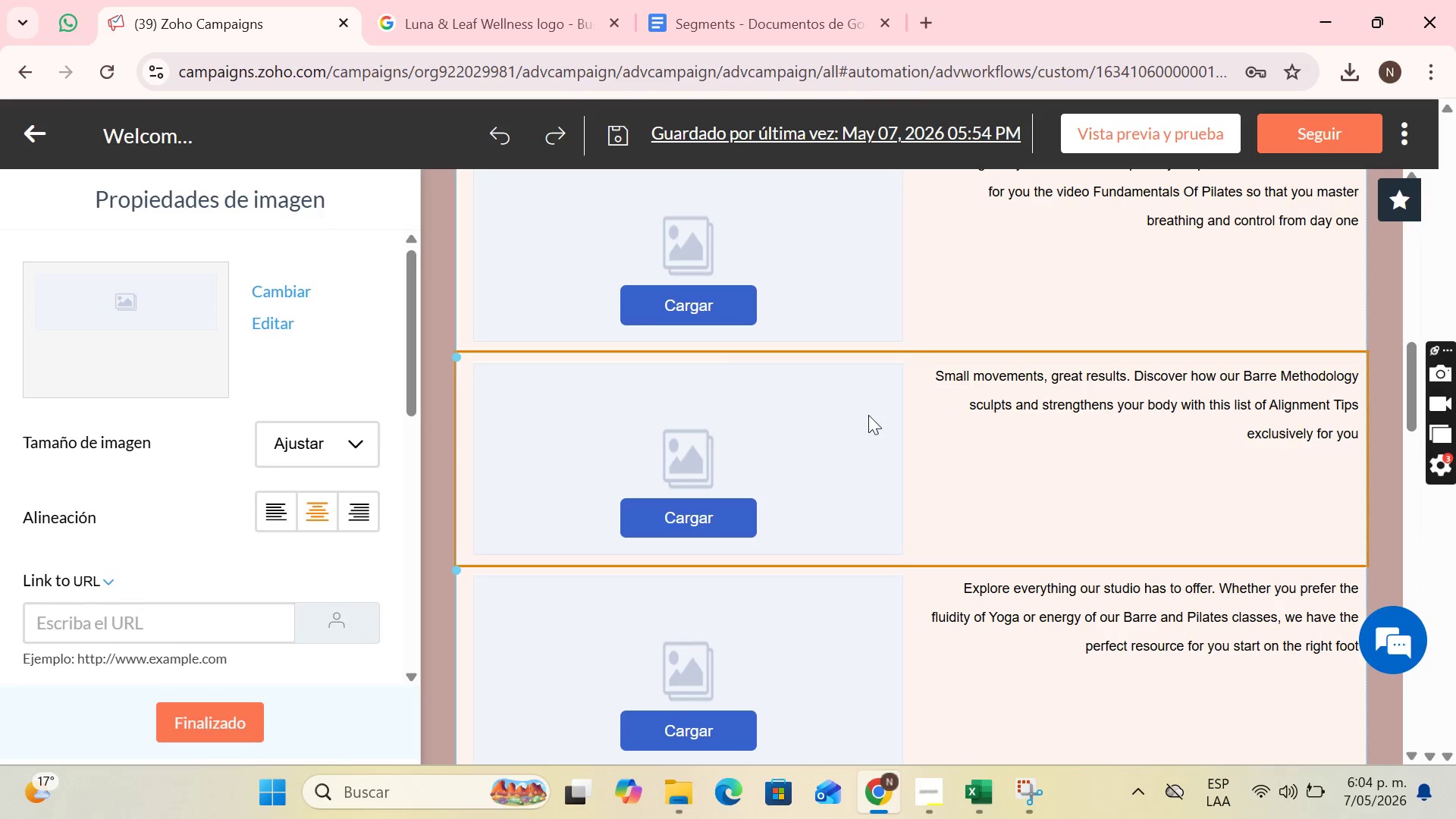 
left_click([934, 410])
 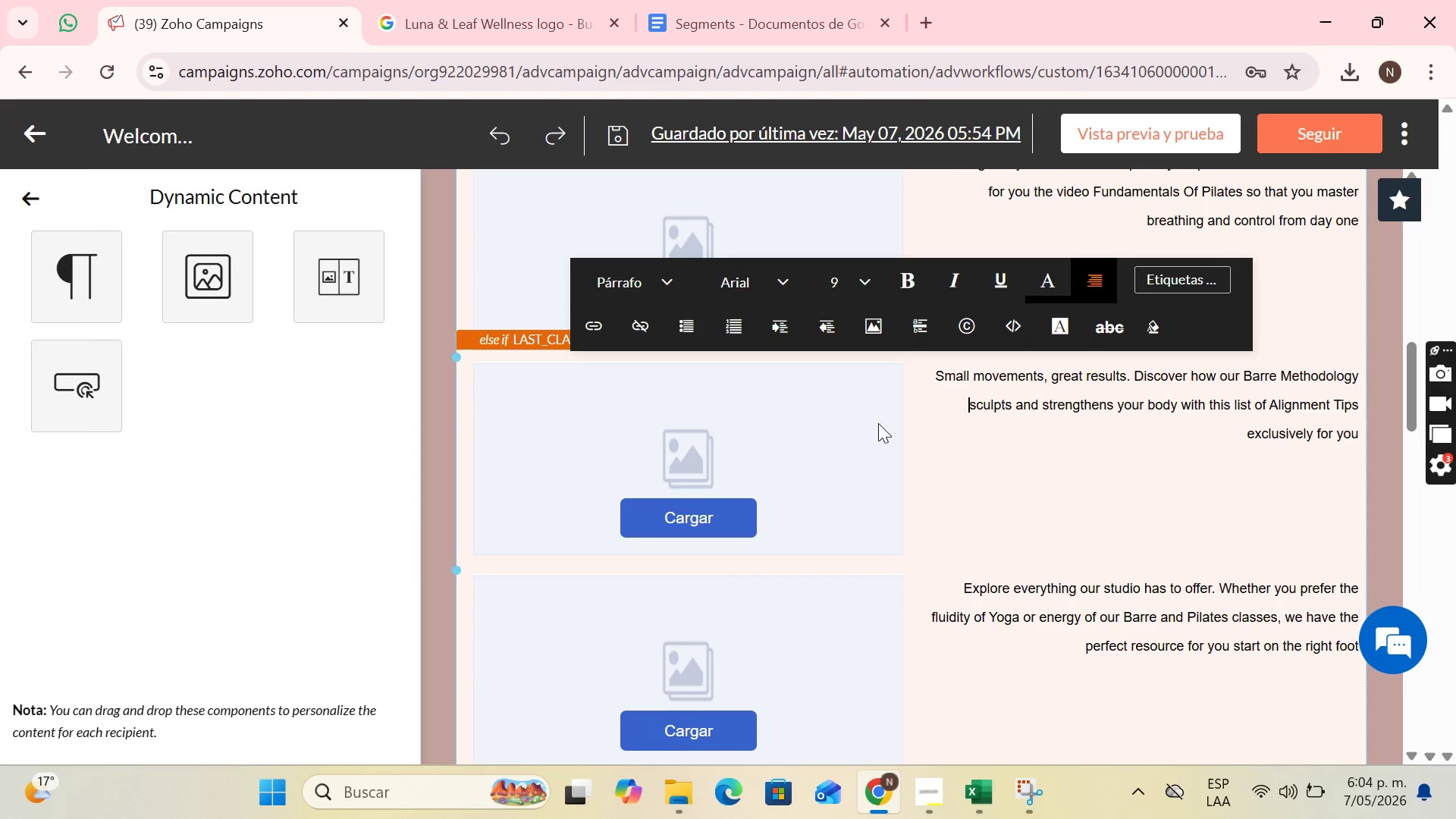 
scroll: coordinate [818, 422], scroll_direction: up, amount: 2.0
 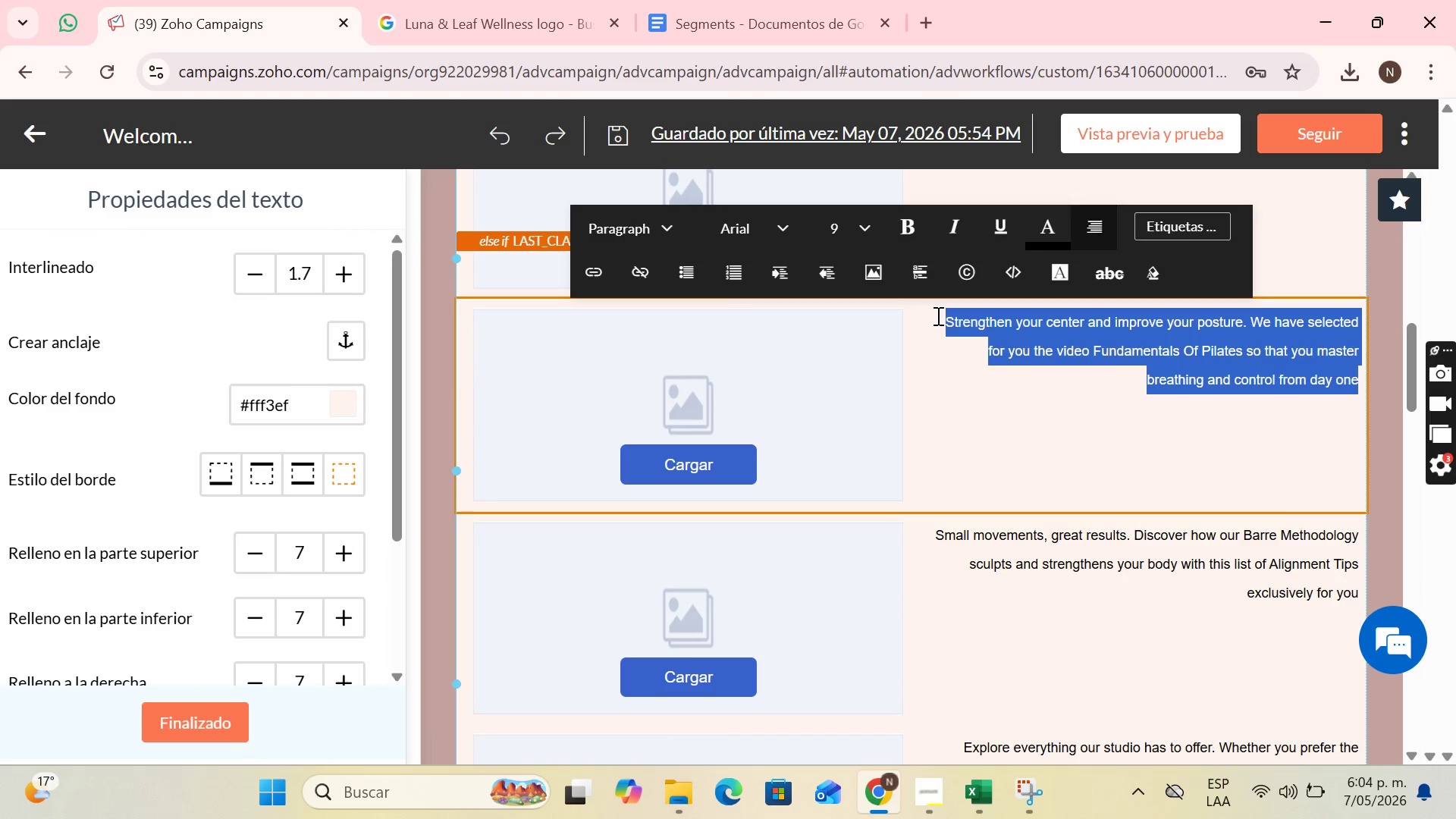 
double_click([938, 315])
 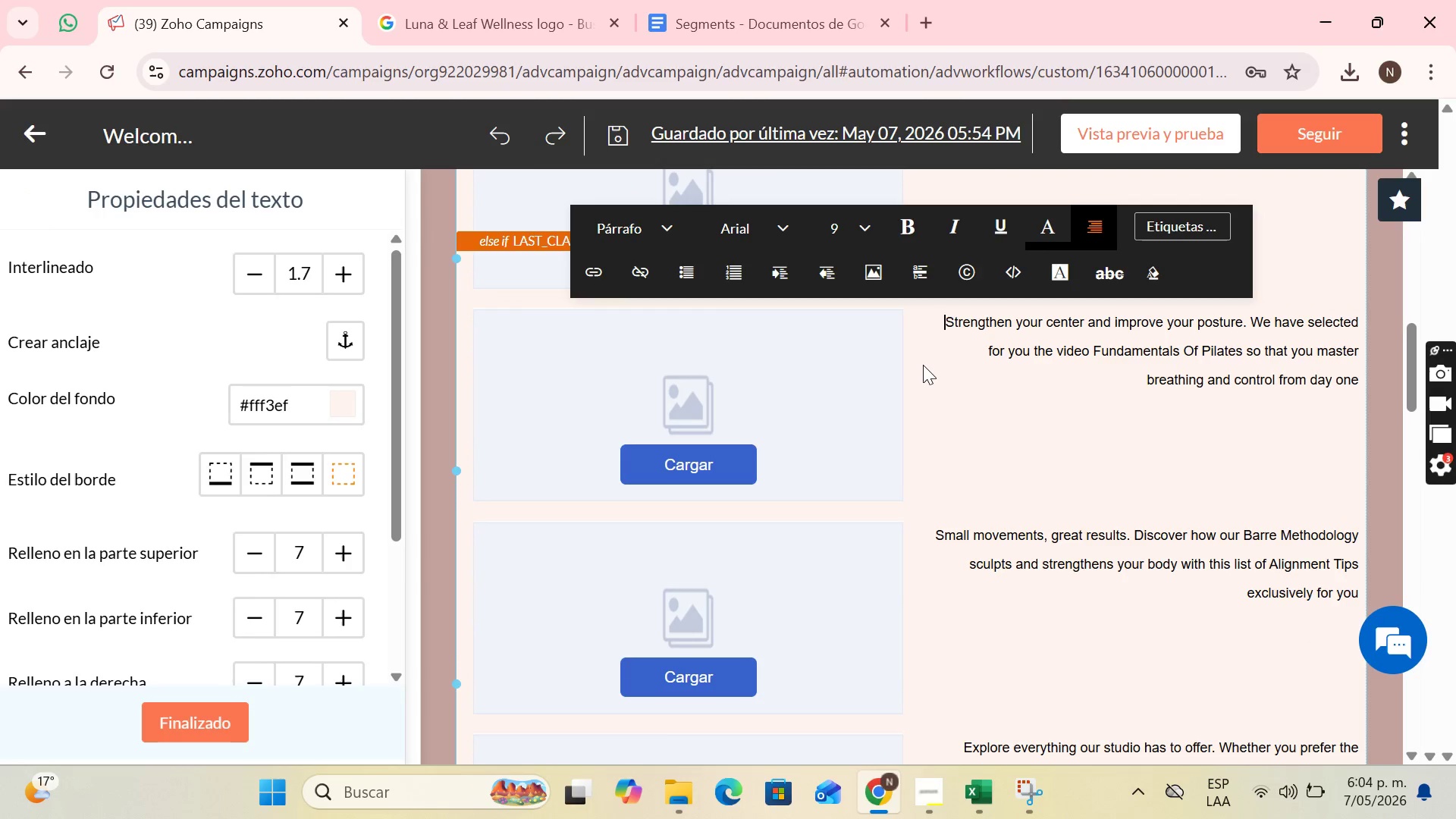 
triple_click([923, 367])
 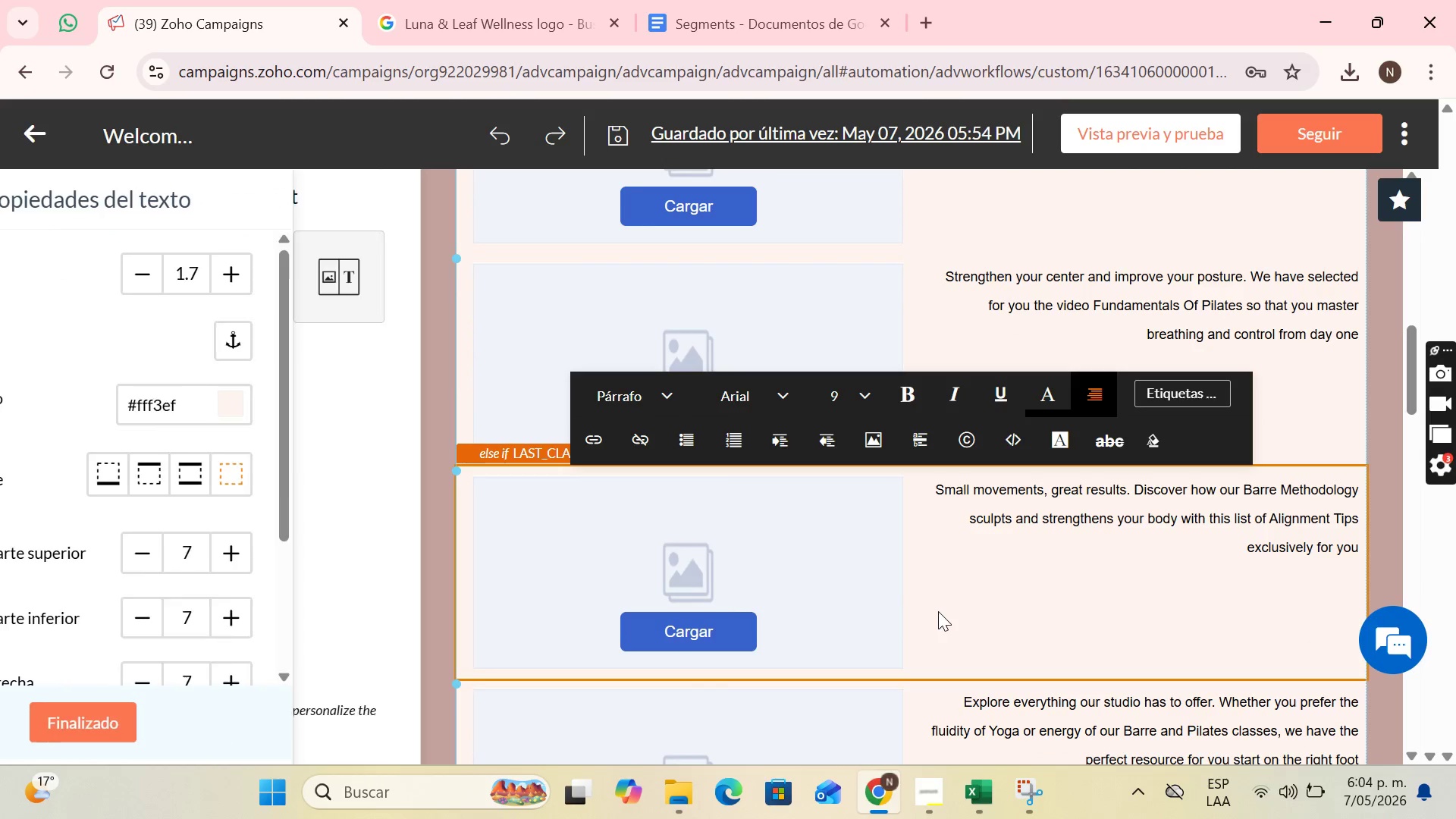 
double_click([938, 611])
 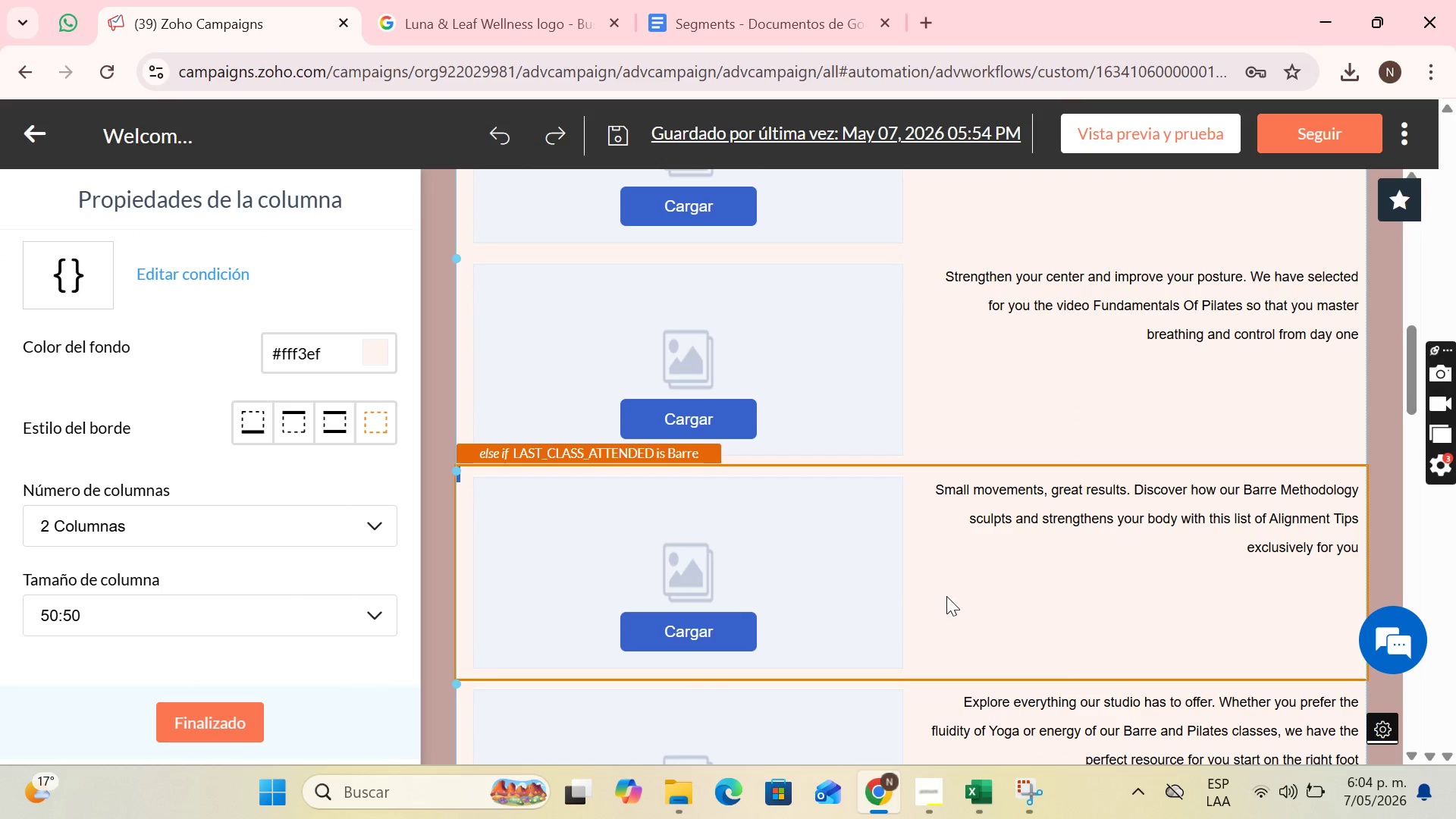 
scroll: coordinate [933, 571], scroll_direction: up, amount: 4.0
 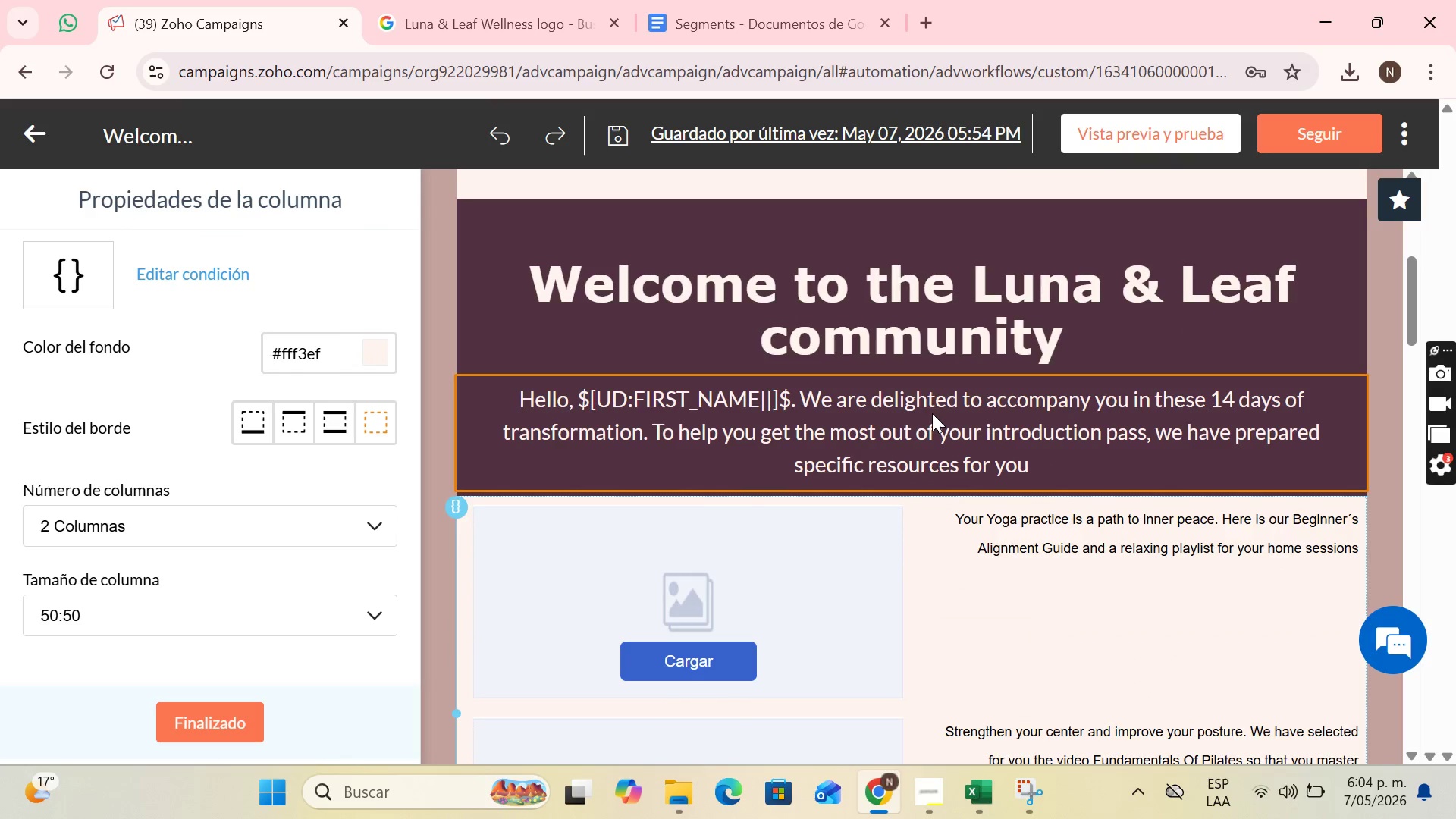 
left_click([930, 413])
 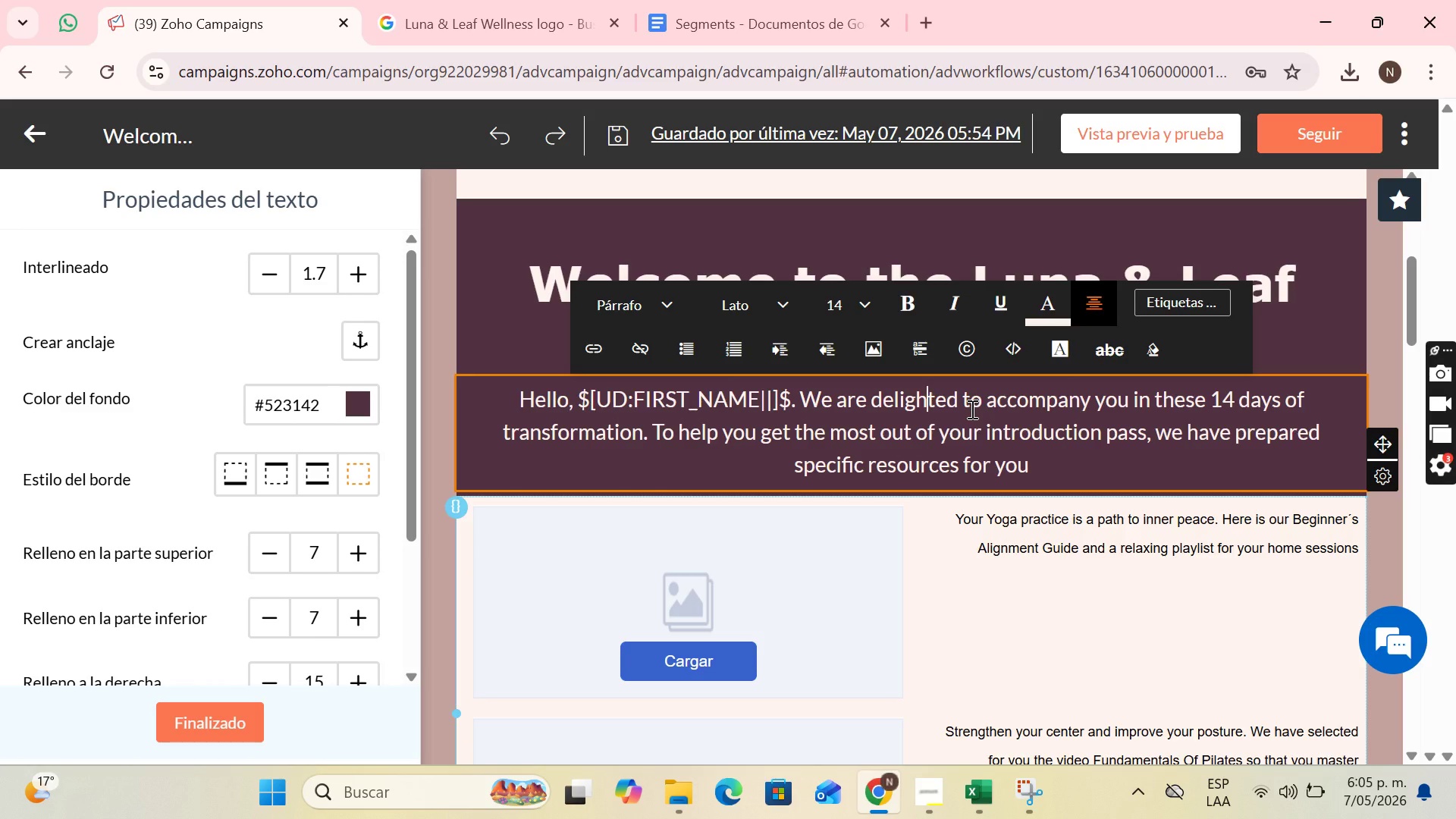 
wait(48.66)
 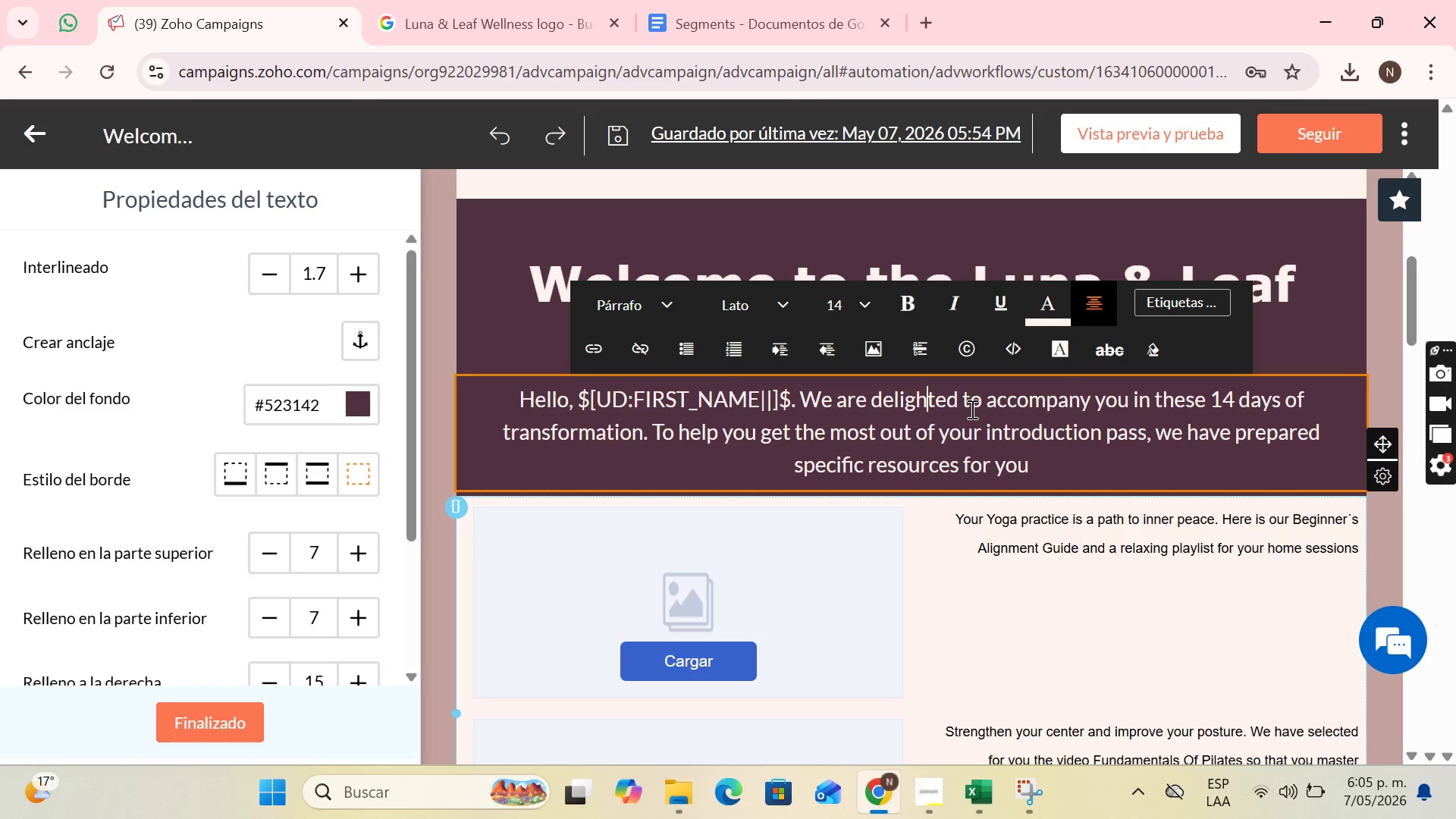 
scroll: coordinate [1062, 359], scroll_direction: down, amount: 19.0
 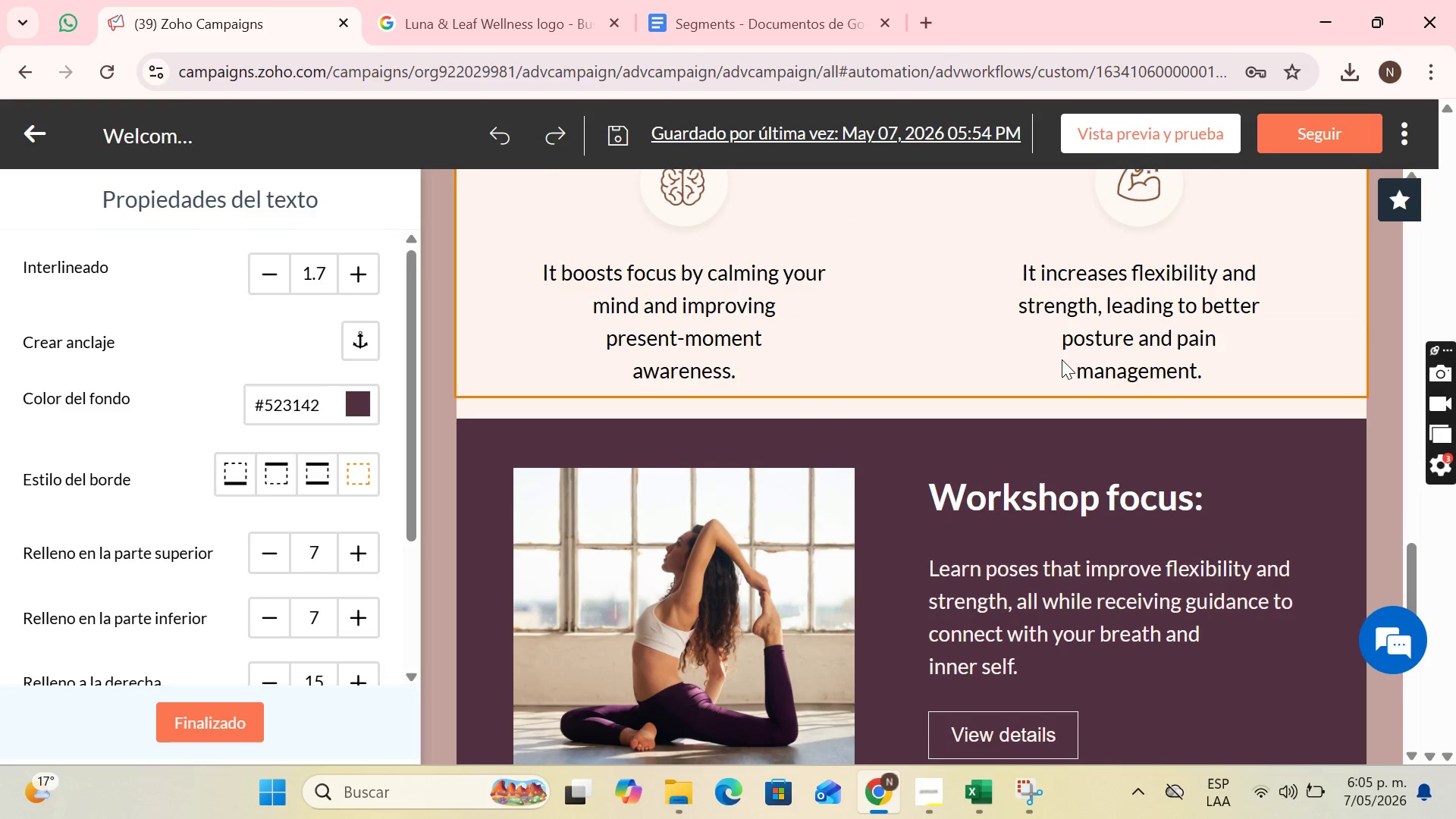 
scroll: coordinate [1149, 345], scroll_direction: up, amount: 8.0
 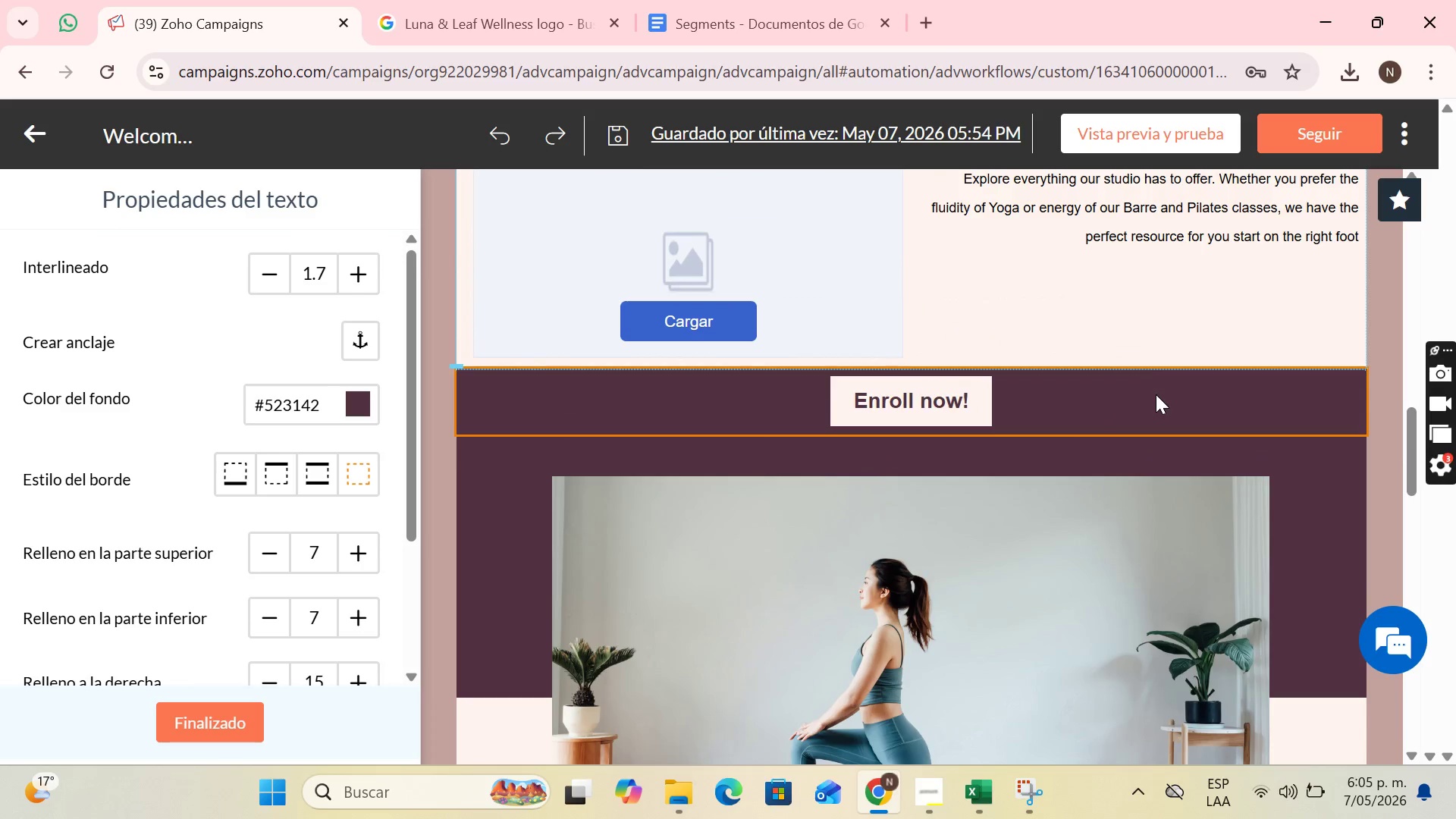 
left_click([1156, 399])
 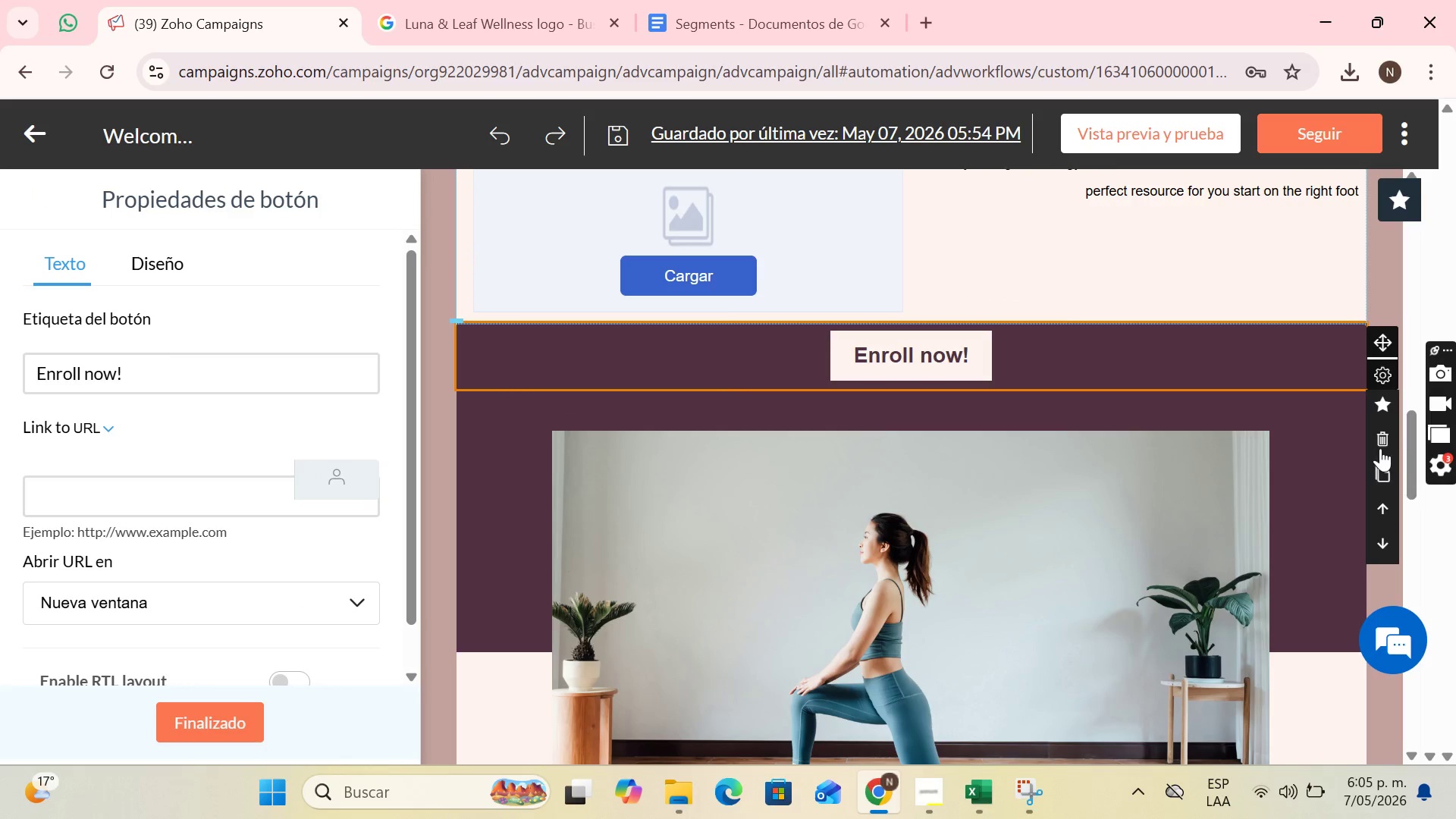 
left_click([1379, 438])
 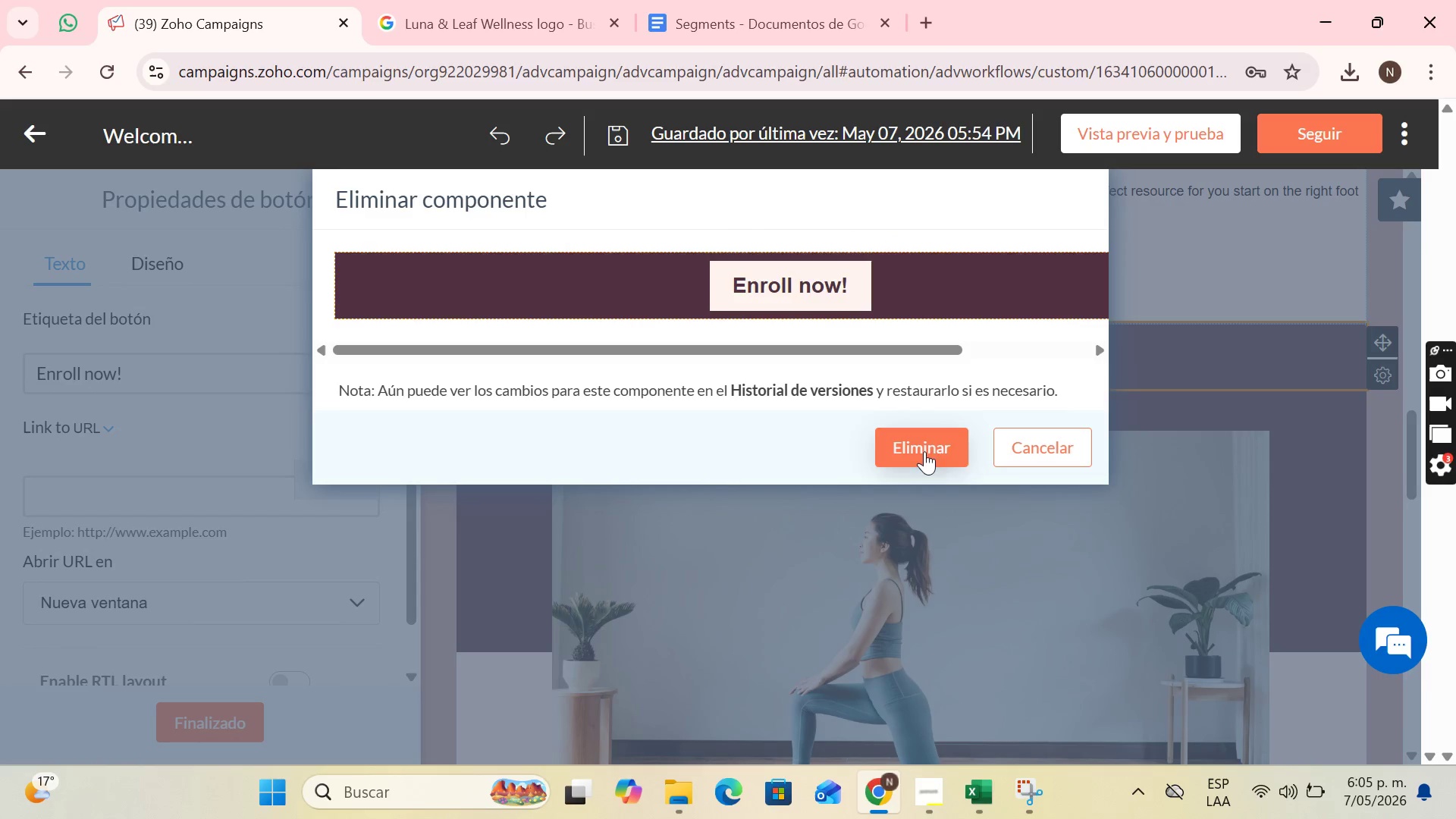 
left_click_drag(start_coordinate=[1222, 400], to_coordinate=[1225, 396])
 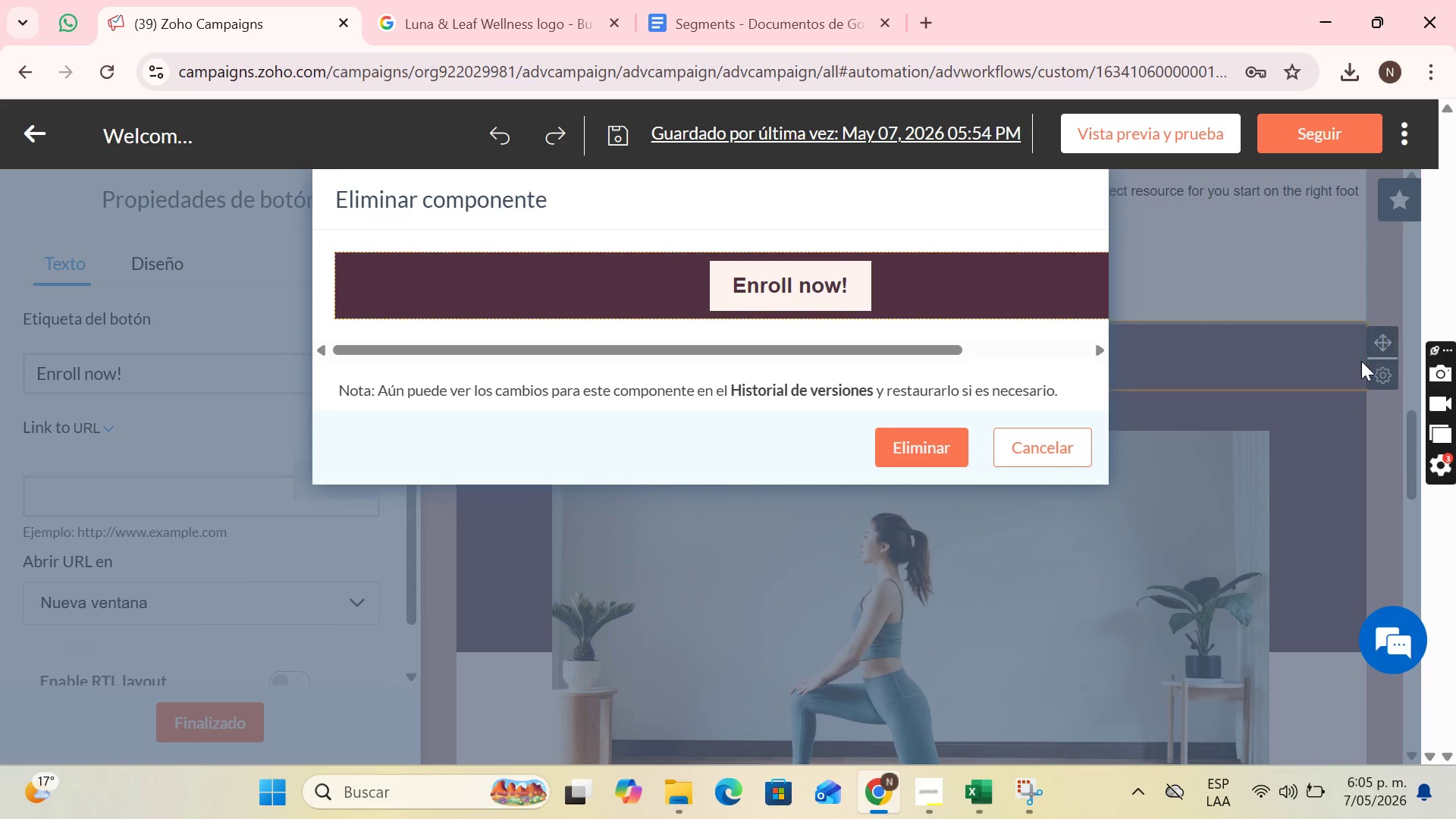 
left_click([1357, 362])
 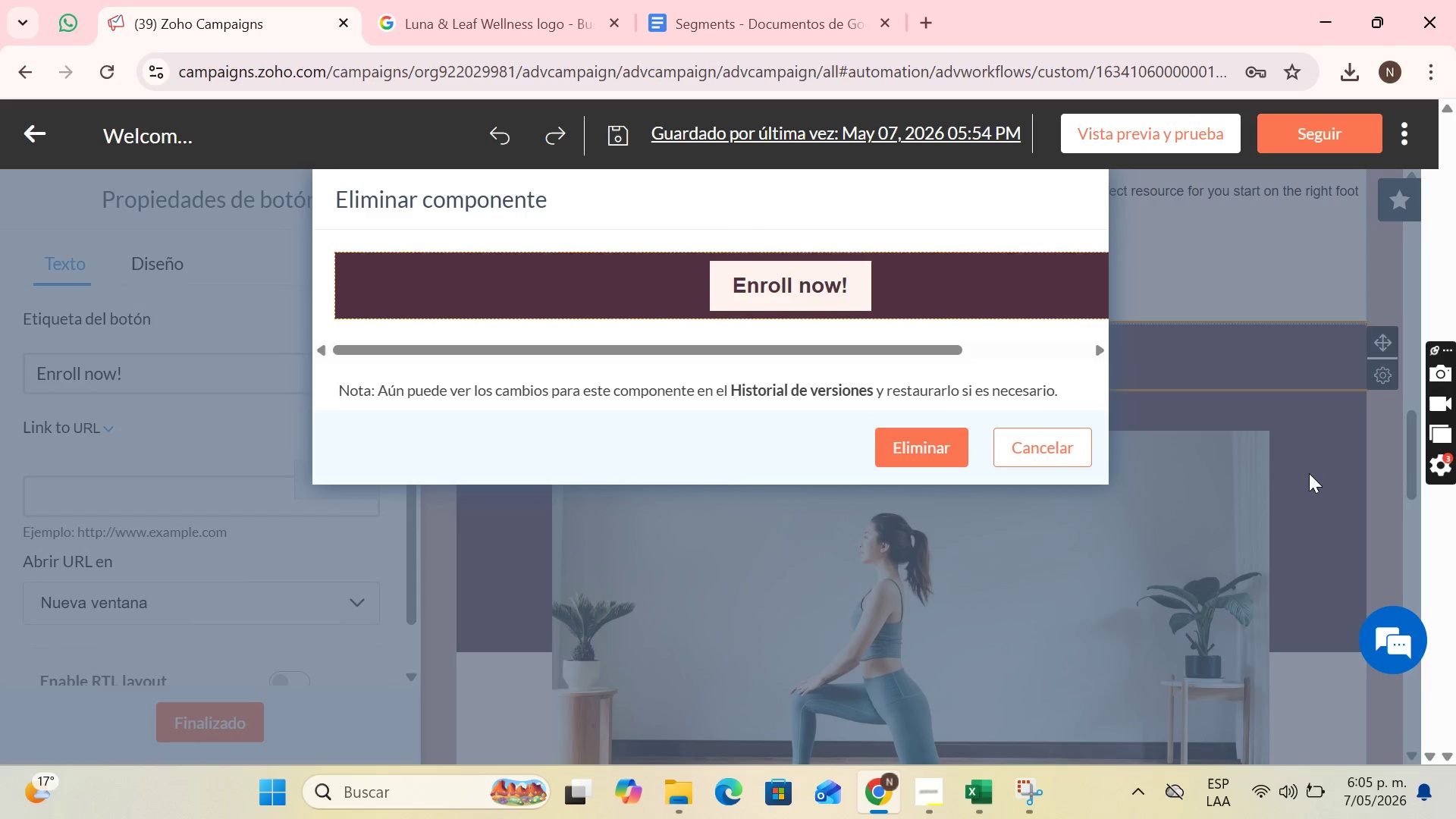 
left_click([1310, 473])
 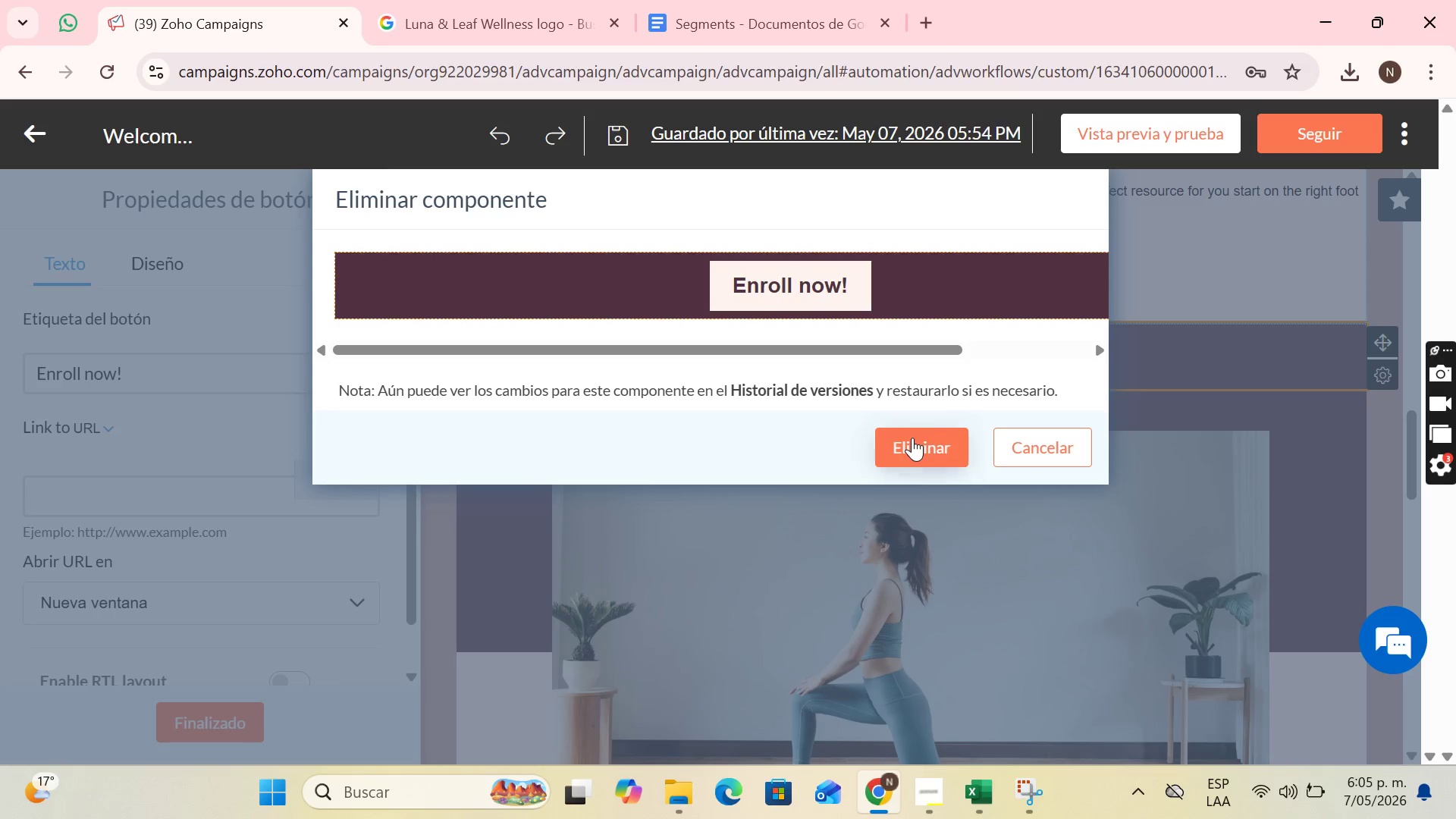 
left_click([1033, 440])
 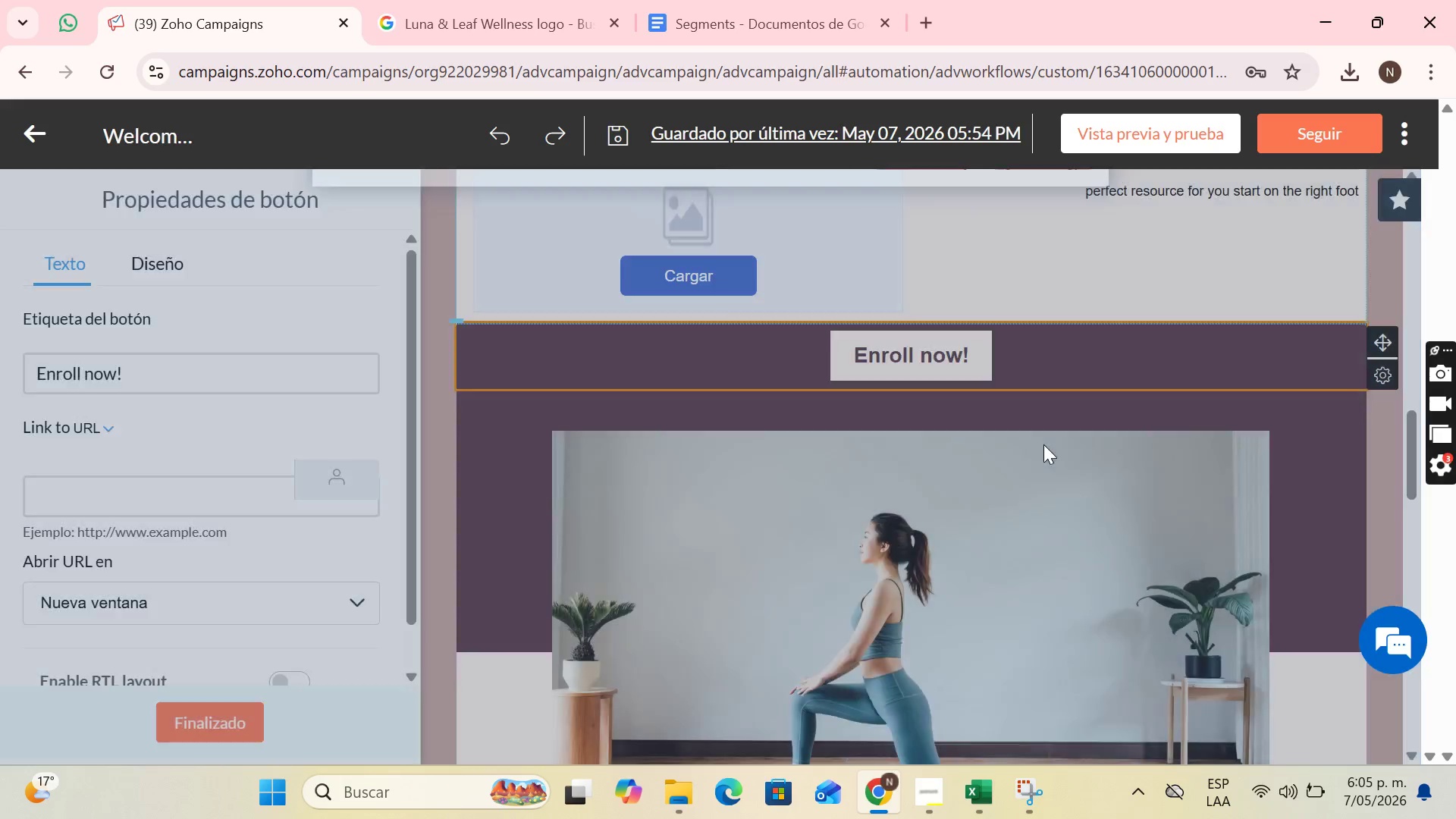 
scroll: coordinate [1206, 463], scroll_direction: up, amount: 2.0
 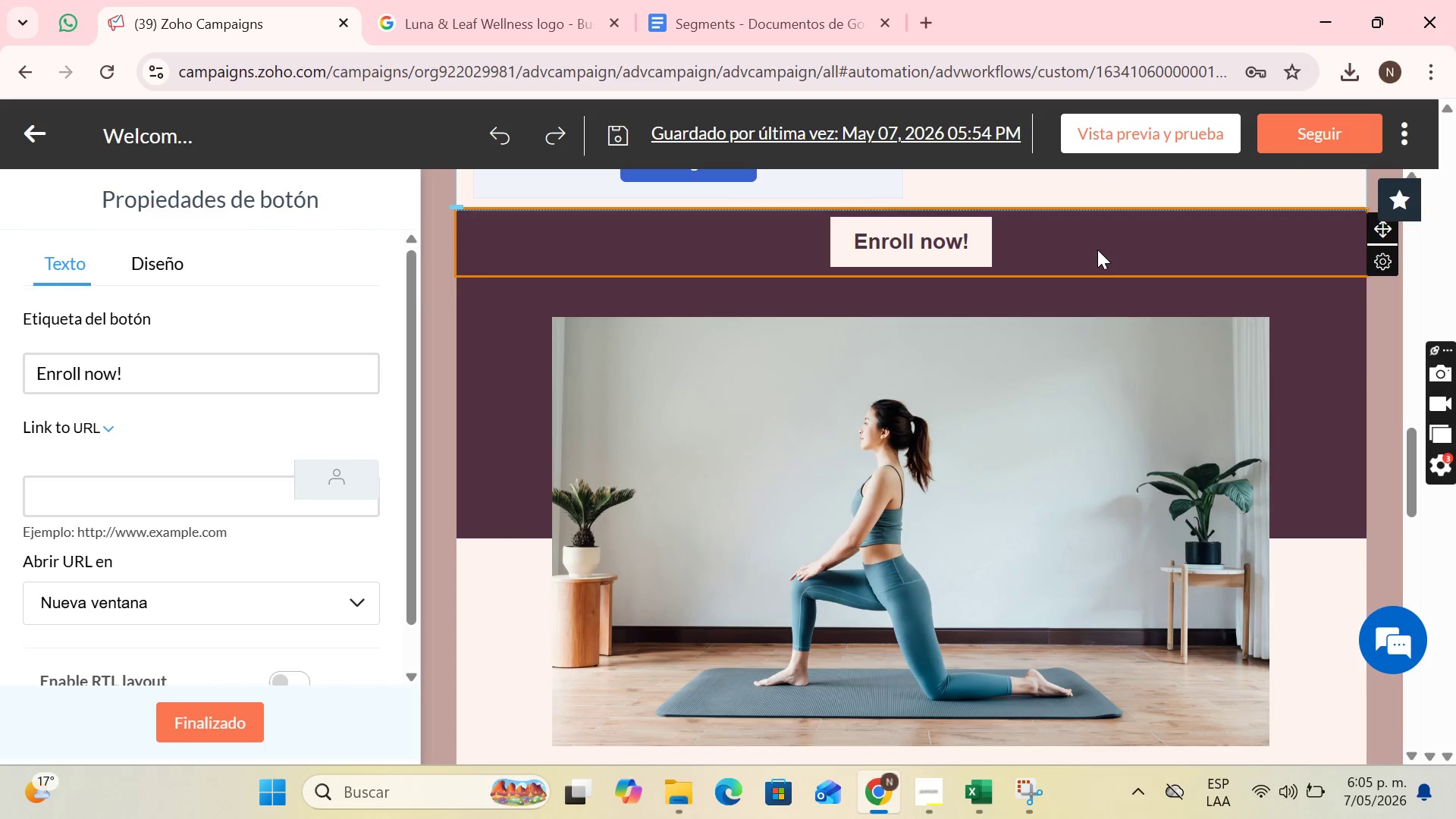 
left_click([1097, 249])
 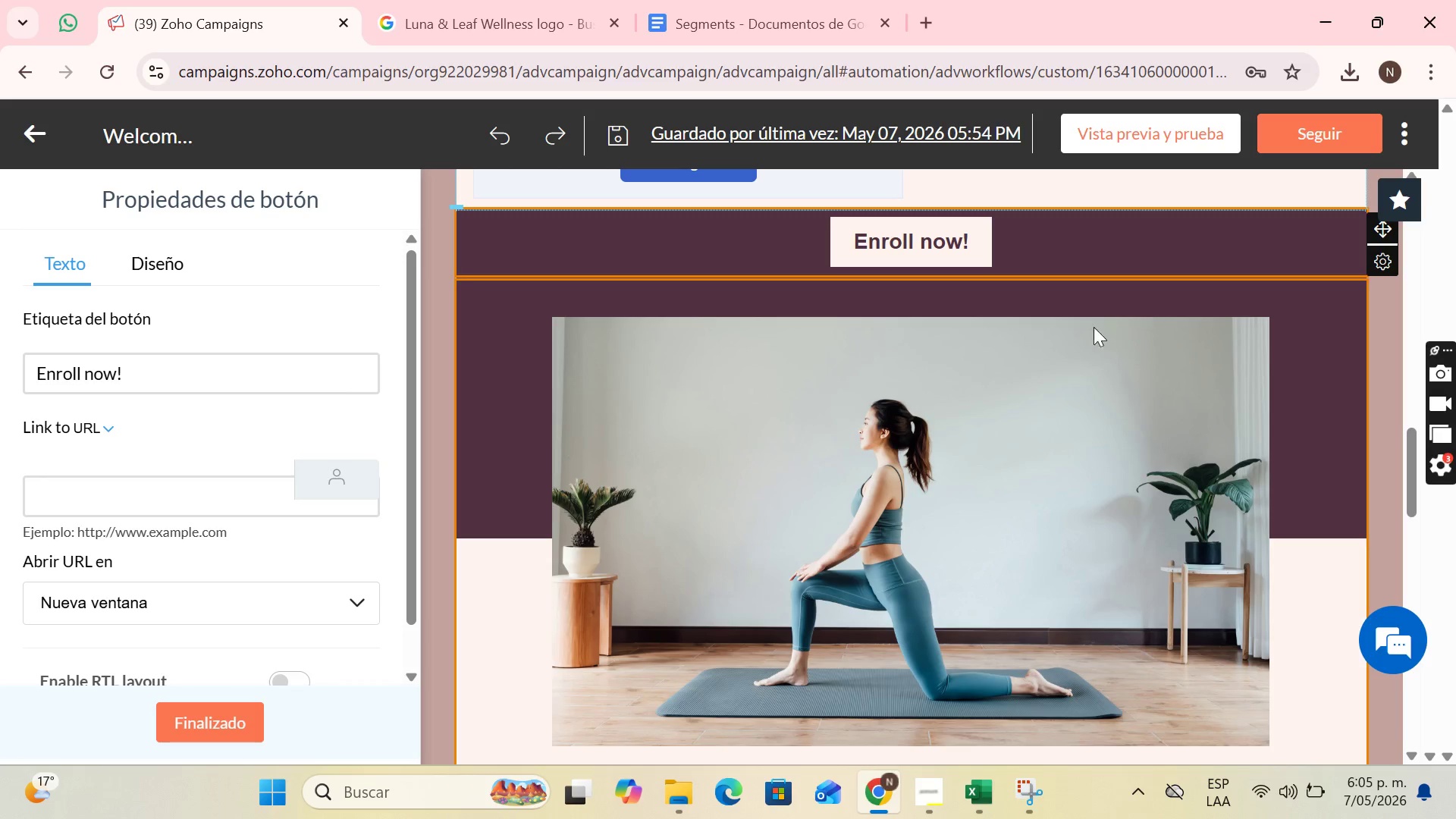 
scroll: coordinate [1094, 335], scroll_direction: down, amount: 3.0
 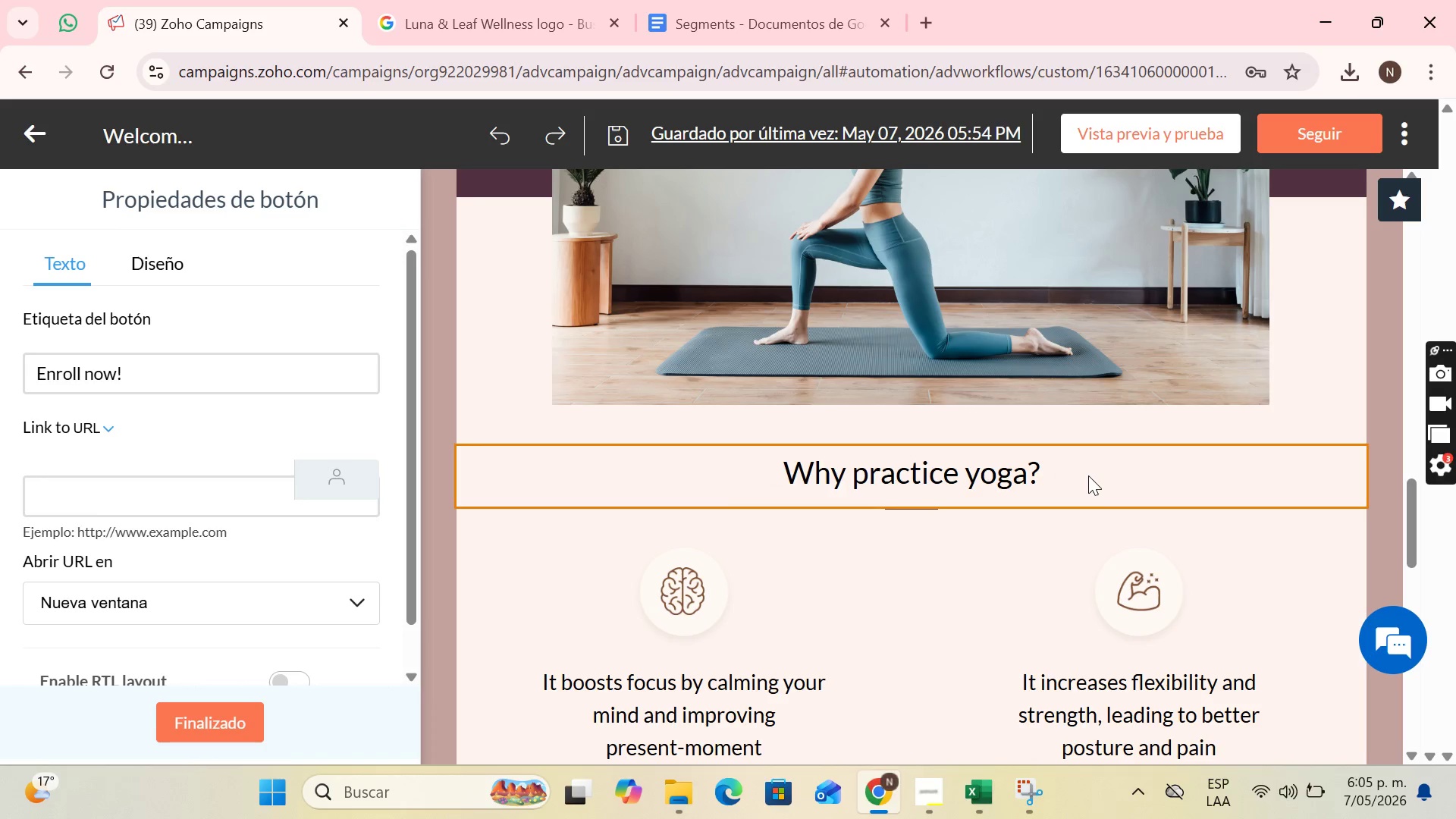 
wait(6.29)
 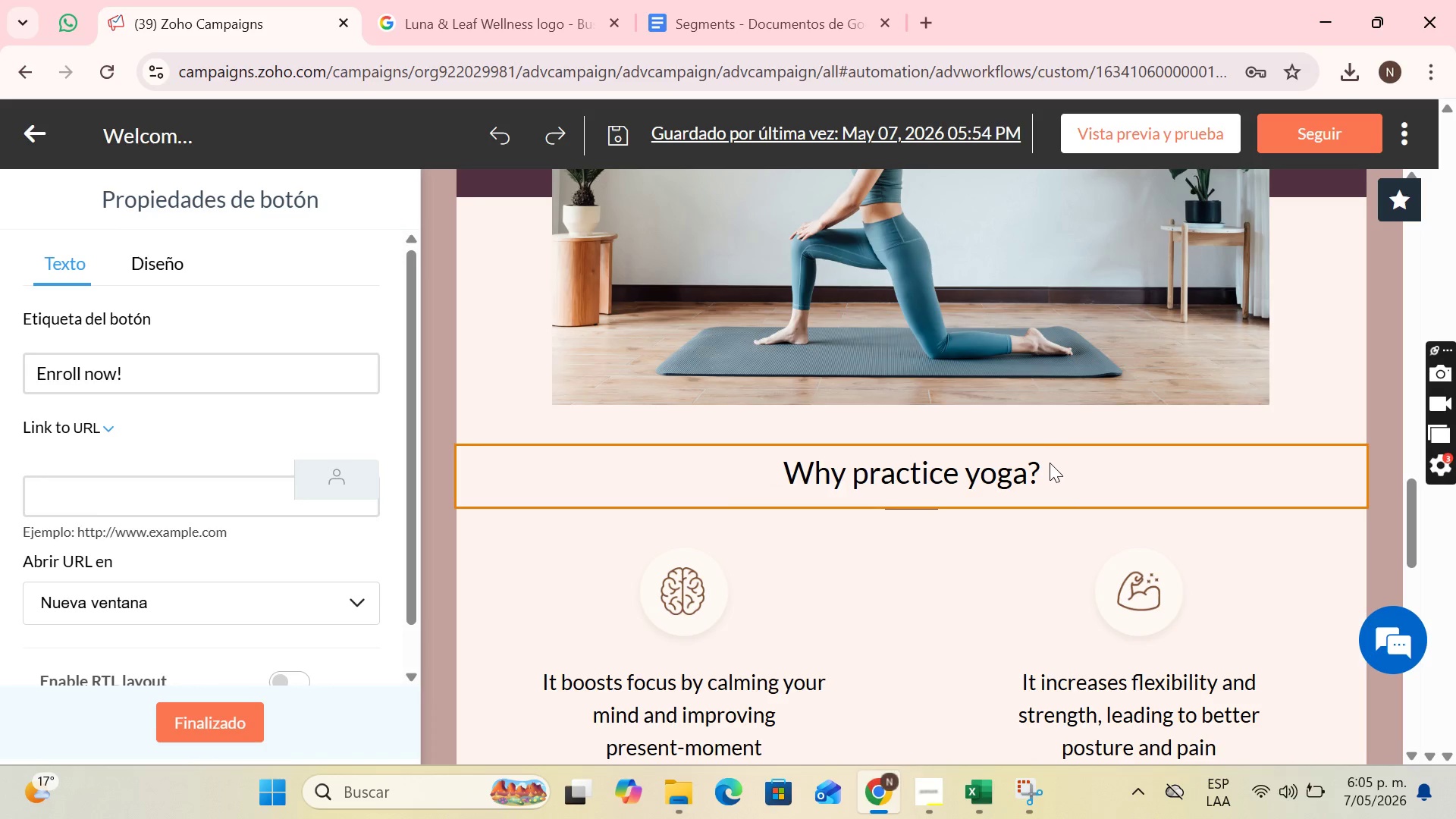 
left_click_drag(start_coordinate=[1042, 460], to_coordinate=[805, 483])
 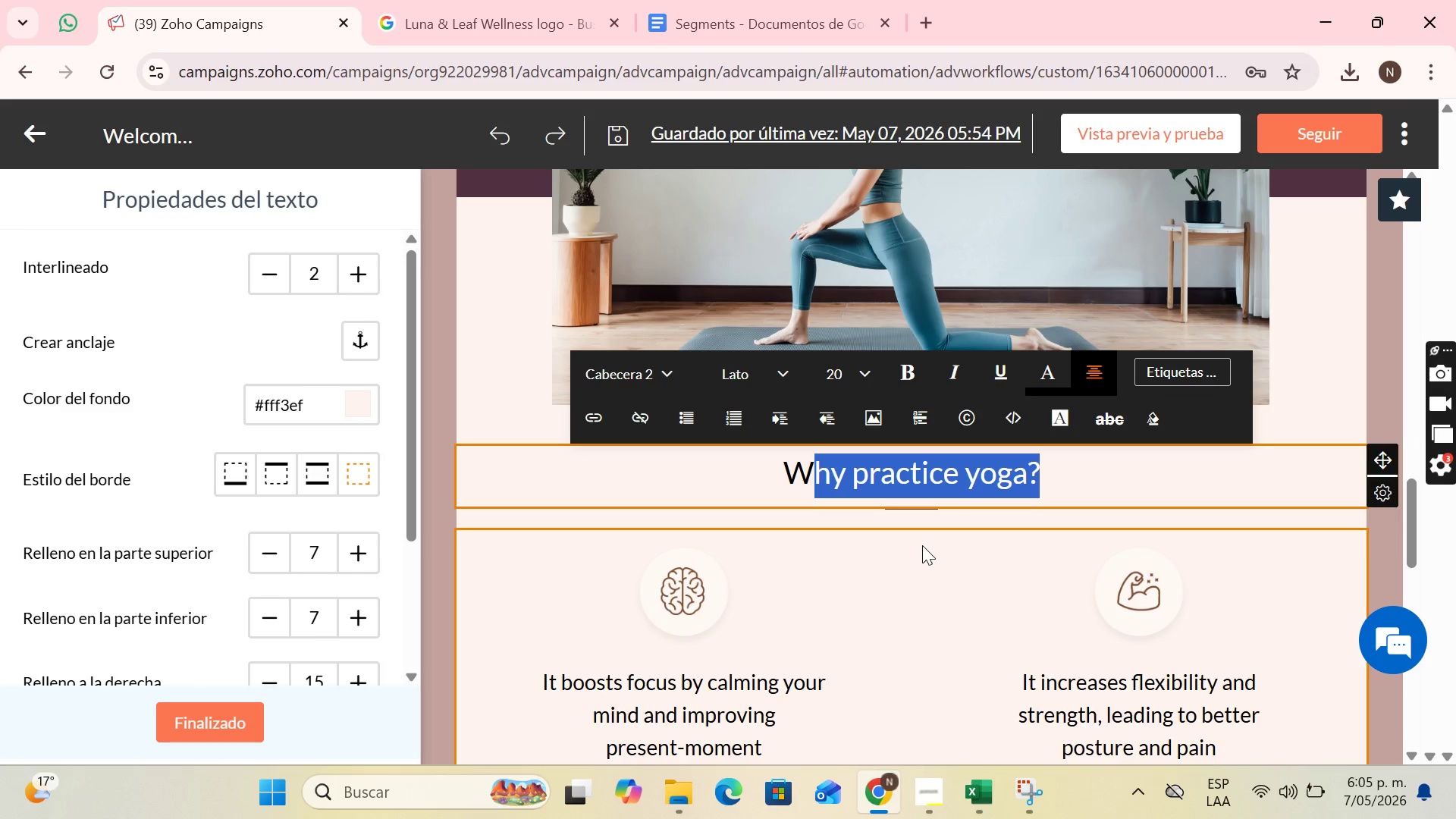 
key(Backspace)
 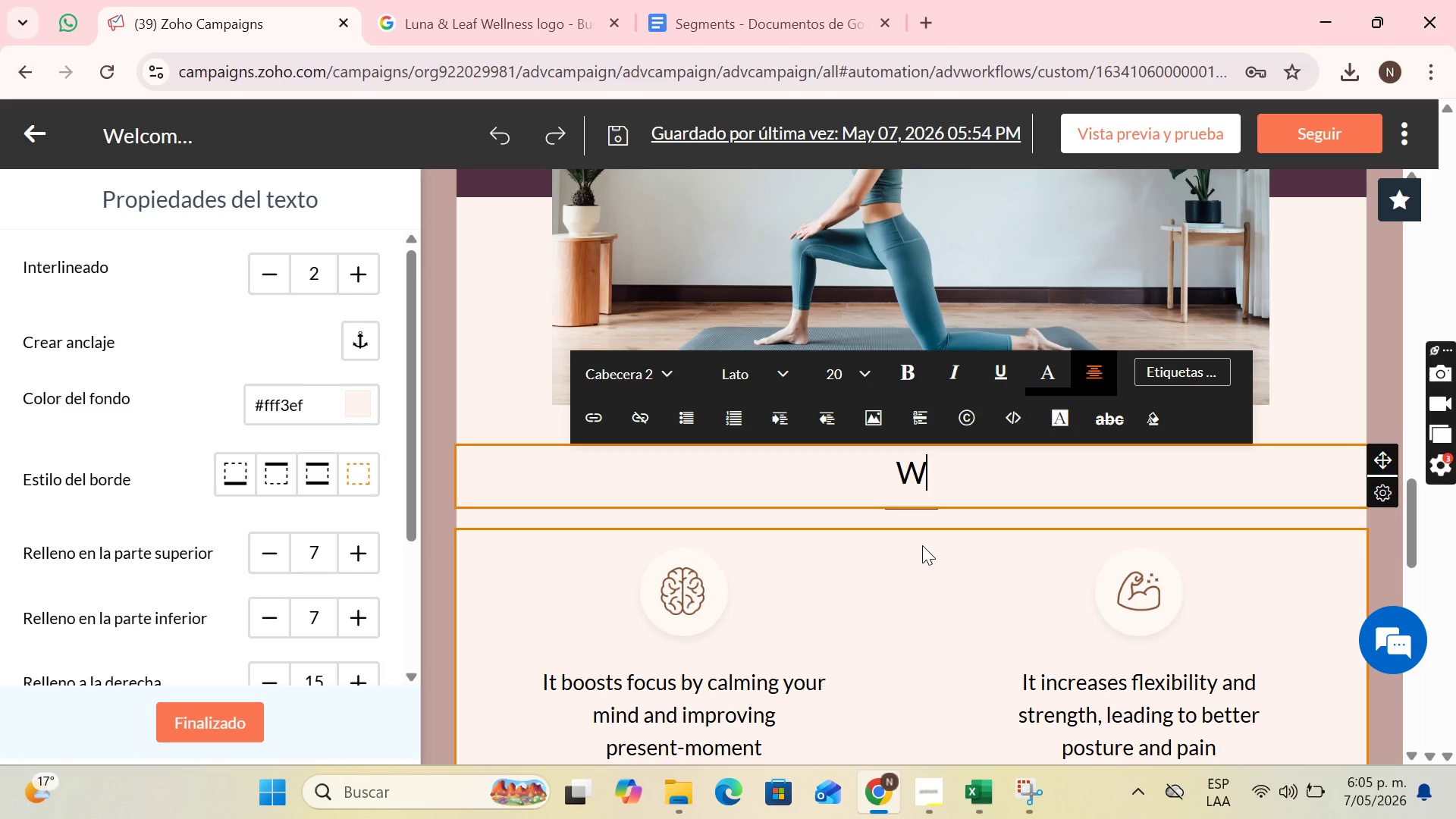 
key(CapsLock)
 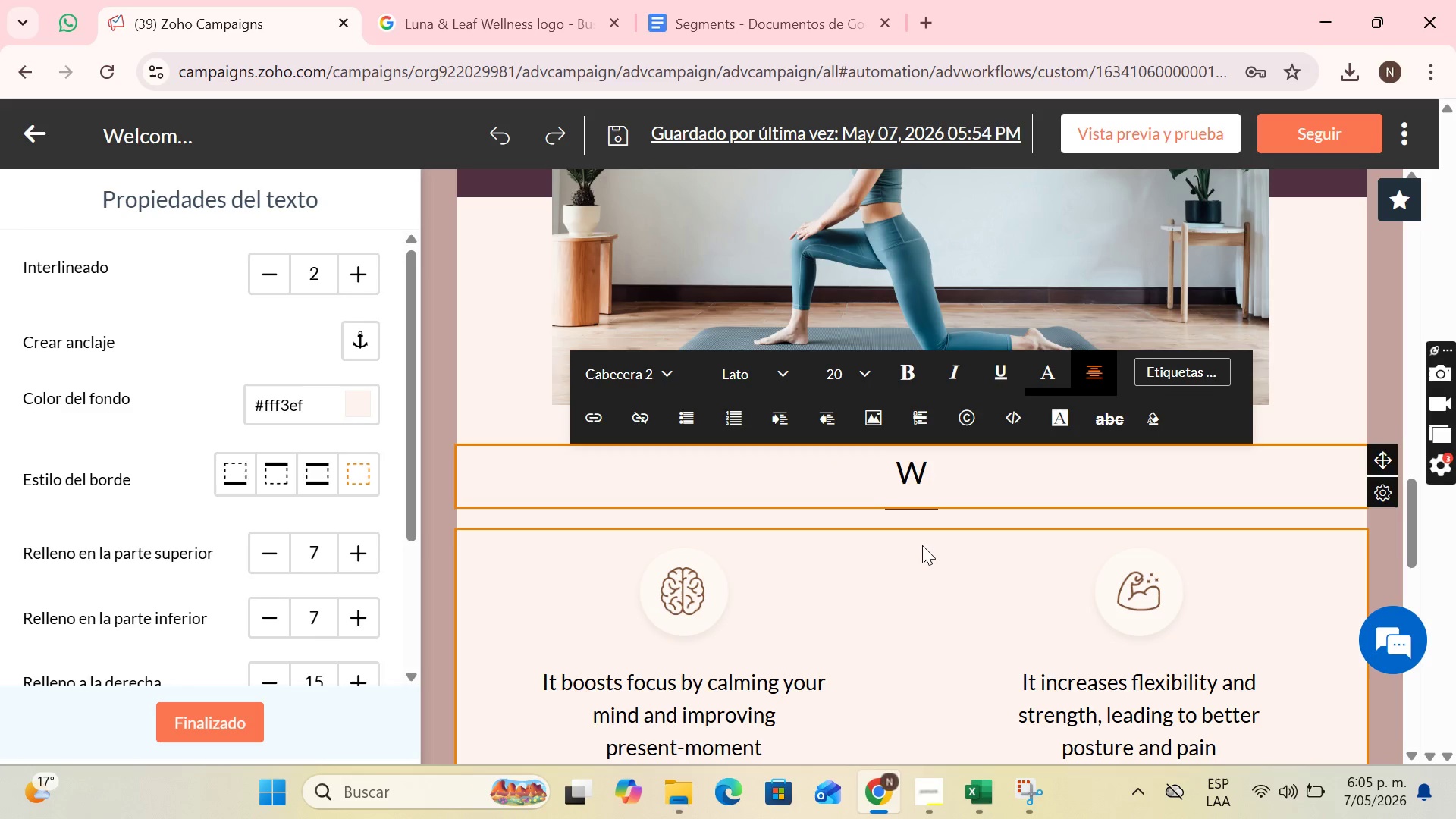 
key(B)
 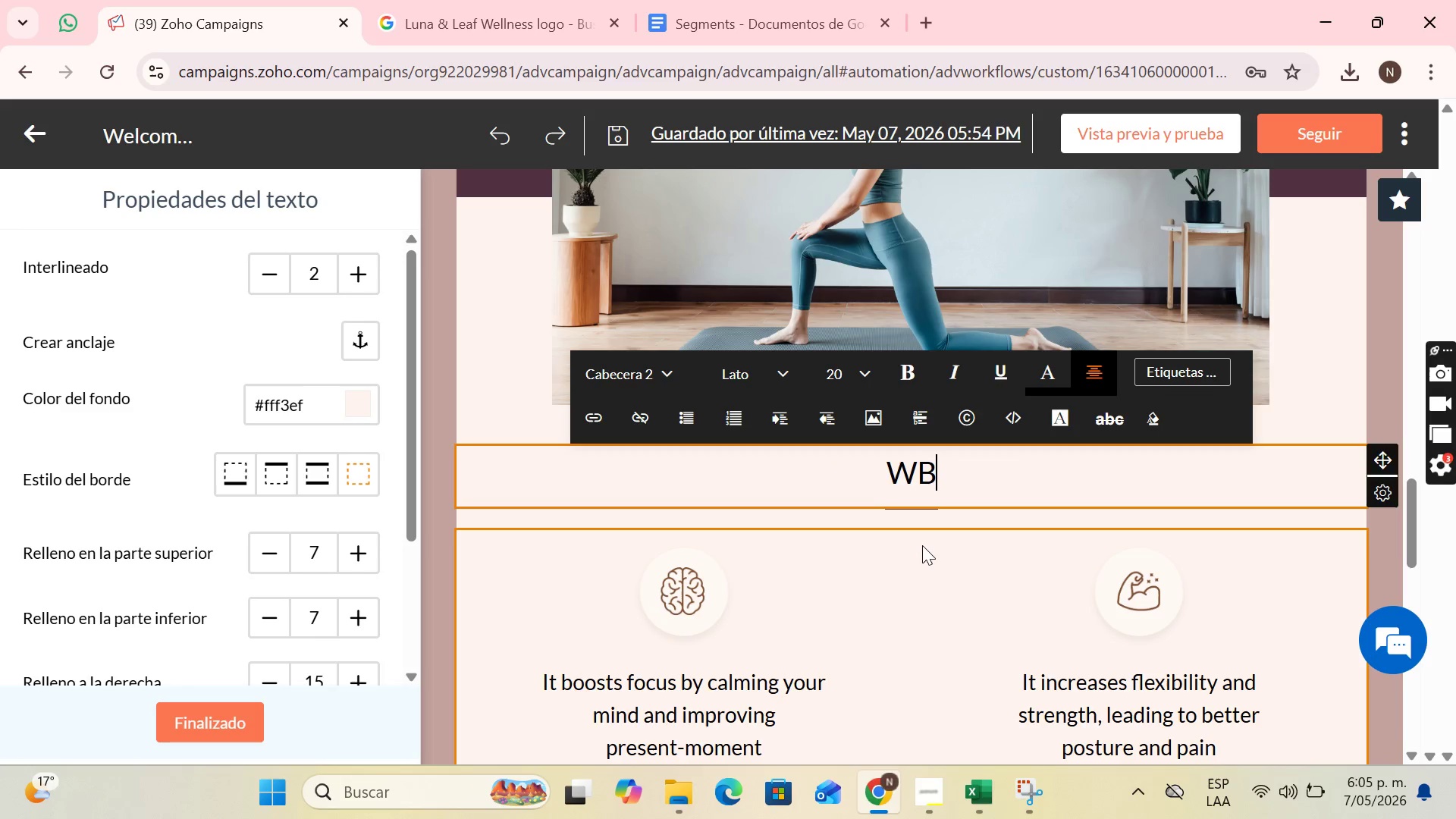 
key(CapsLock)
 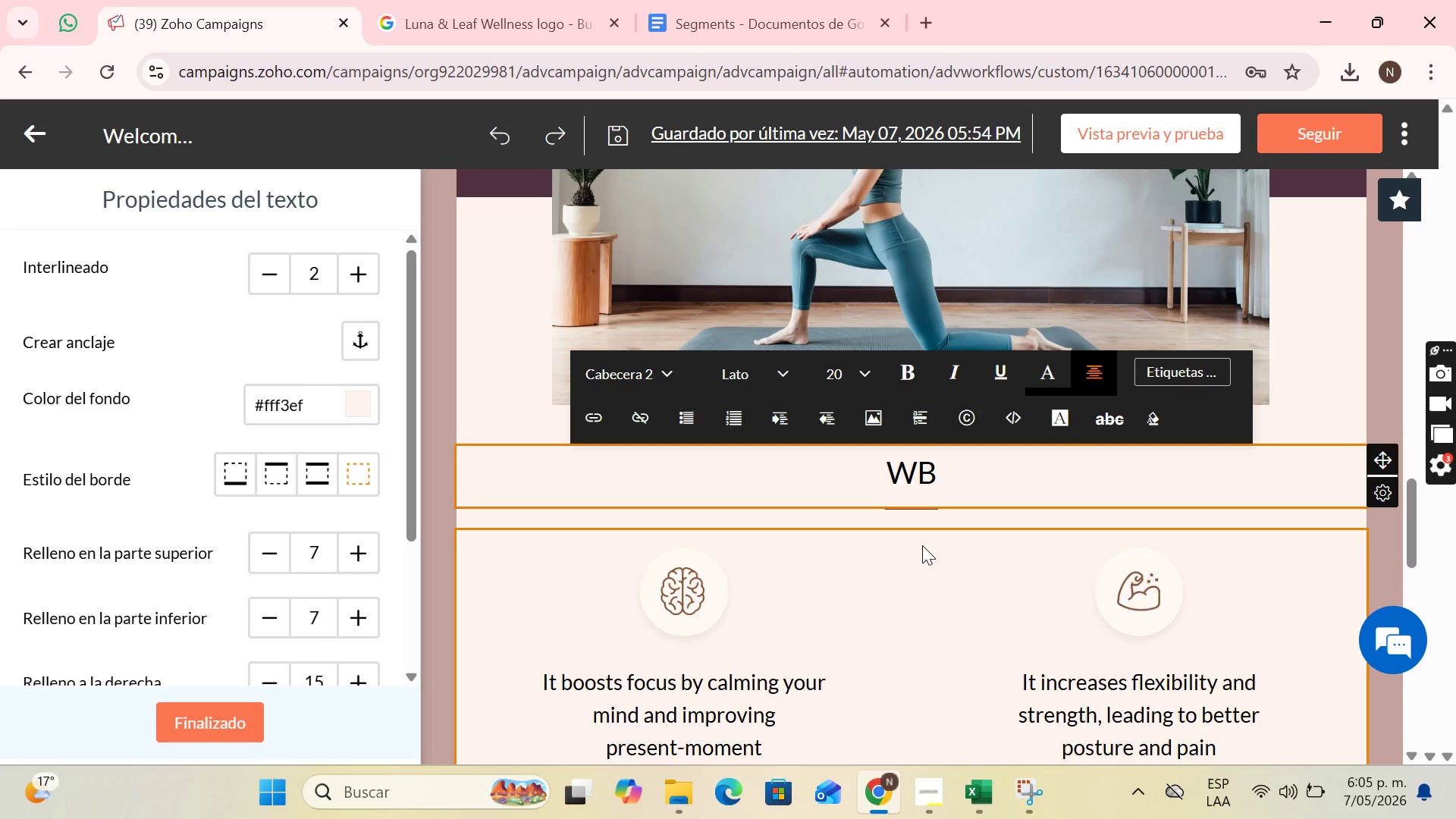 
key(ArrowLeft)
 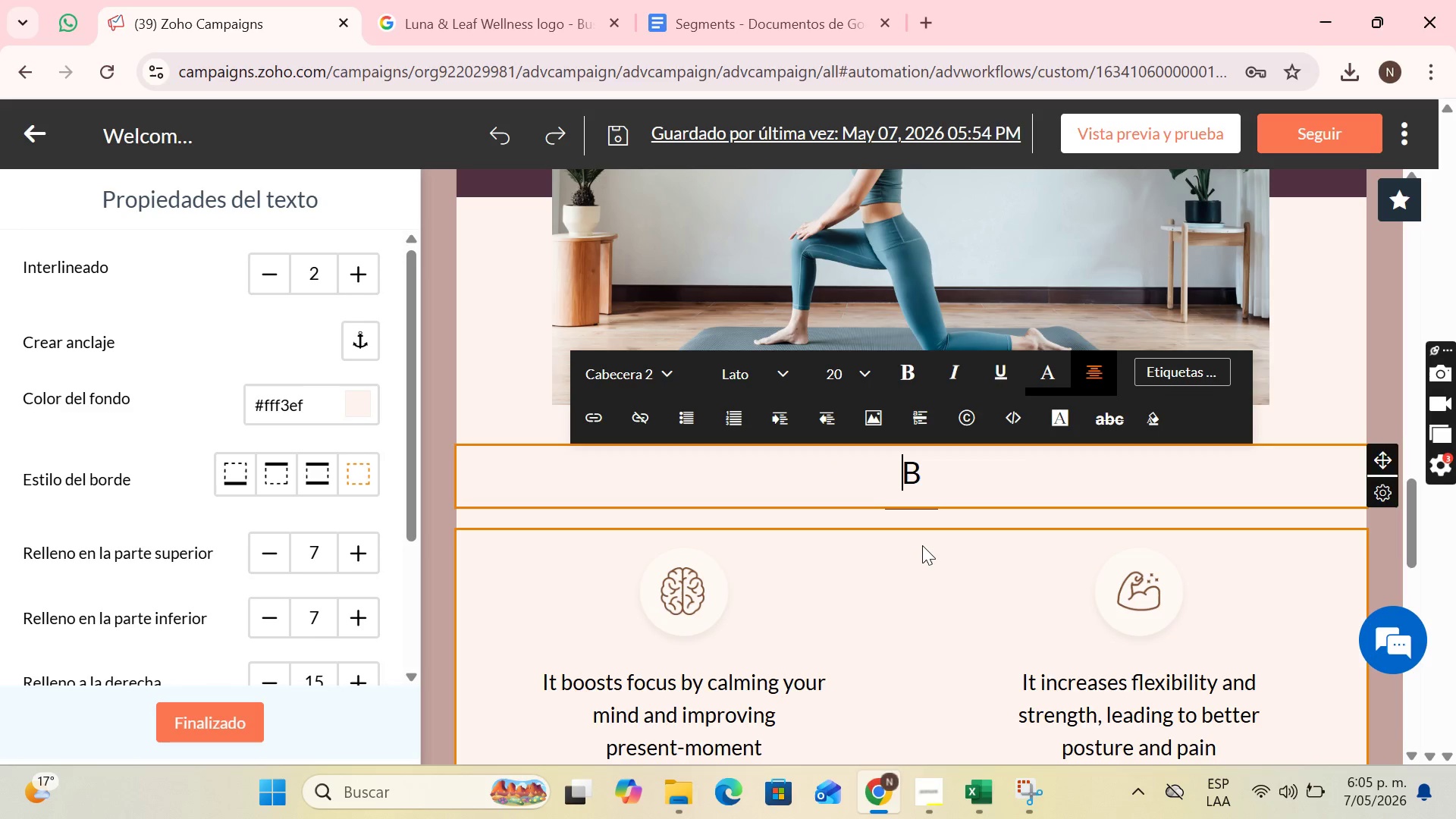 
key(Backspace)
 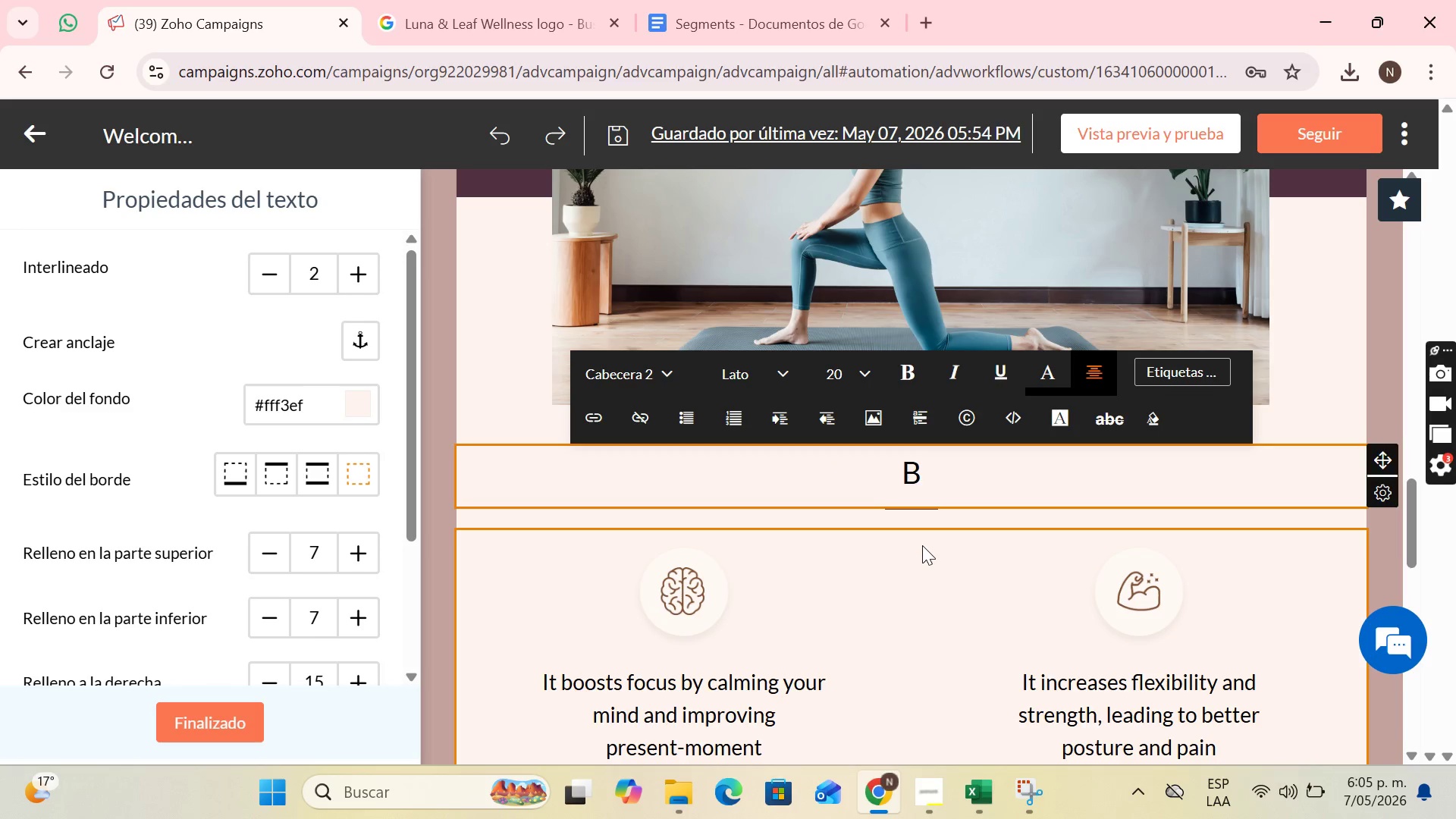 
key(ArrowRight)
 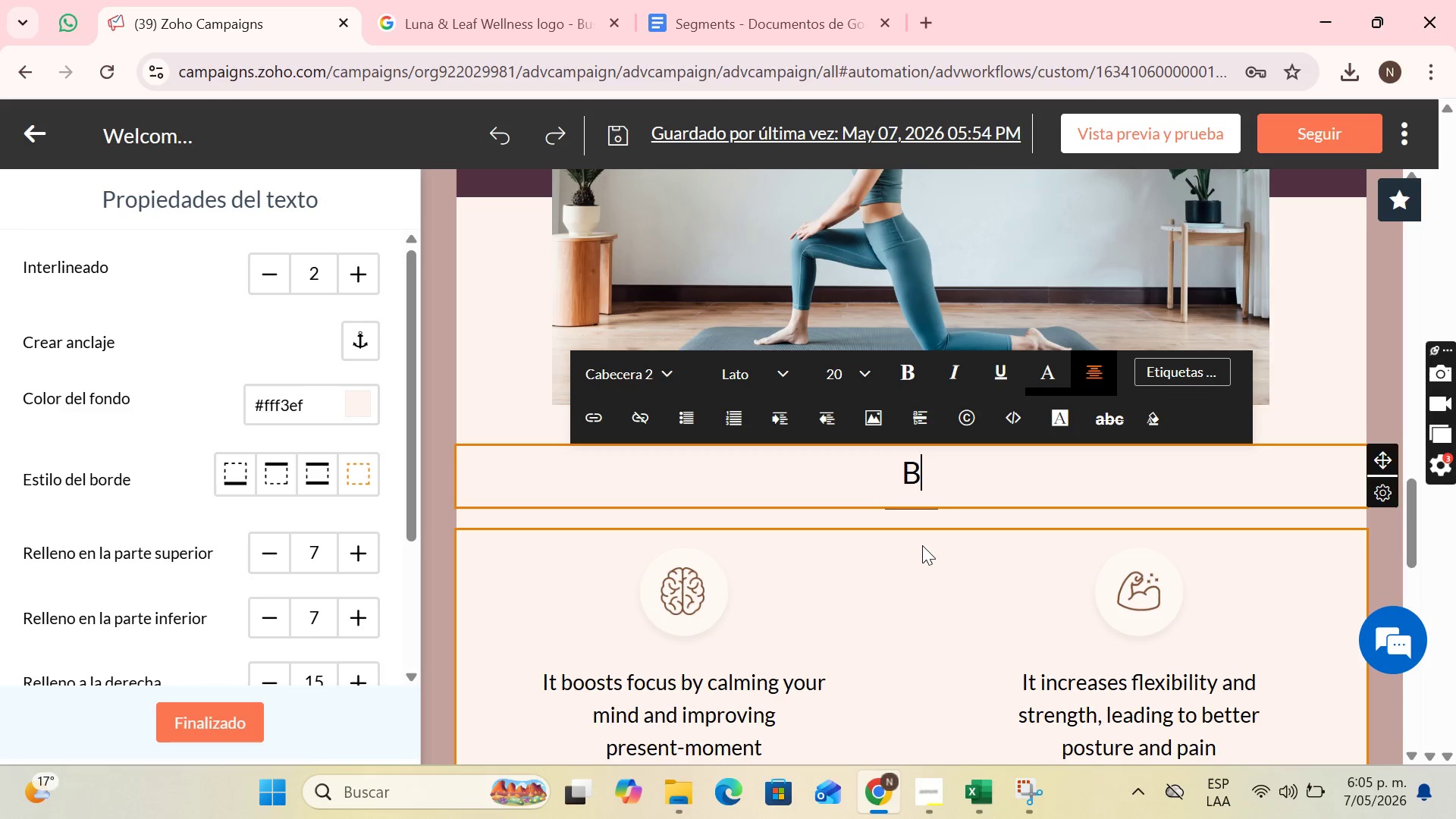 
type(efore your next vs)
key(Backspace)
type(isit)
 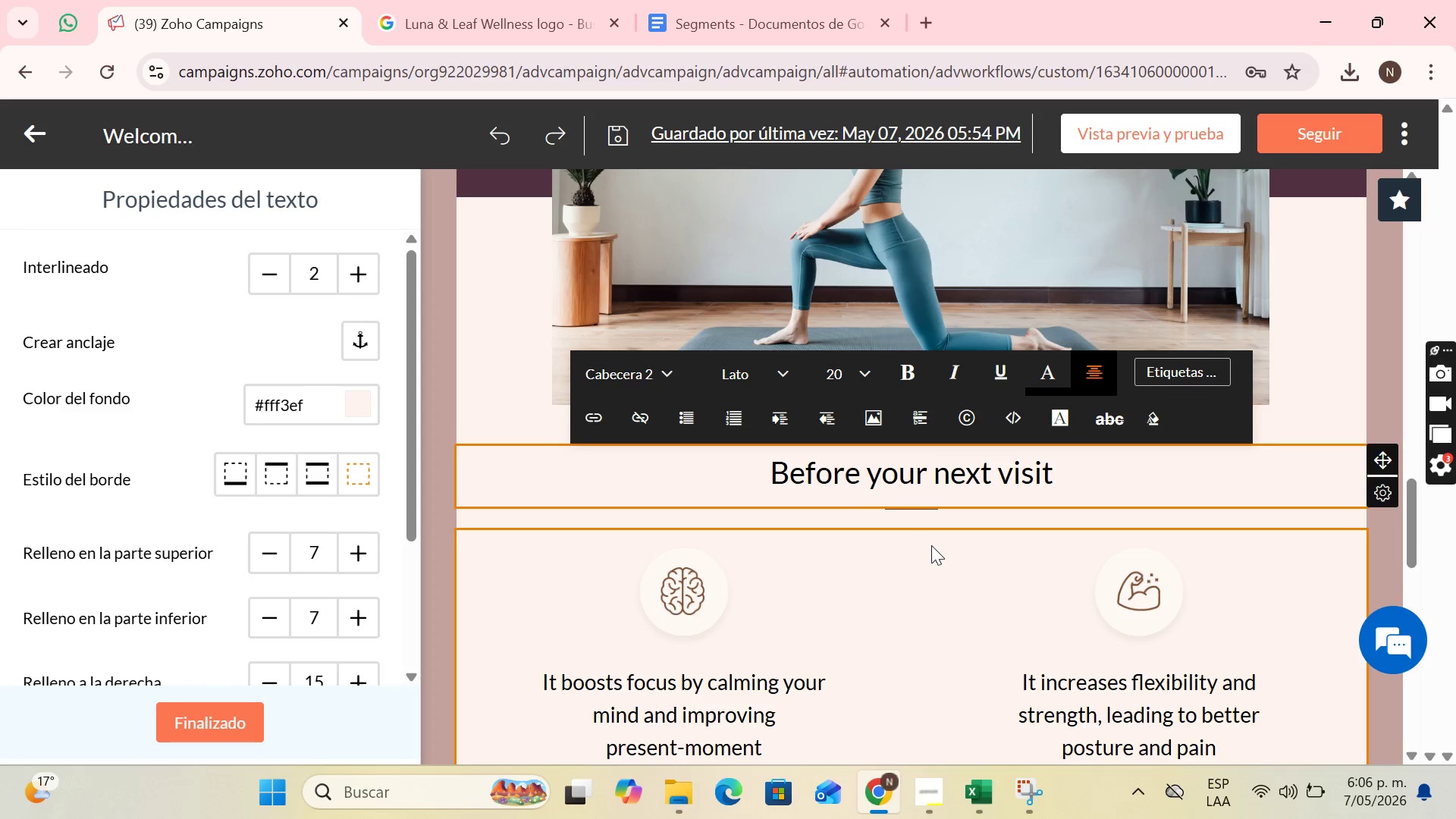 
scroll: coordinate [930, 544], scroll_direction: down, amount: 3.0
 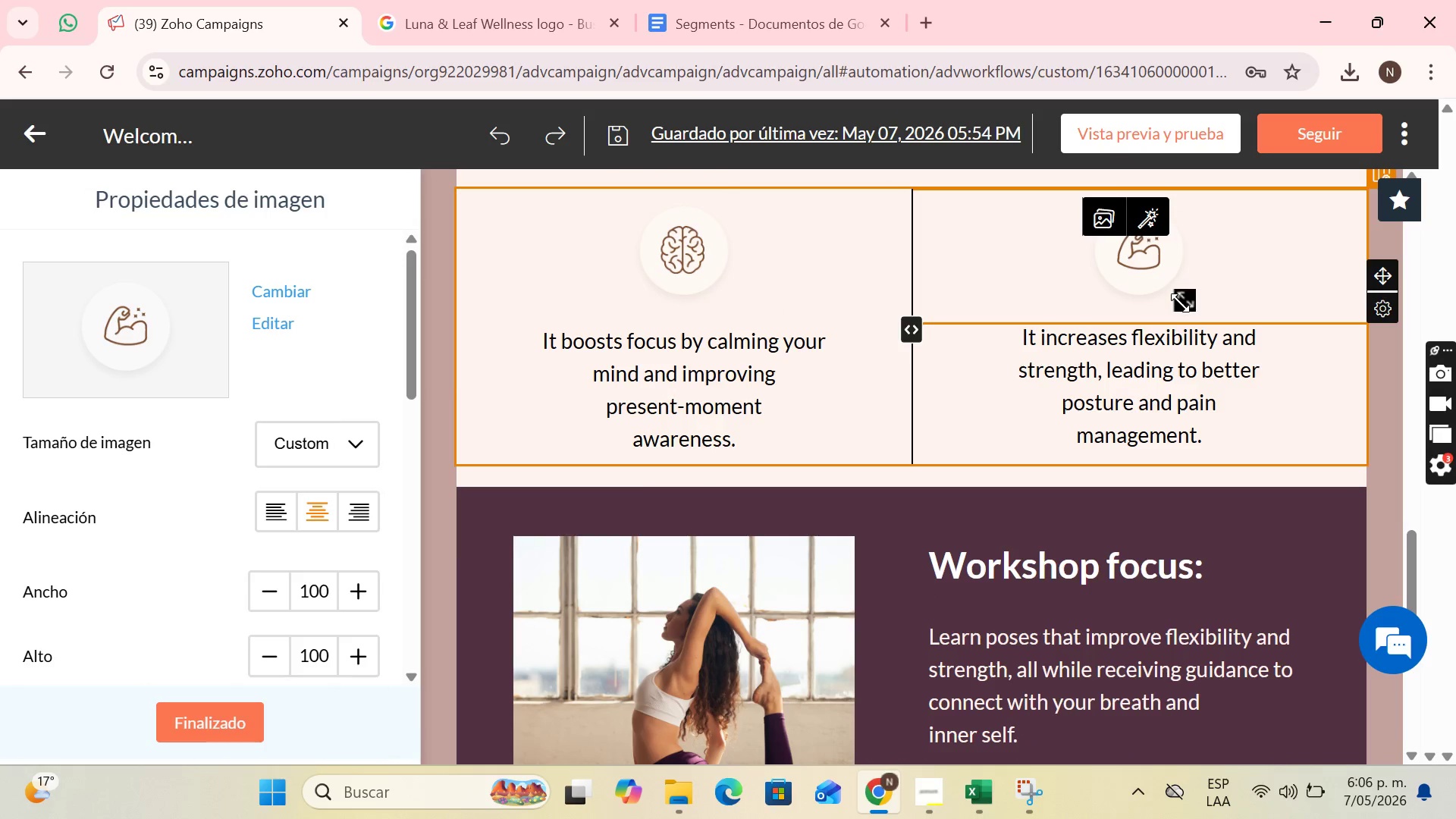 
wait(5.3)
 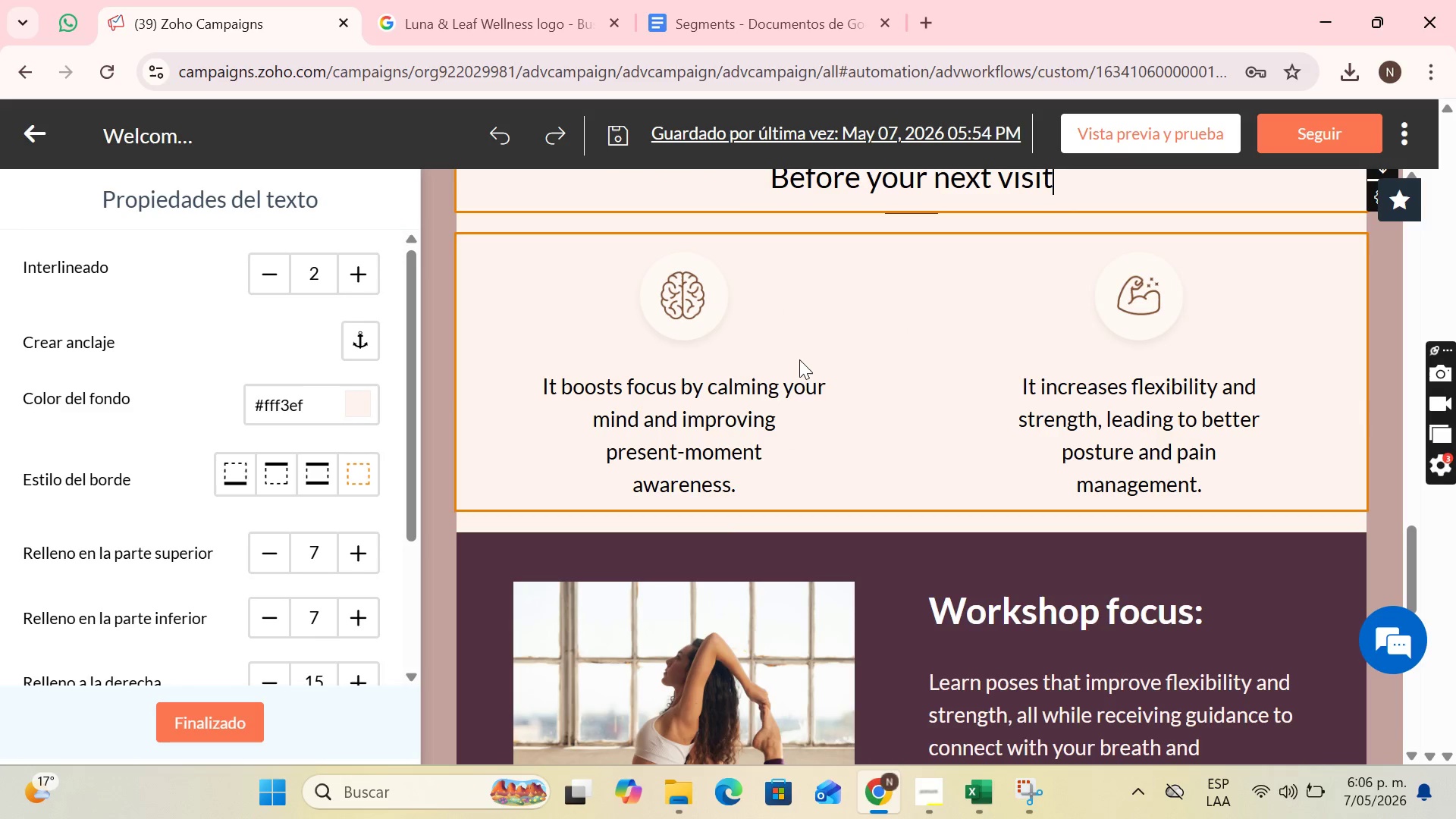 
mouse_move([1127, 225])
 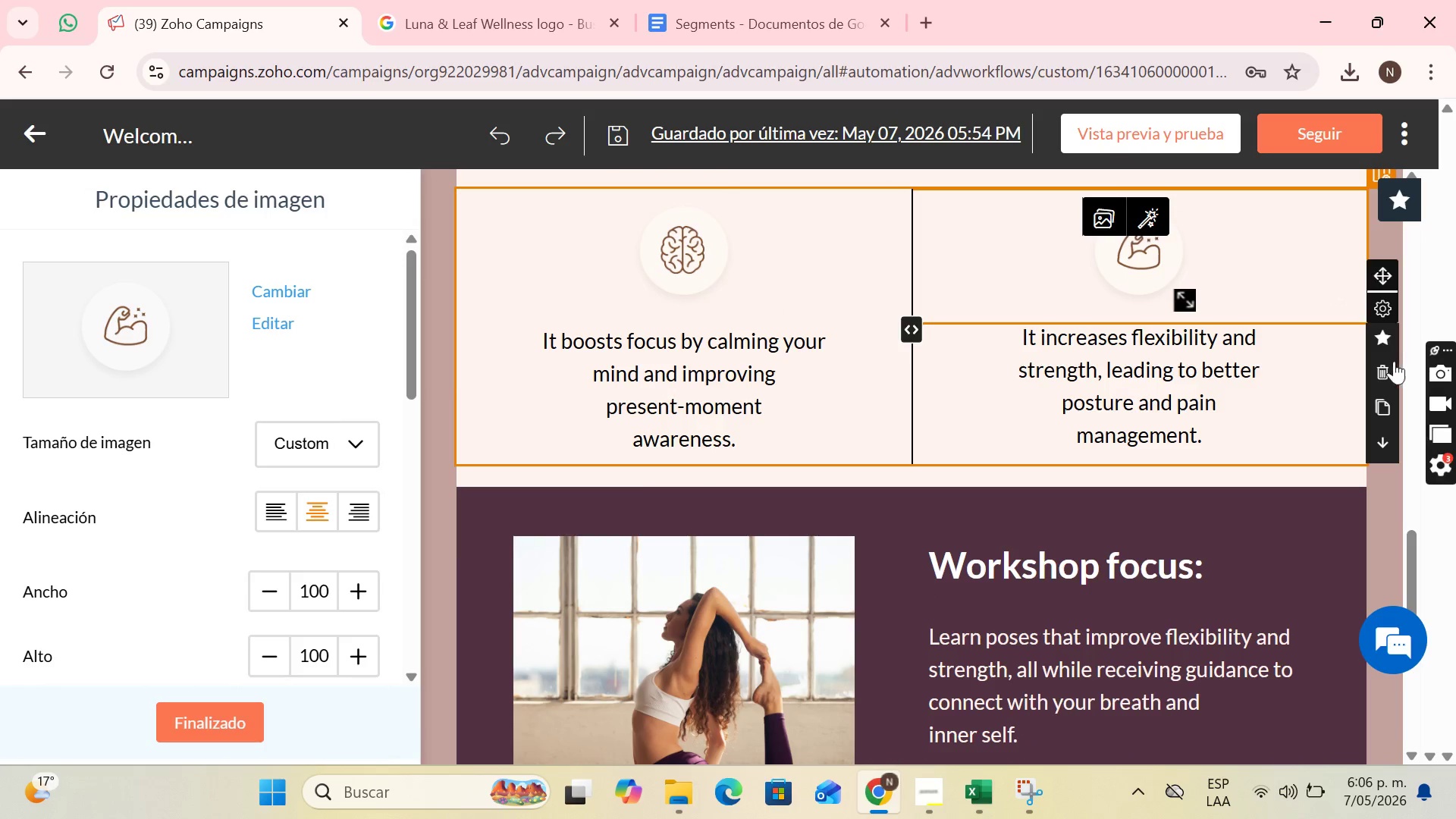 
left_click([1388, 367])
 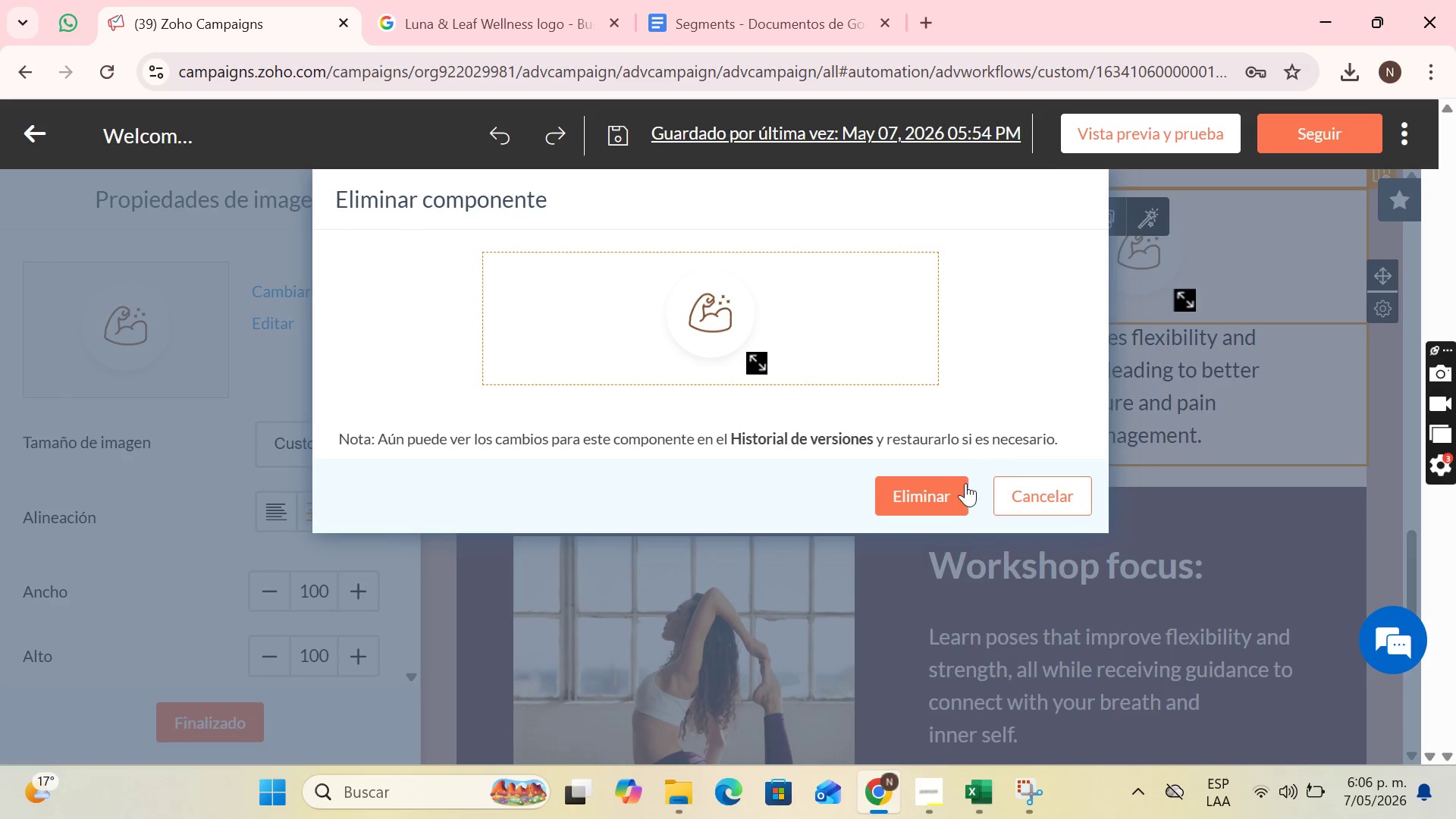 
left_click([930, 491])
 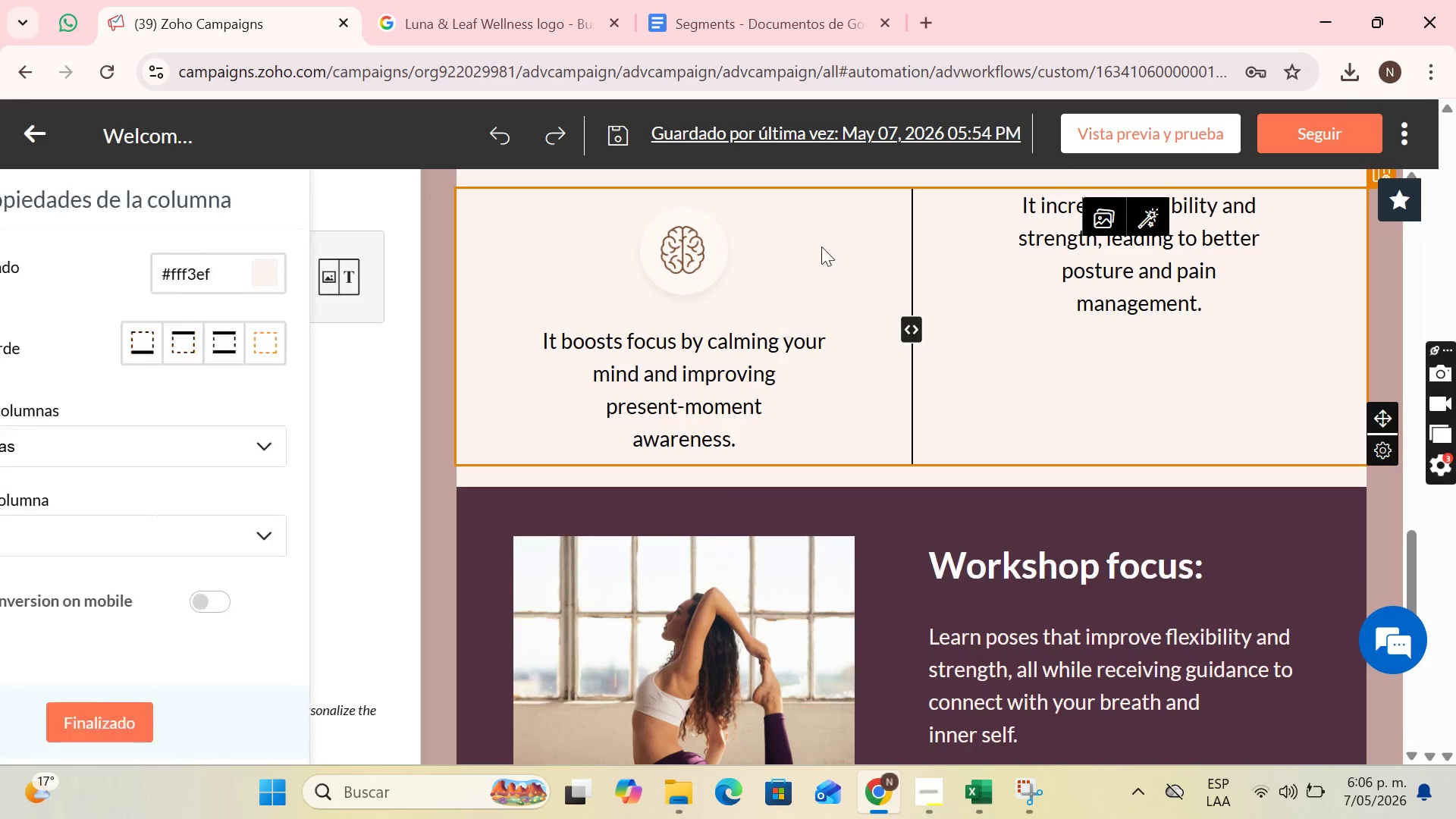 
left_click([733, 246])
 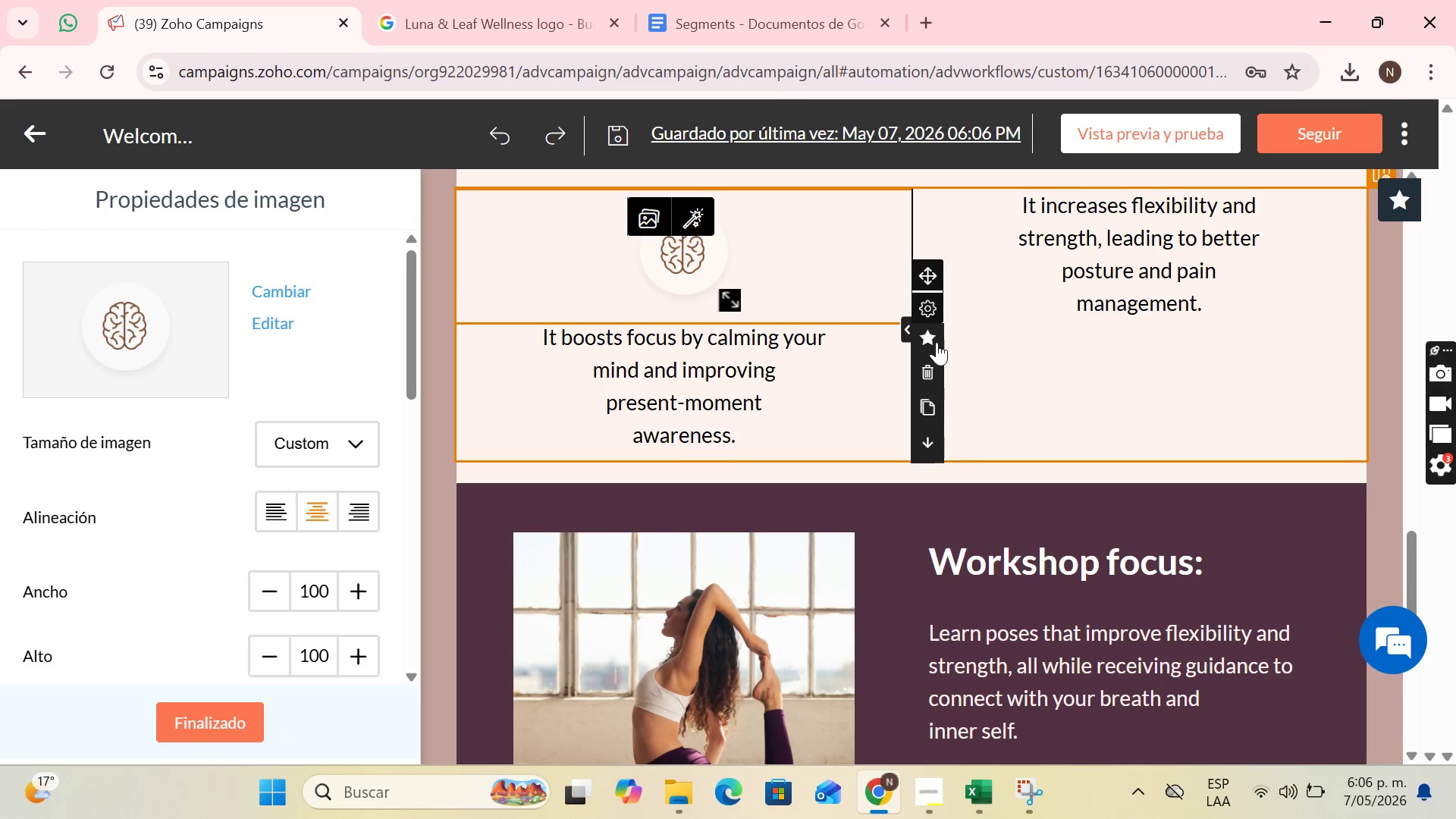 
left_click([935, 376])
 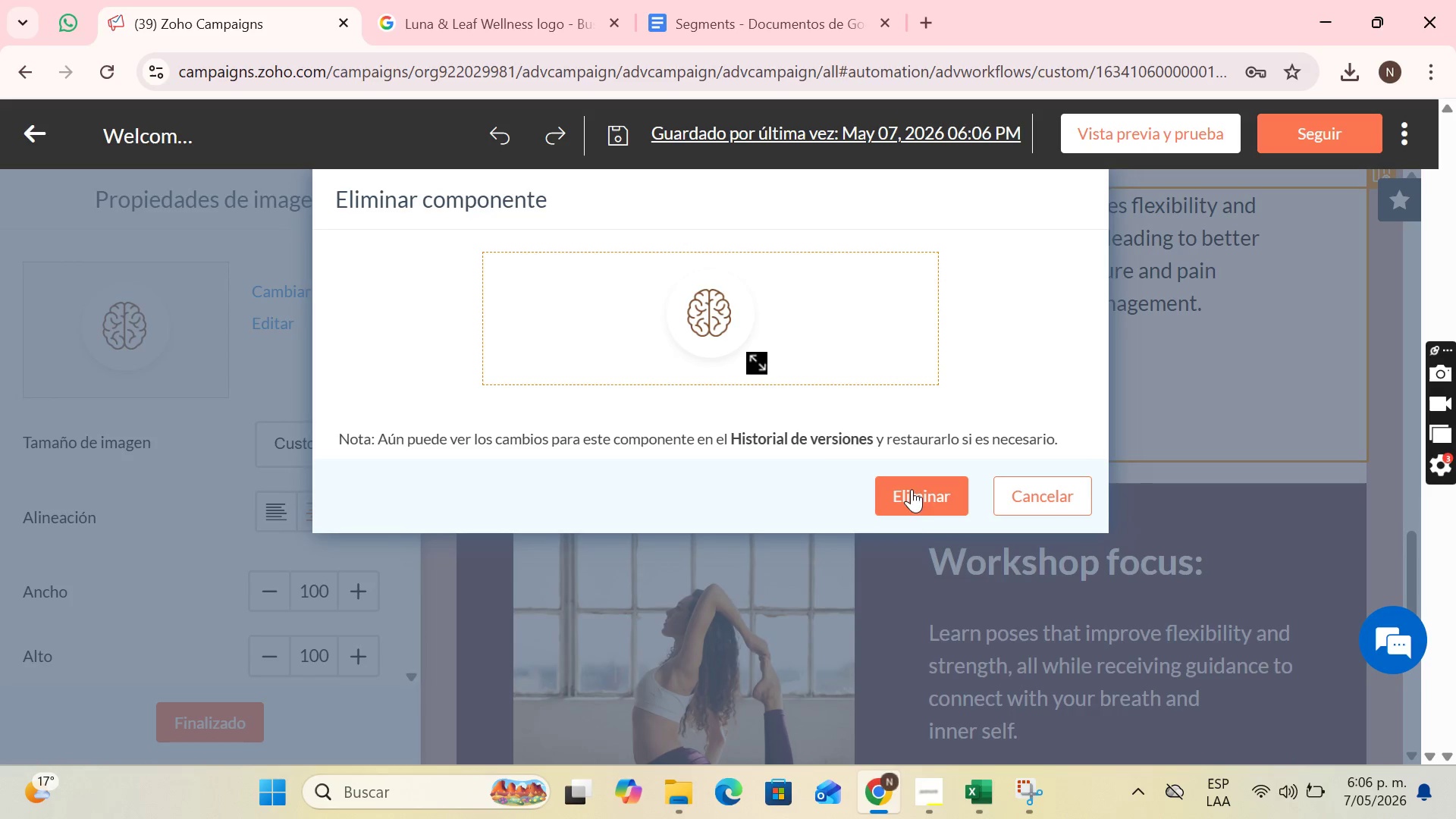 
left_click([925, 500])
 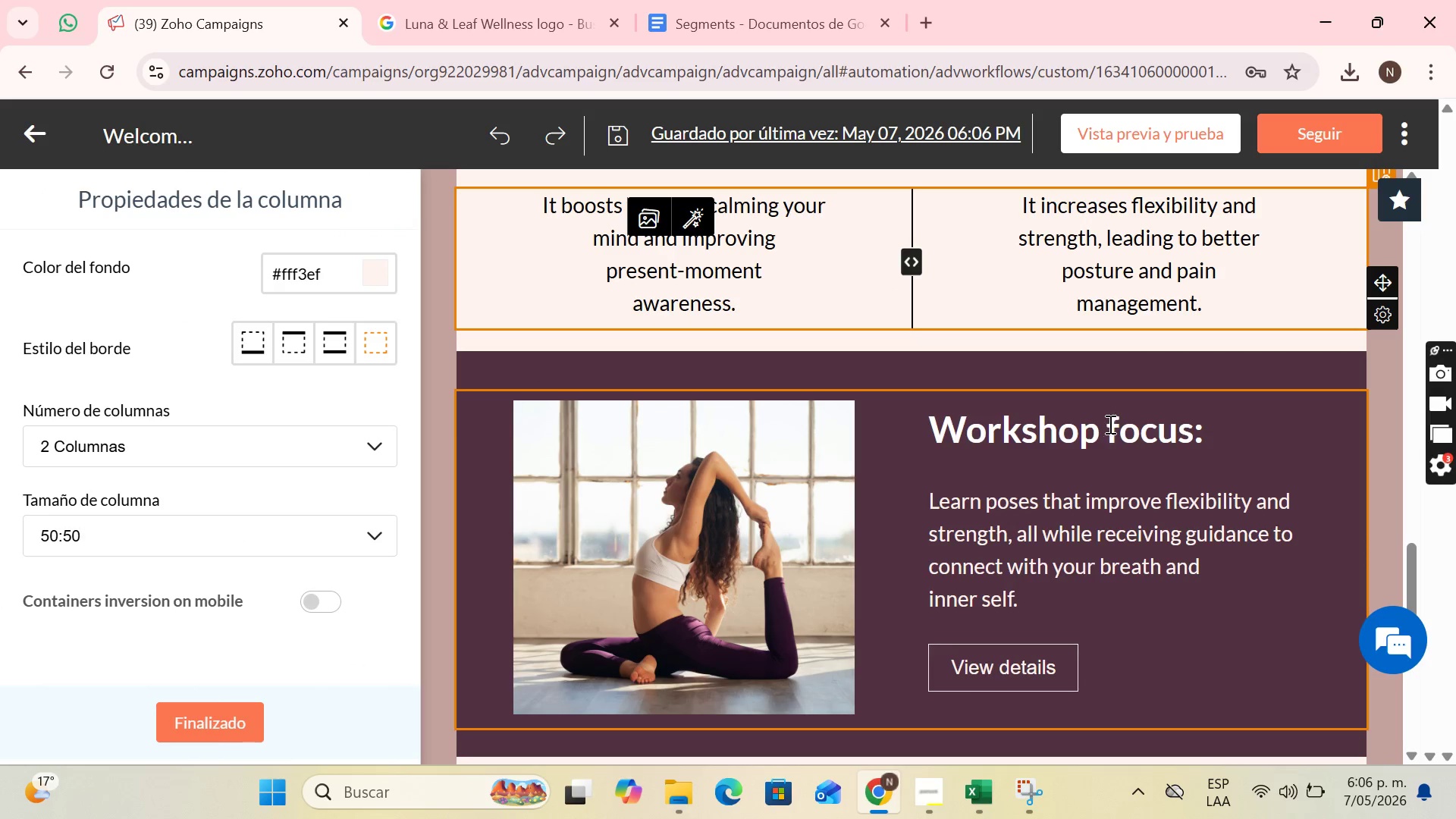 
left_click([1356, 247])
 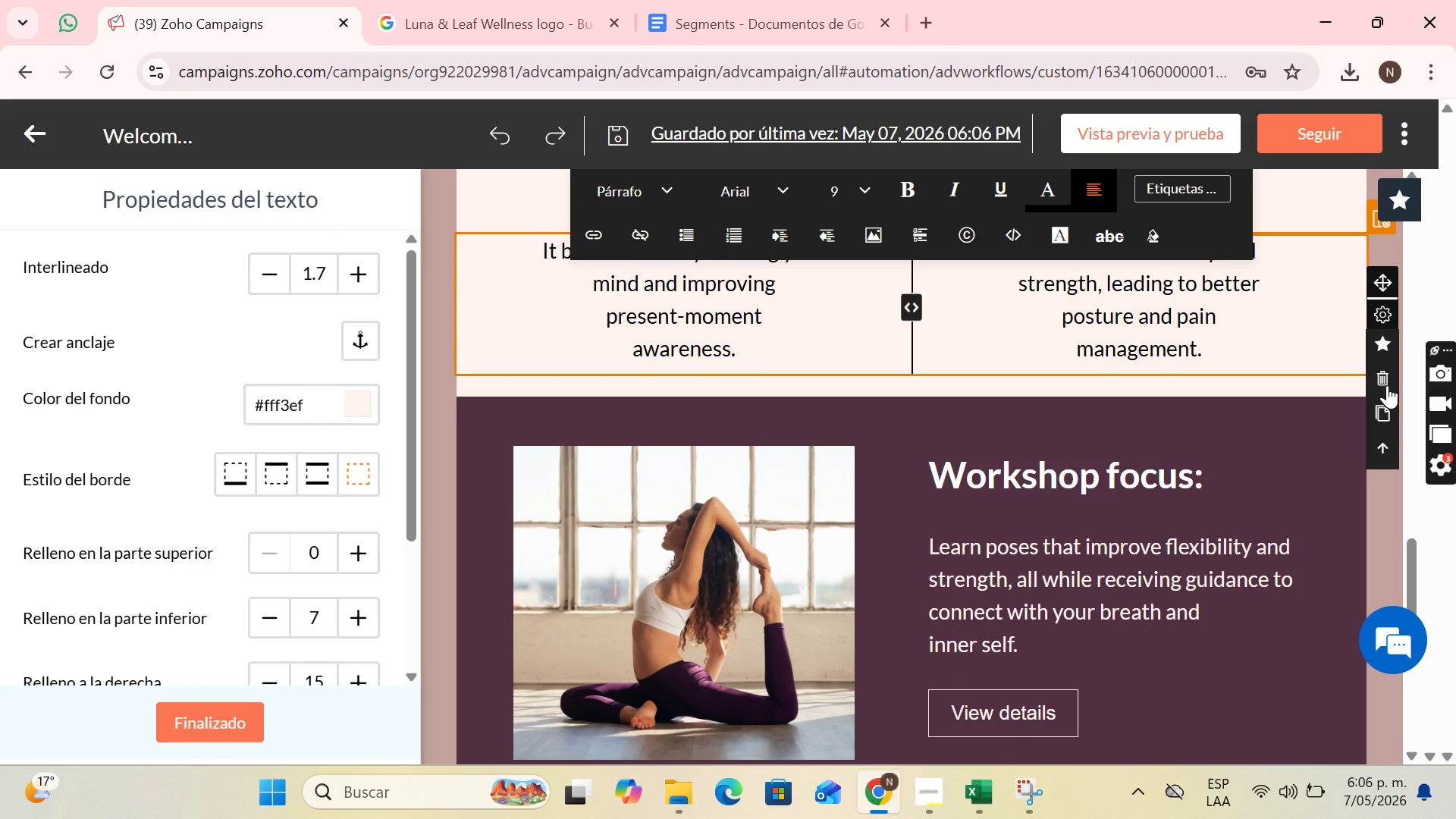 
left_click([1382, 417])
 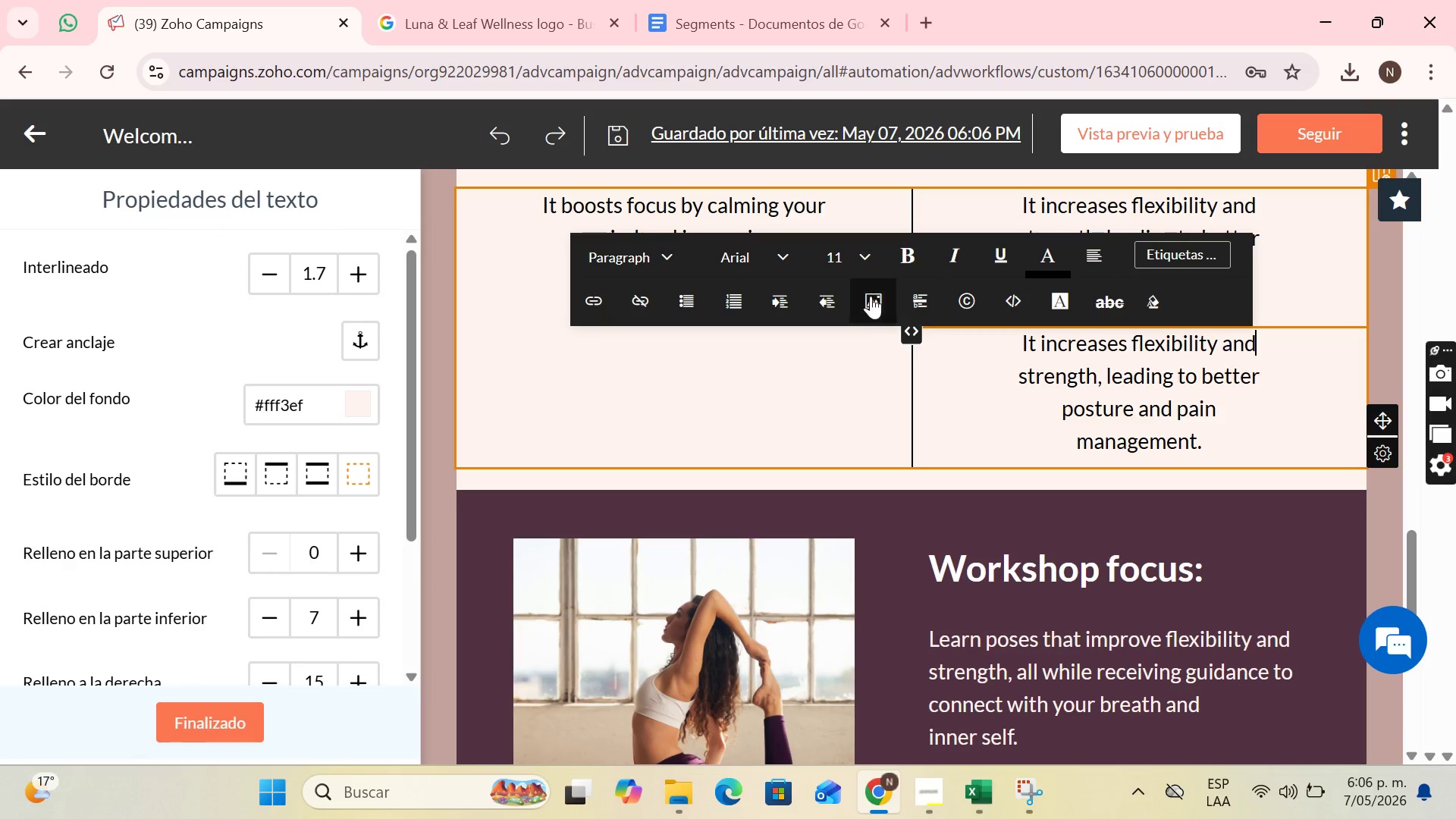 
left_click([816, 344])
 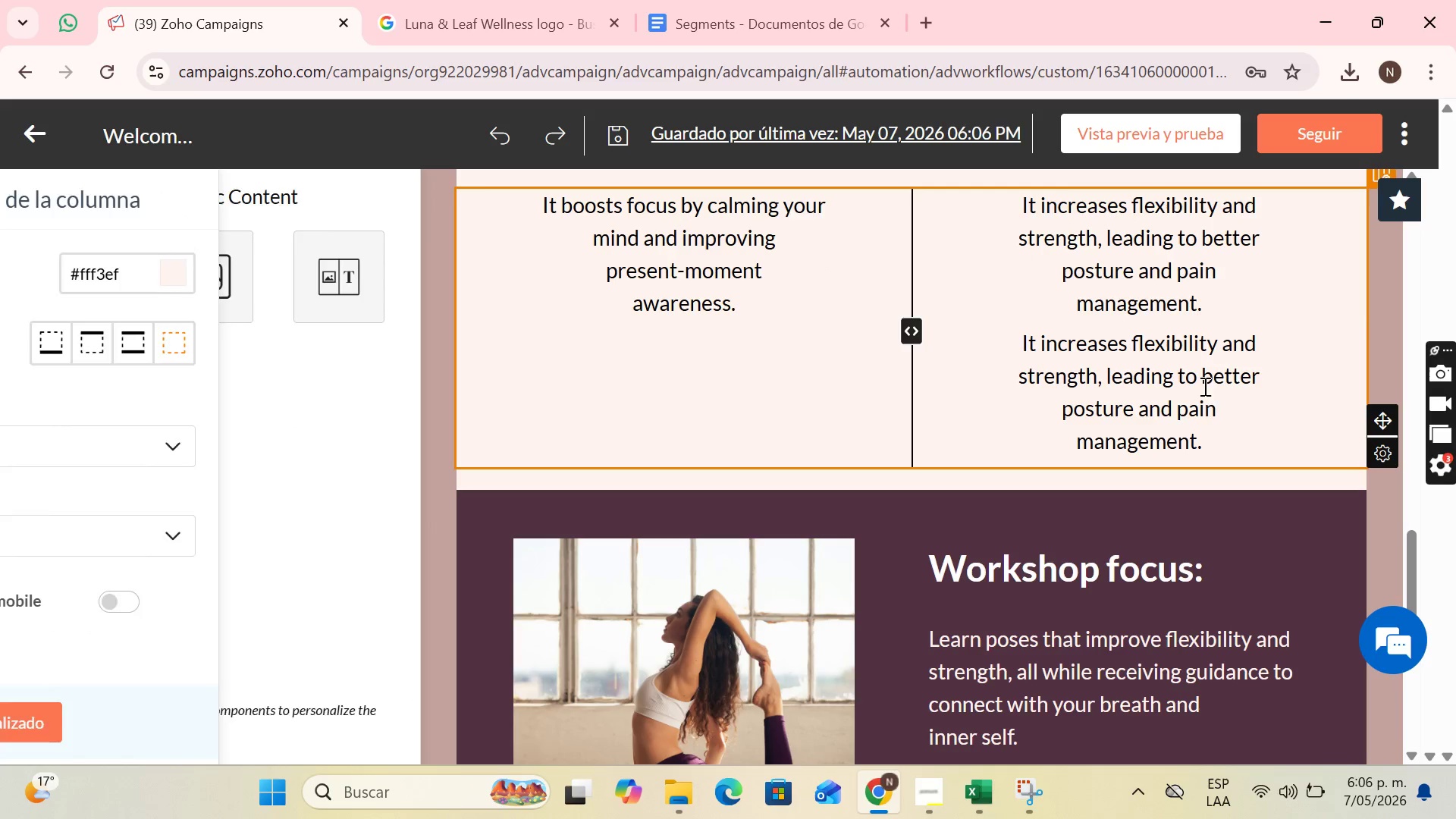 
left_click([1203, 393])
 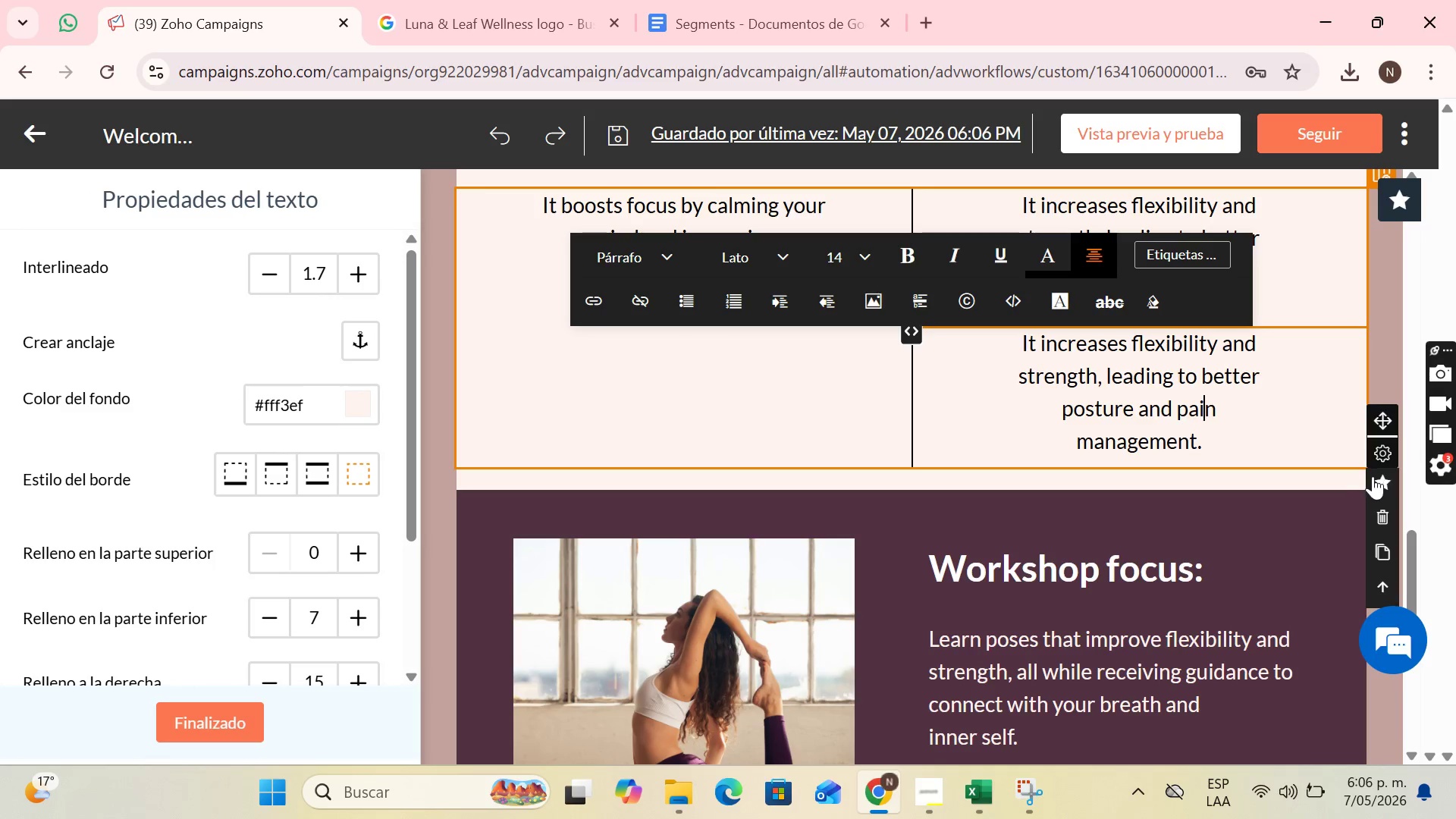 
left_click_drag(start_coordinate=[1376, 415], to_coordinate=[742, 308])
 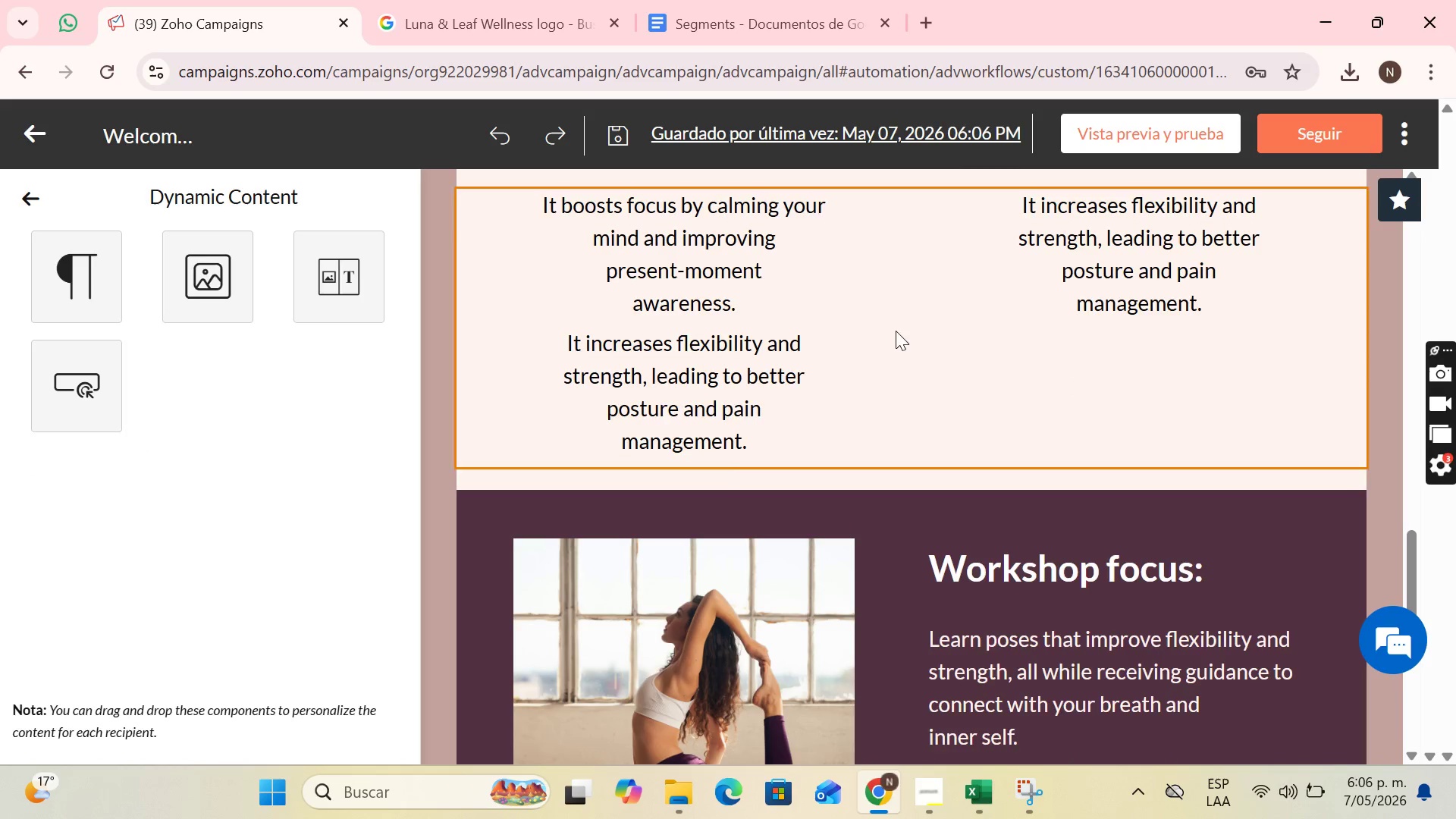 
scroll: coordinate [944, 329], scroll_direction: up, amount: 1.0
 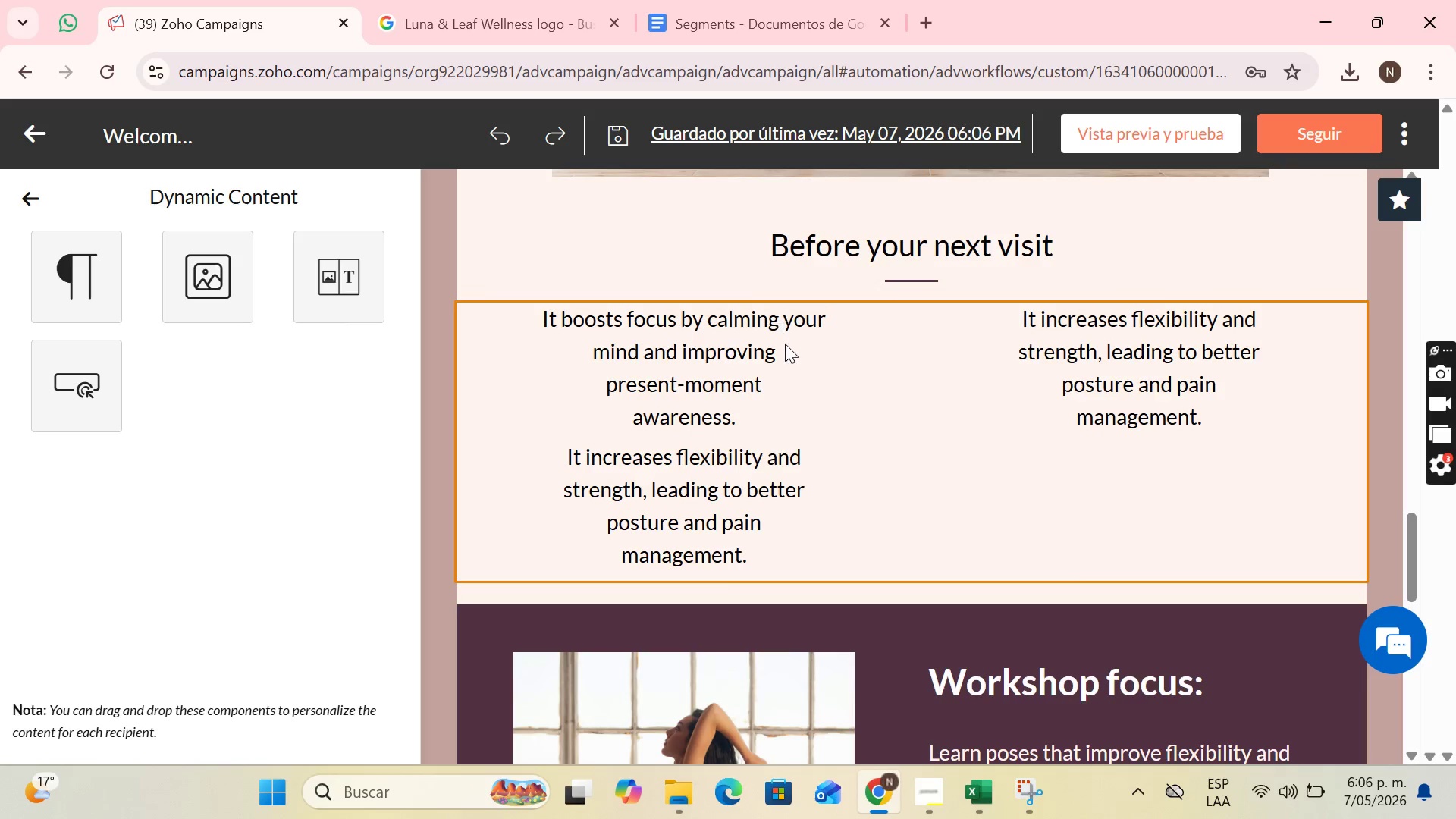 
left_click([785, 347])
 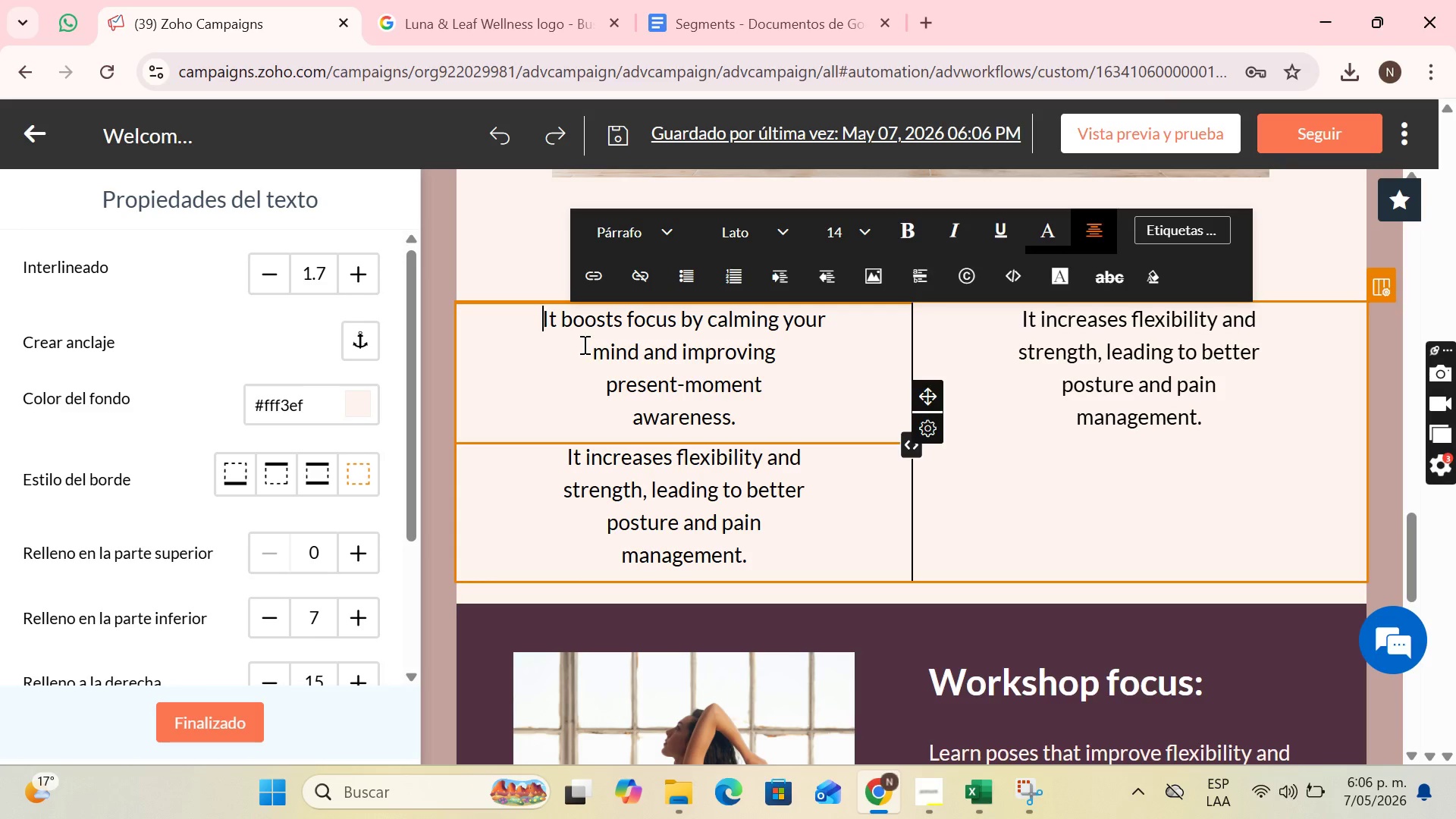 
wait(17.62)
 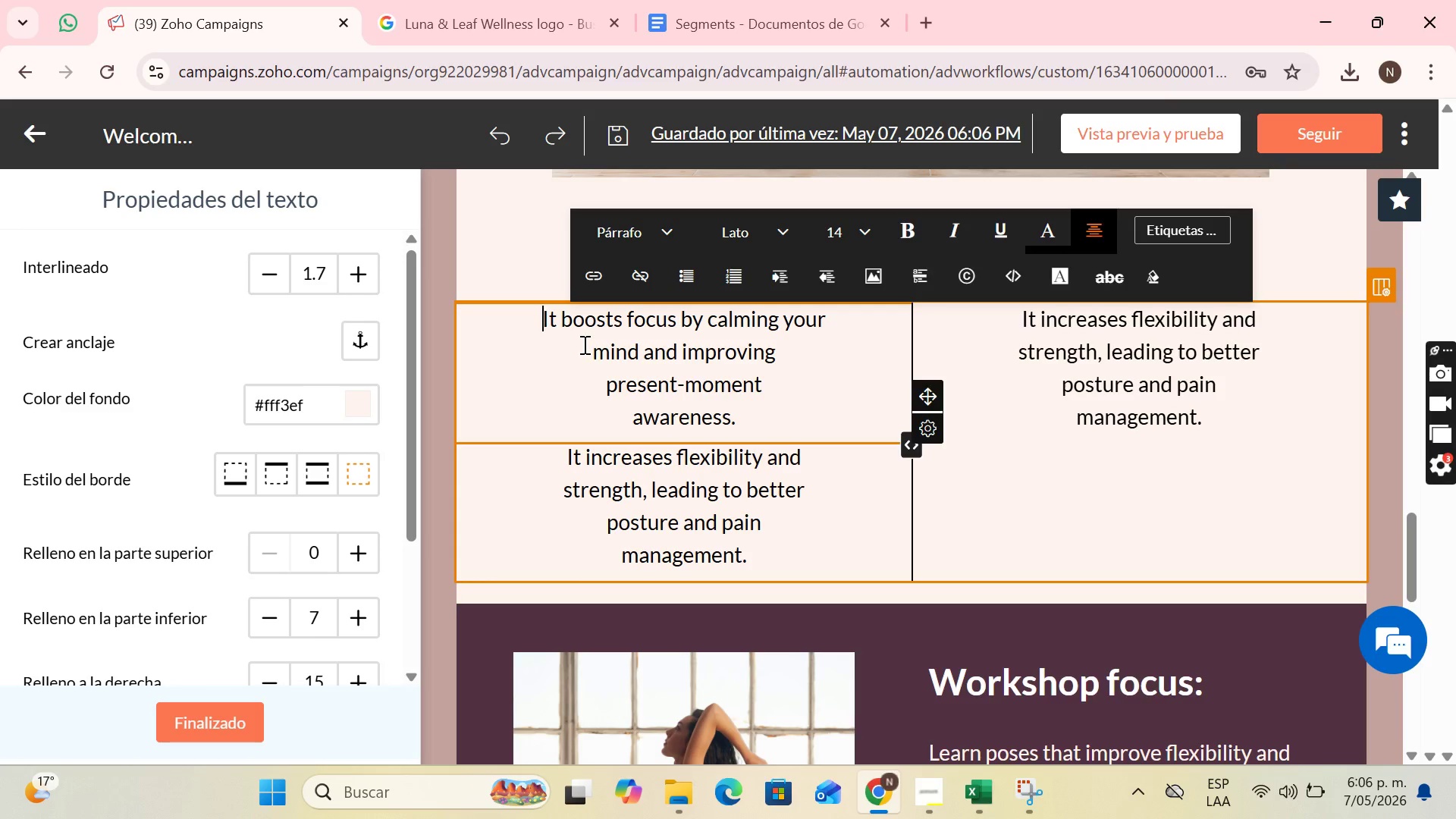 
type(- Arrive 10 minutes early to prepare your space)
 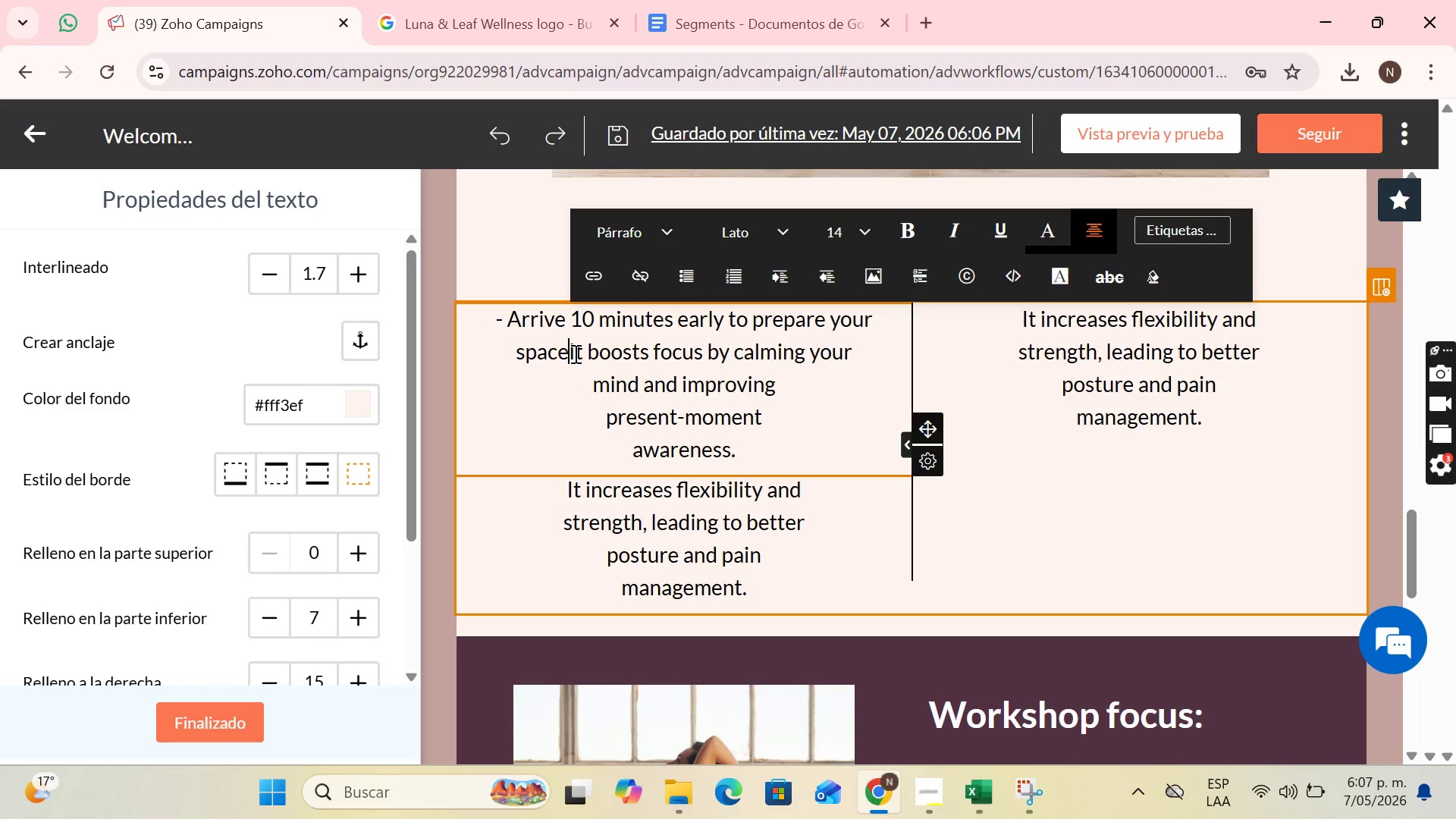 
left_click_drag(start_coordinate=[567, 352], to_coordinate=[825, 487])
 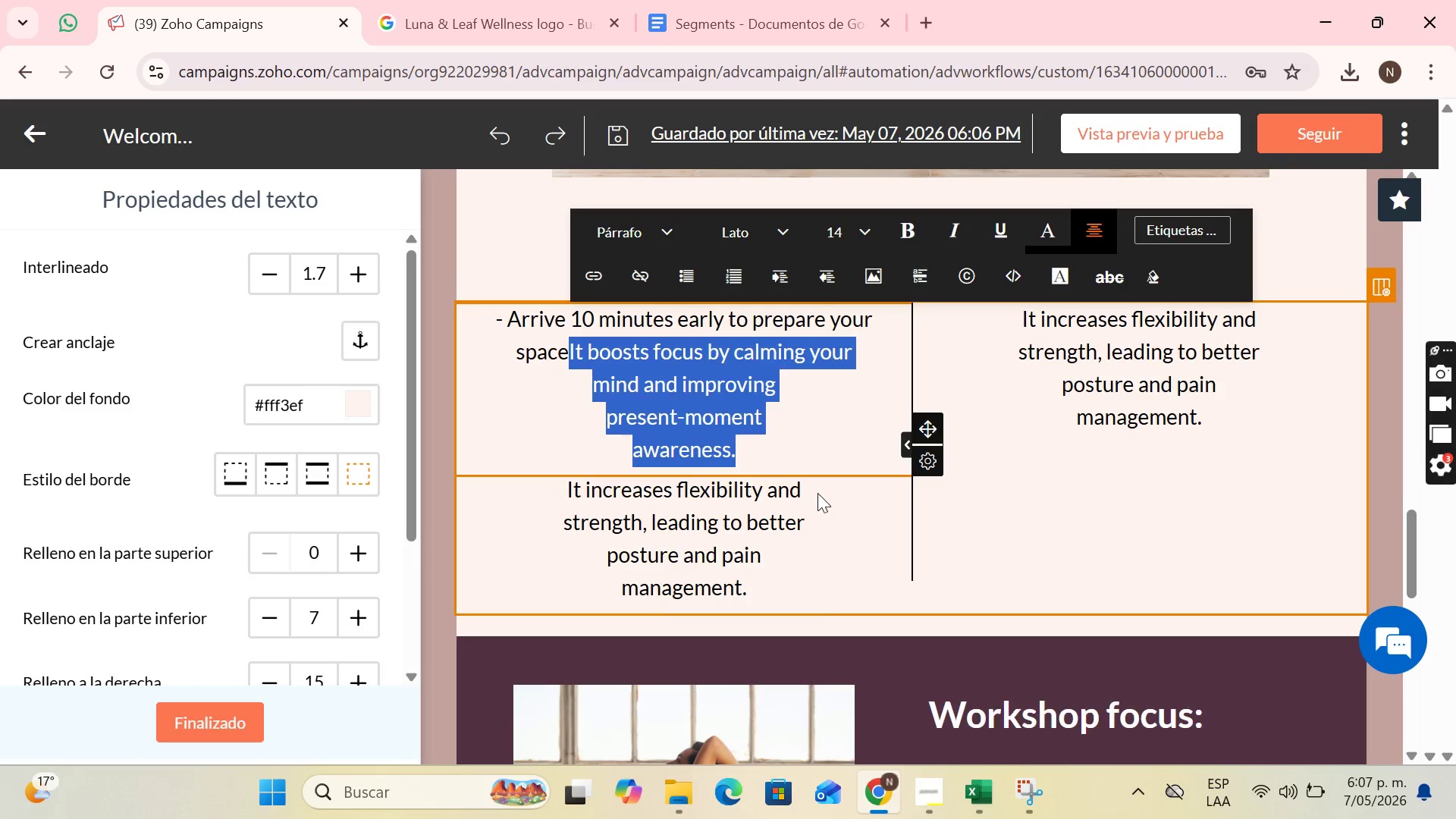 
key(Backspace)
 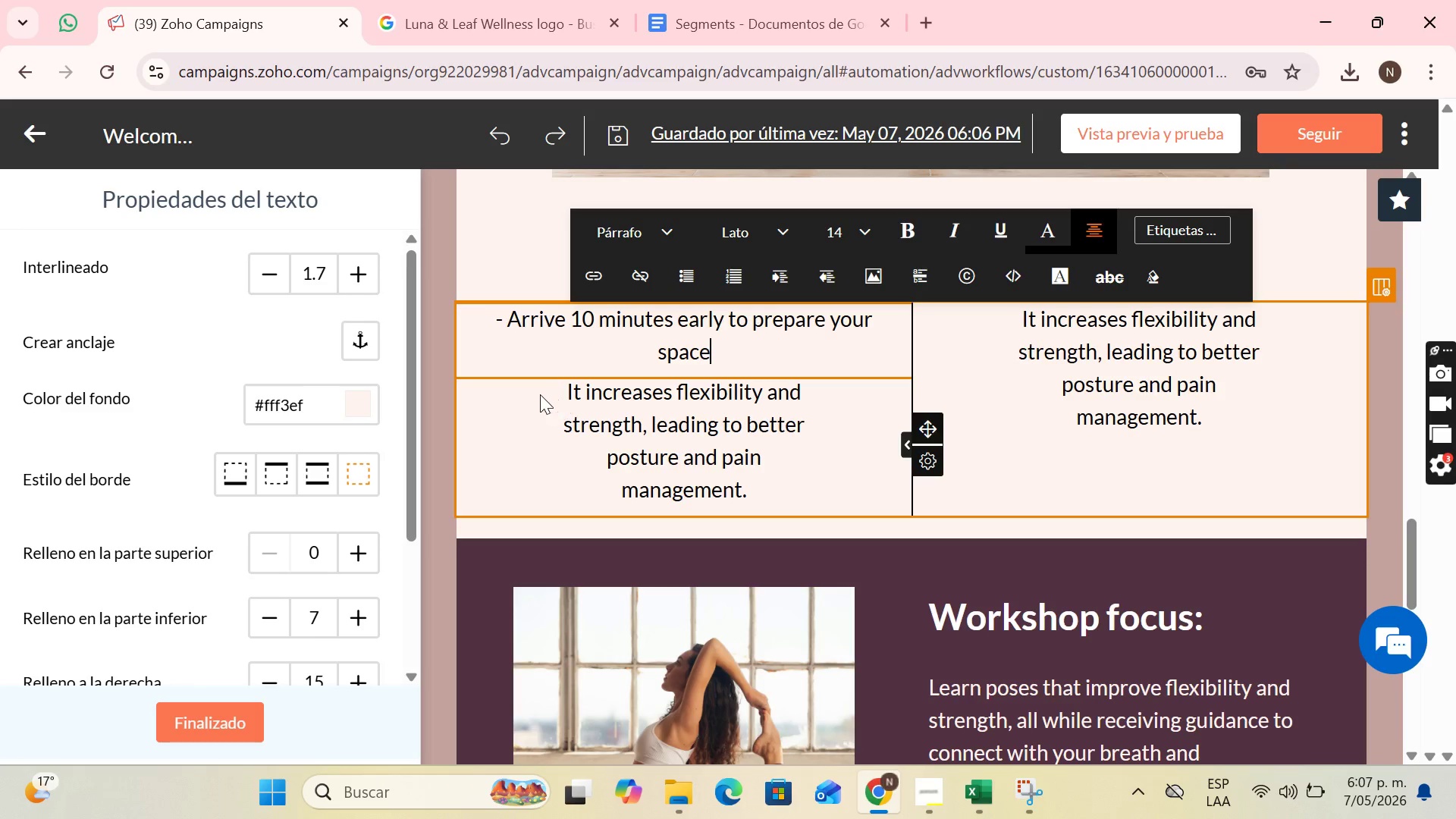 
left_click([557, 394])
 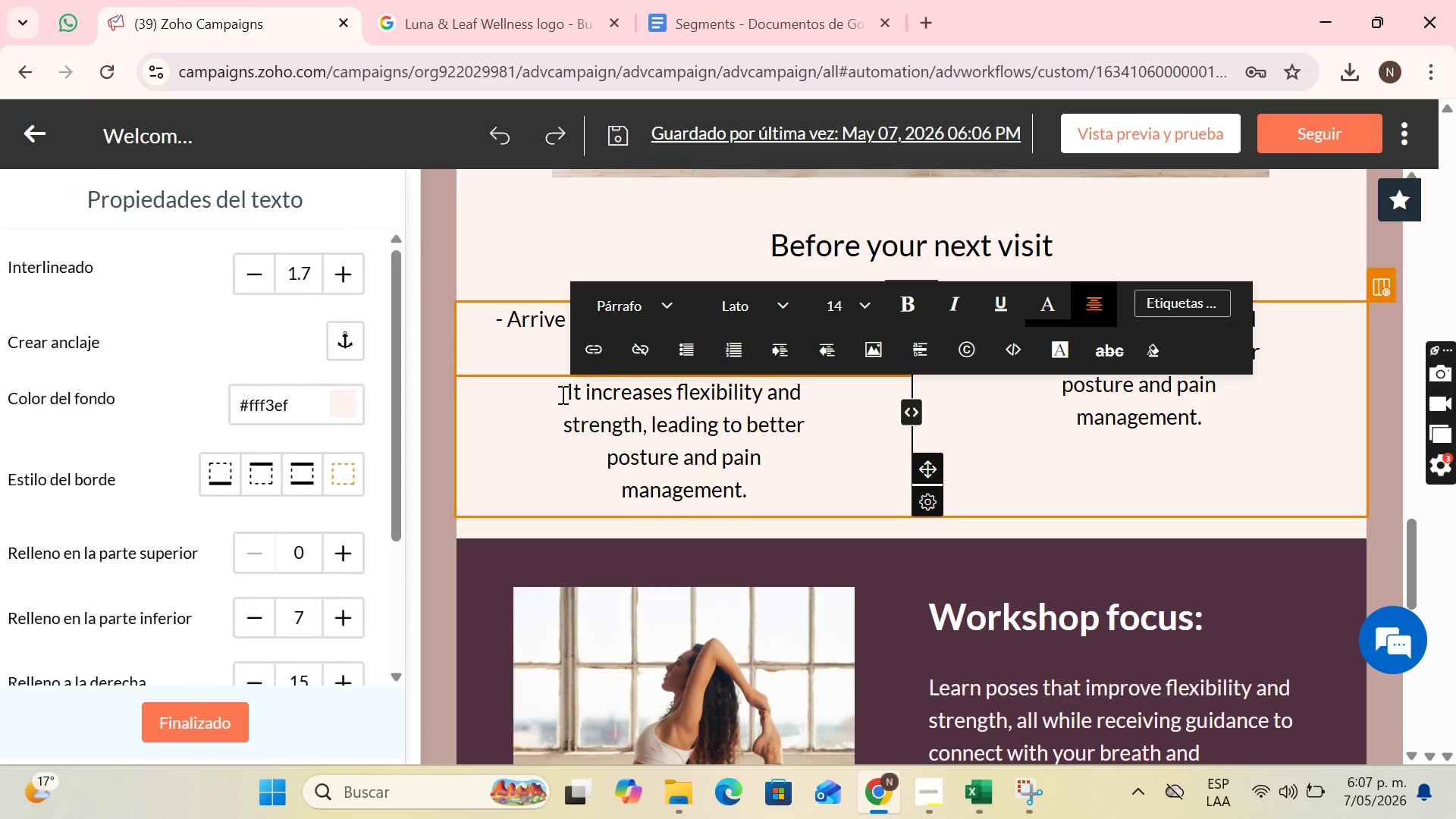 
type(- WE )
key(Backspace)
key(Backspace)
type(e)
 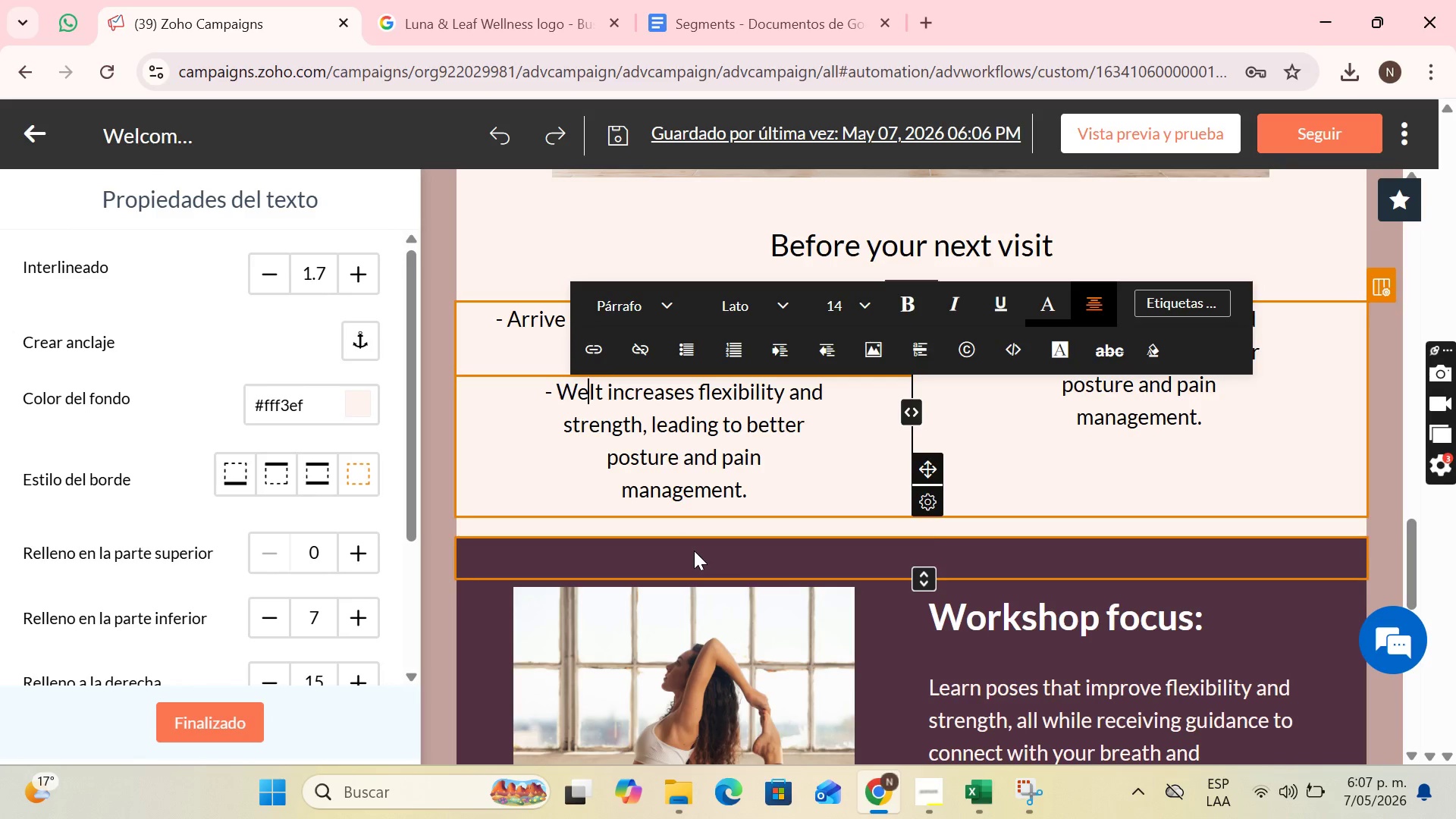 
key(ArrowLeft)
 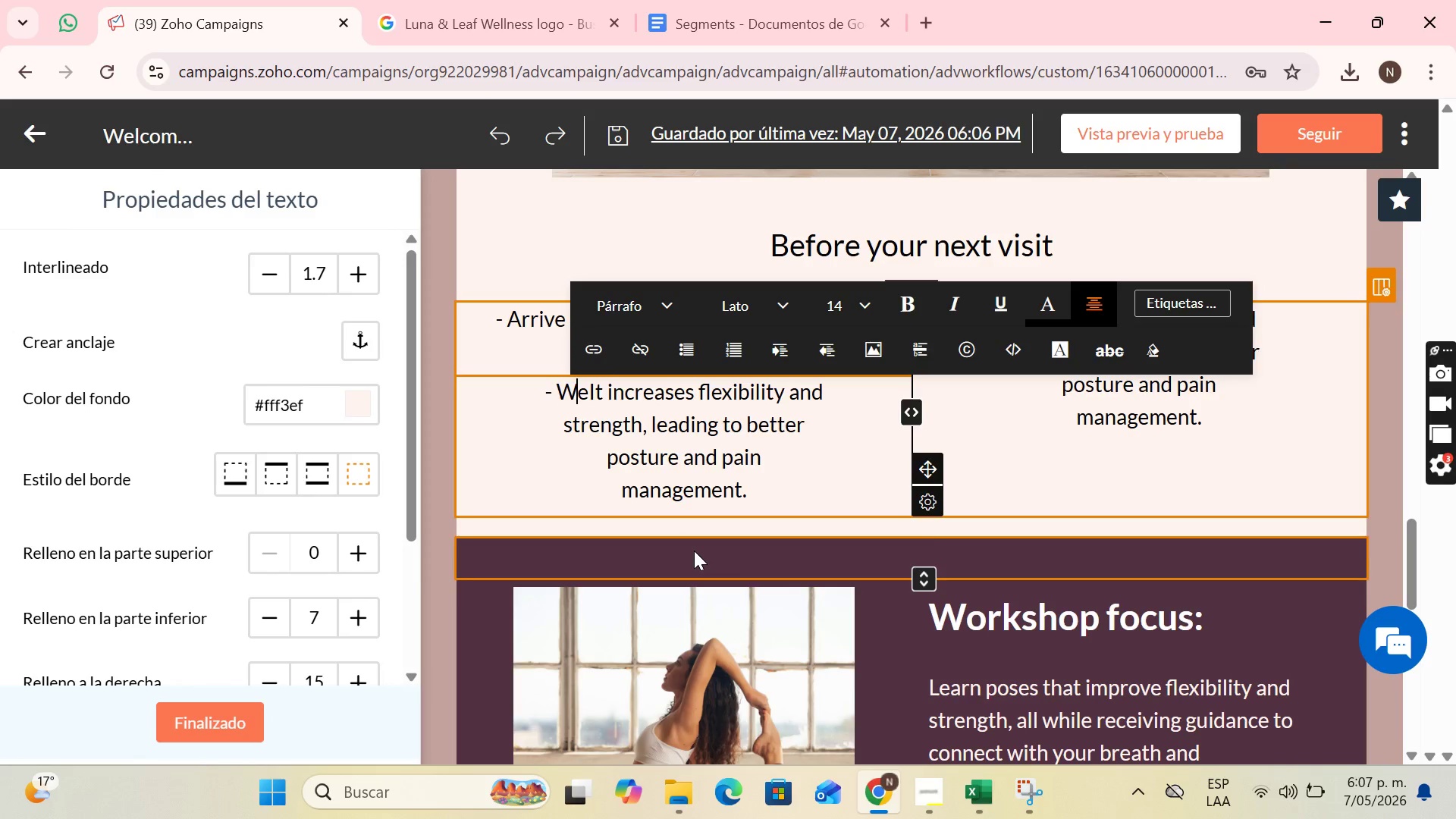 
key(ArrowLeft)
 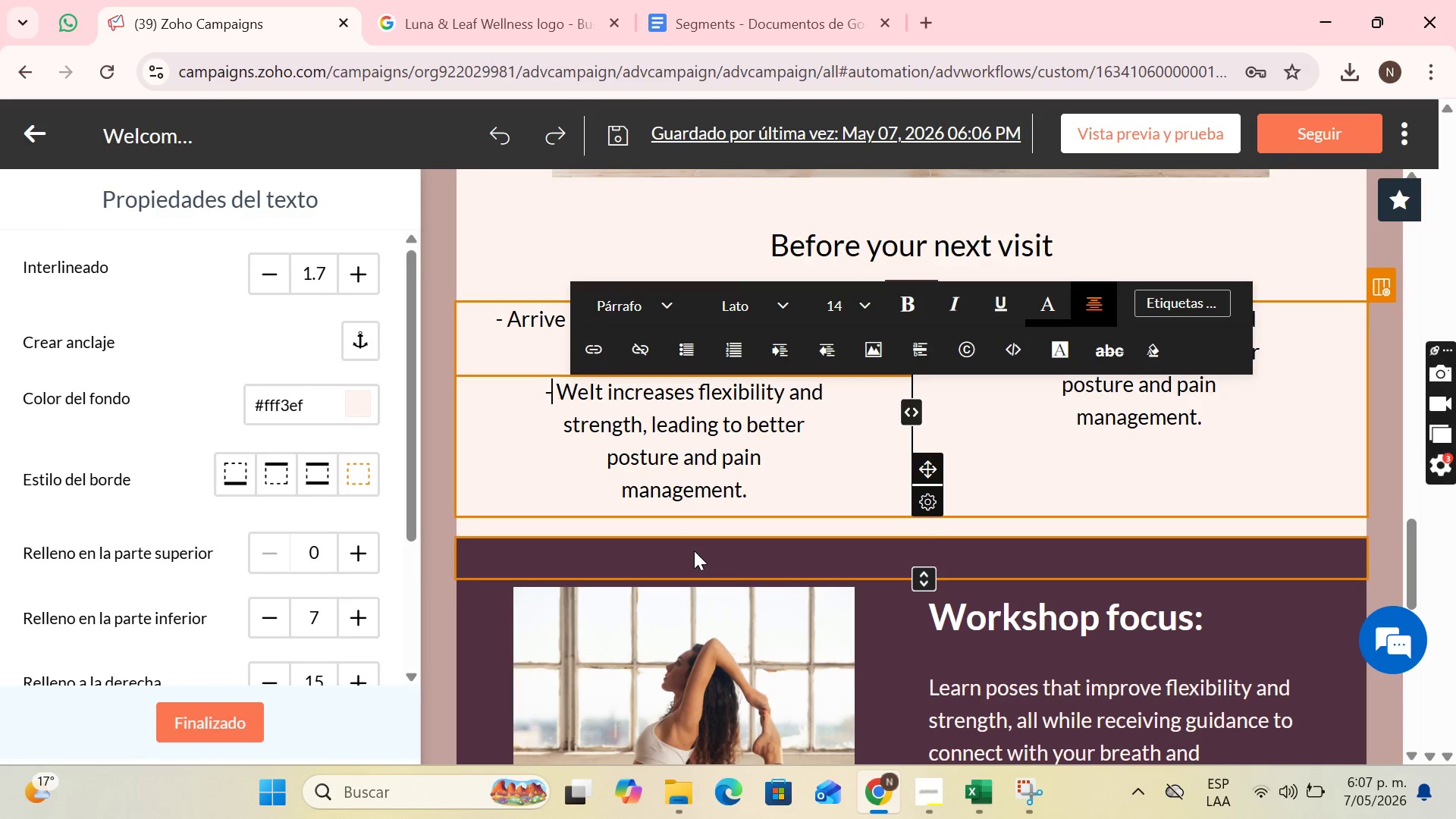 
key(ArrowLeft)
 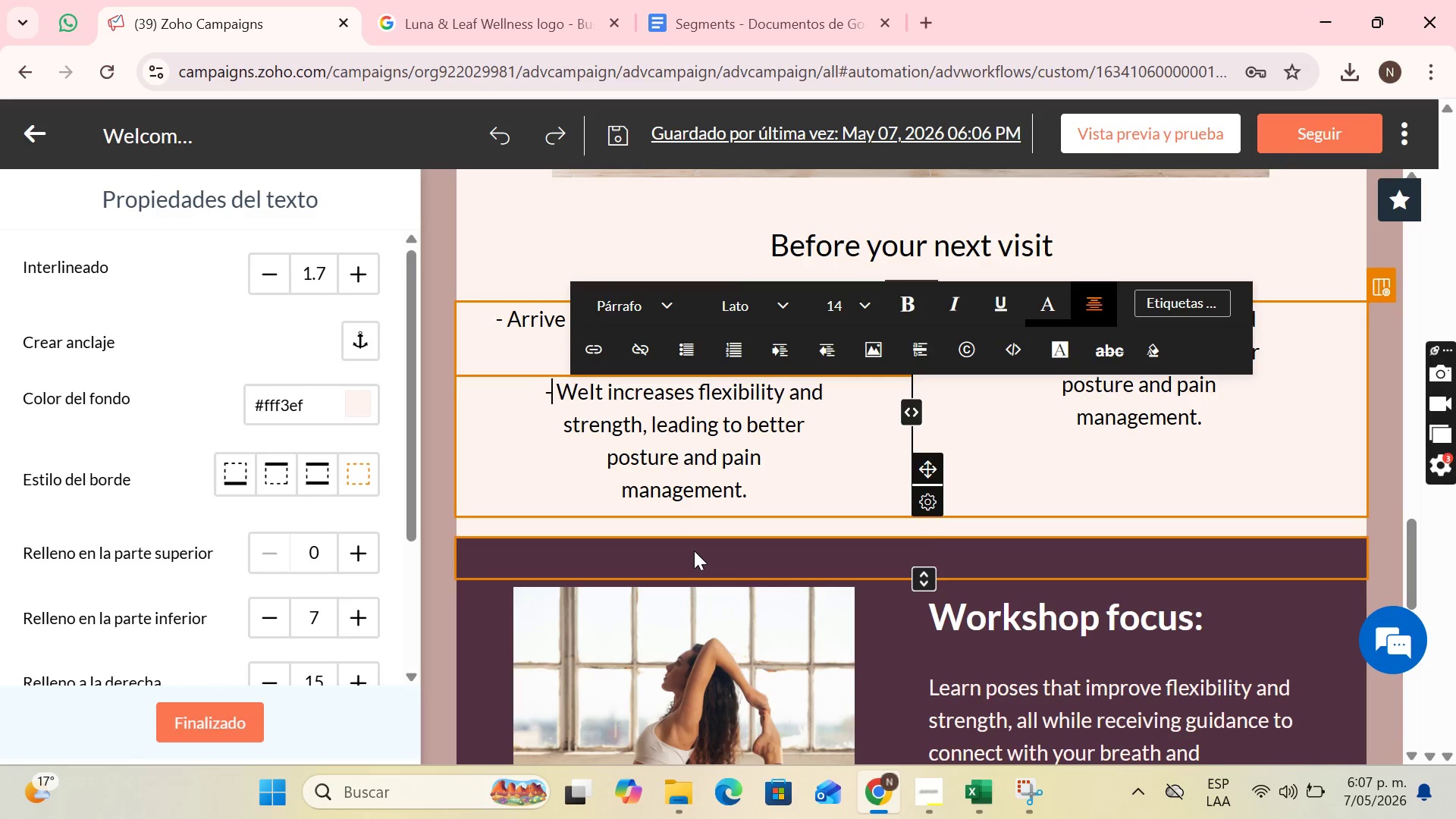 
key(ArrowRight)
 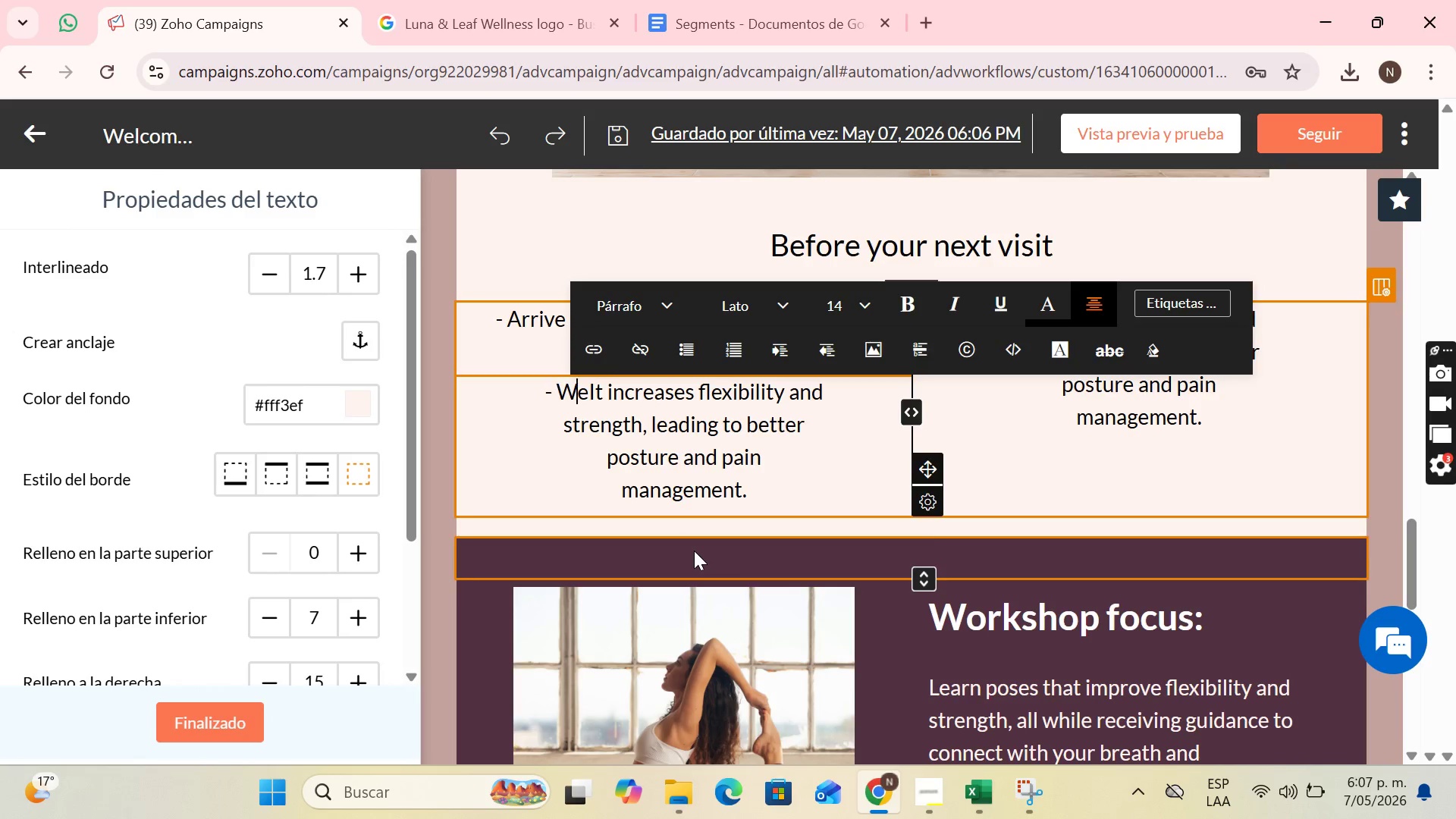 
key(ArrowRight)
 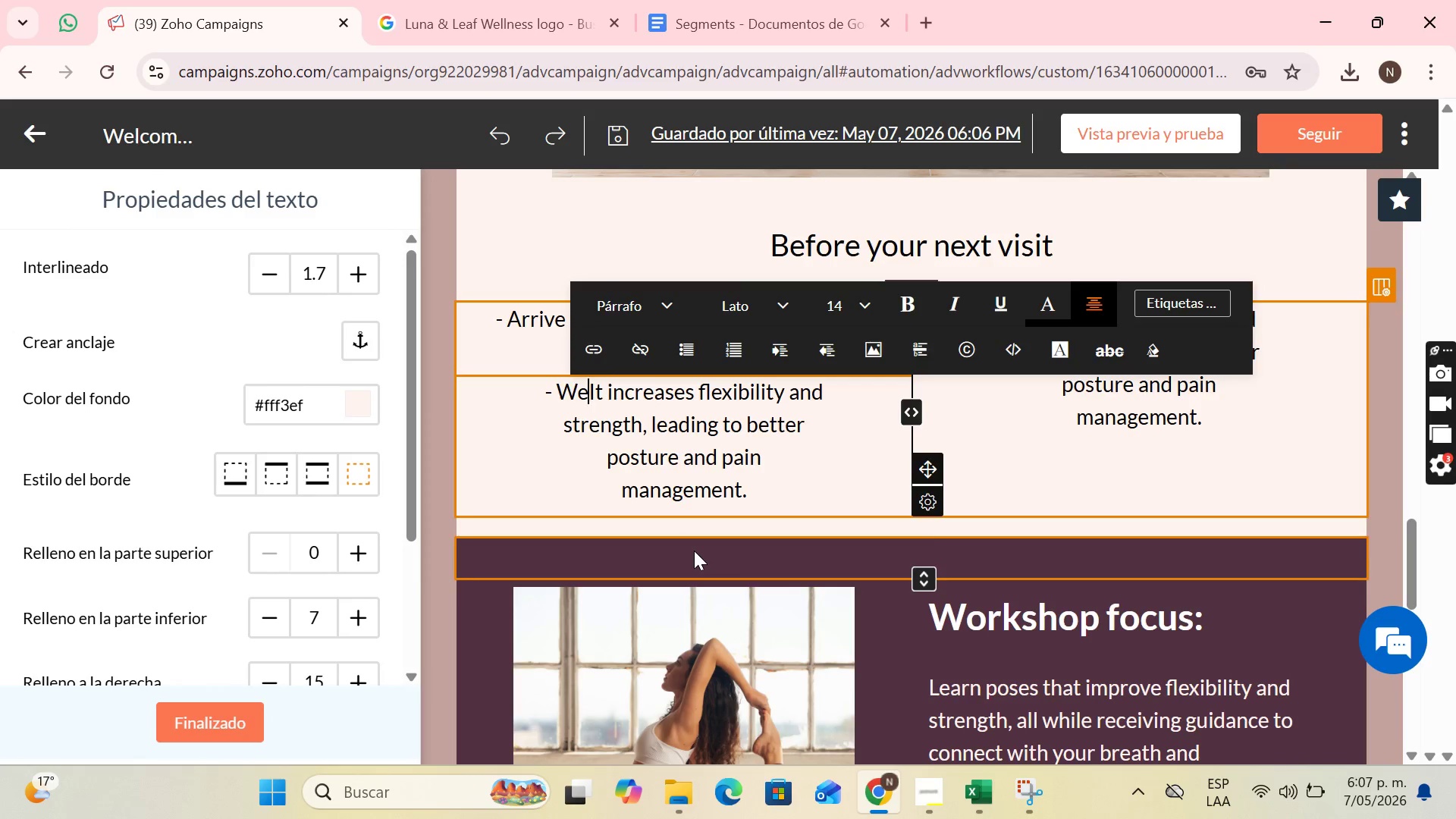 
key(ArrowRight)
 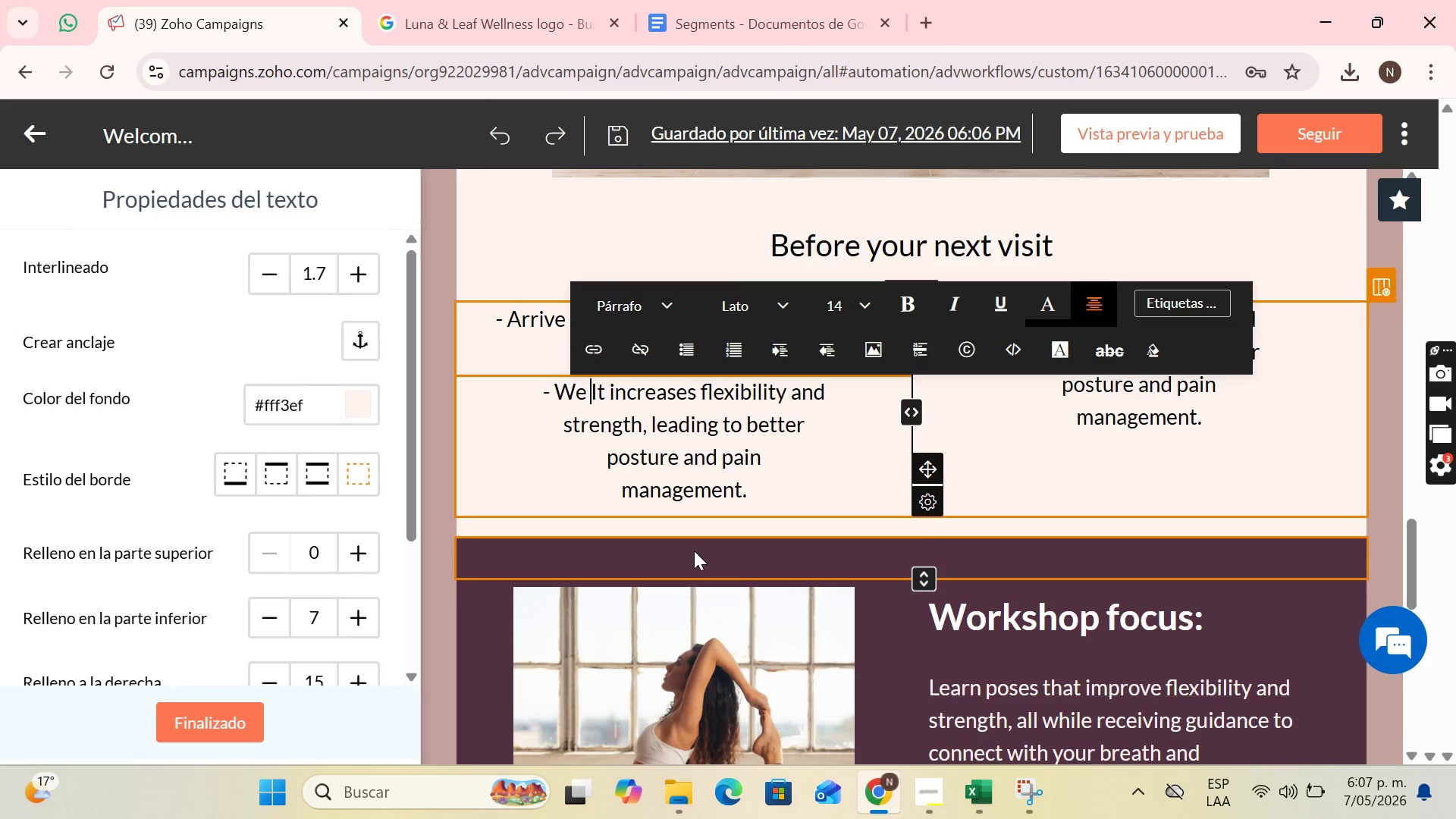 
type( have premiun)
key(Backspace)
type(m mats an)
key(Backspace)
type(bd)
key(Backspace)
key(Backspace)
type(nd towels at your disposal)
 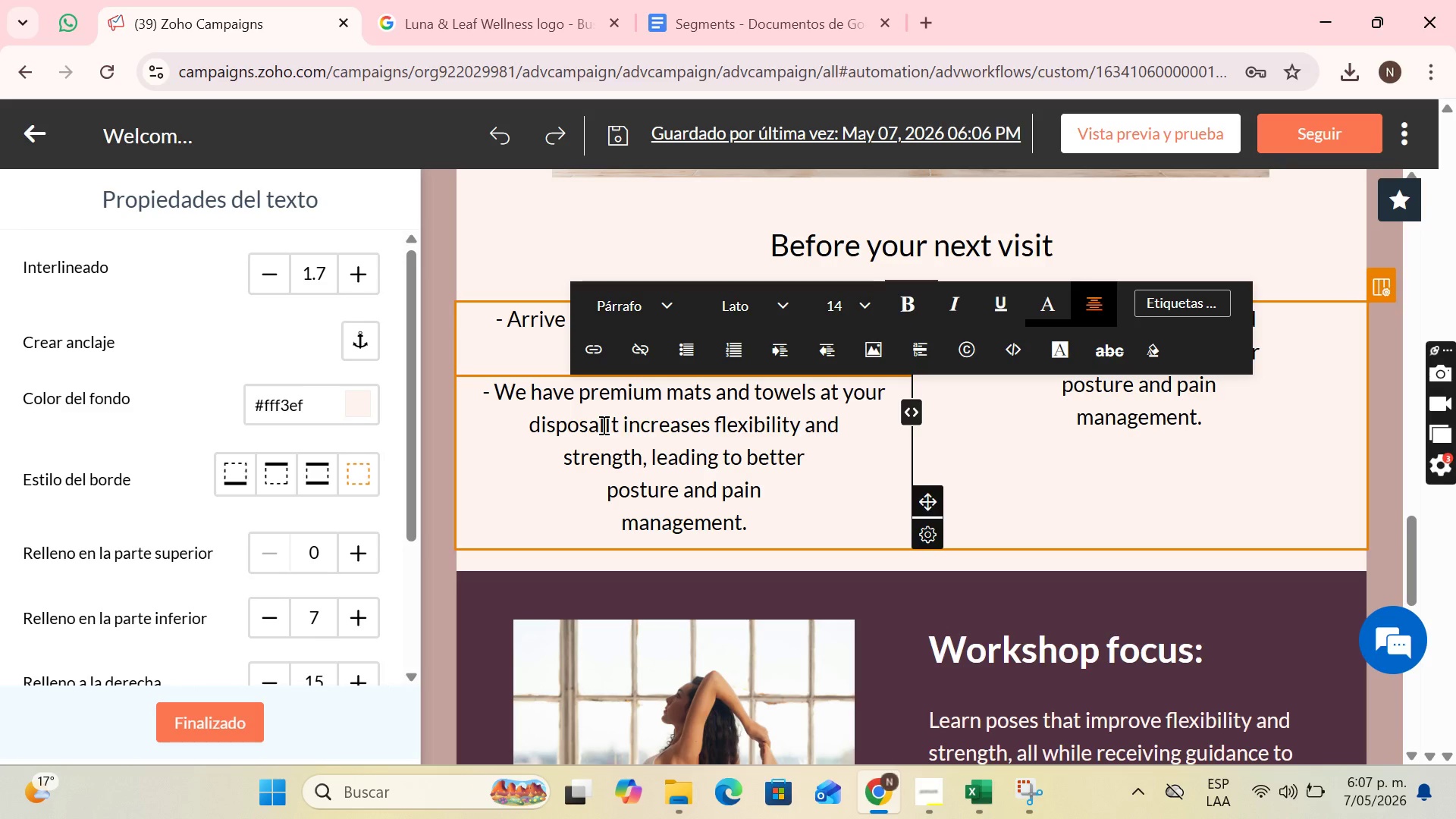 
left_click_drag(start_coordinate=[605, 425], to_coordinate=[789, 520])
 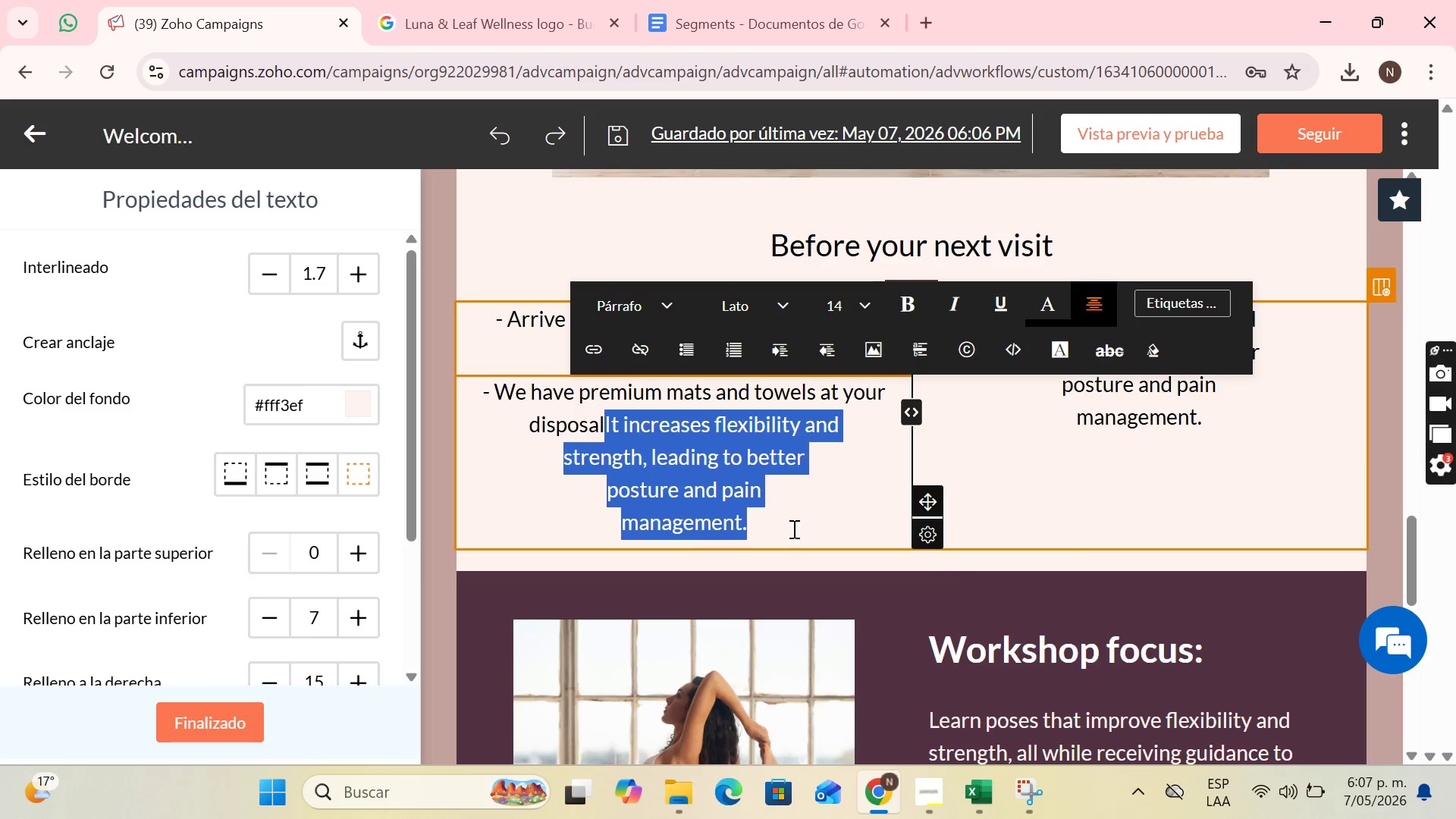 
key(Backspace)
 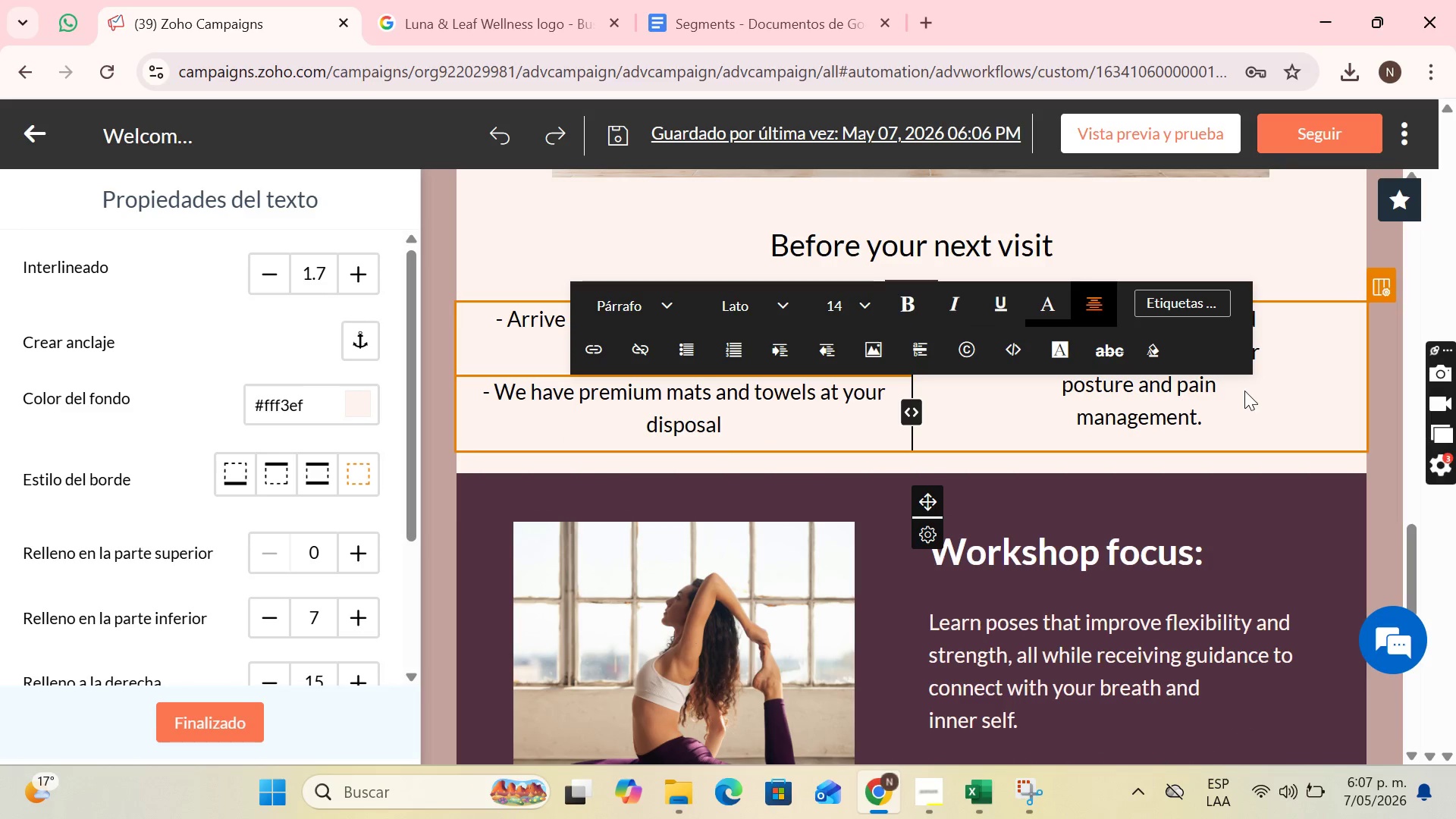 
left_click([1235, 414])
 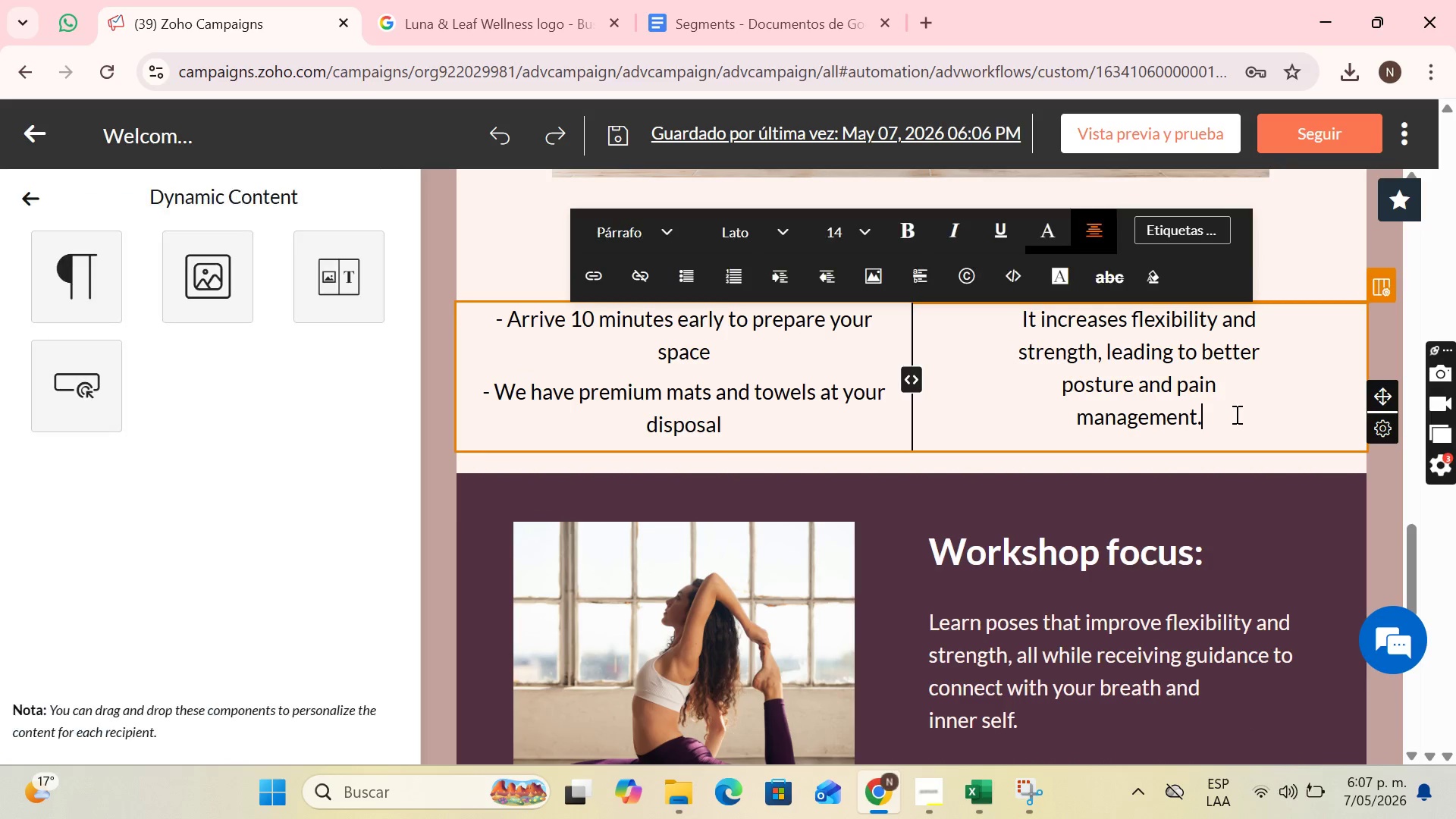 
left_click_drag(start_coordinate=[1235, 414], to_coordinate=[1030, 305])
 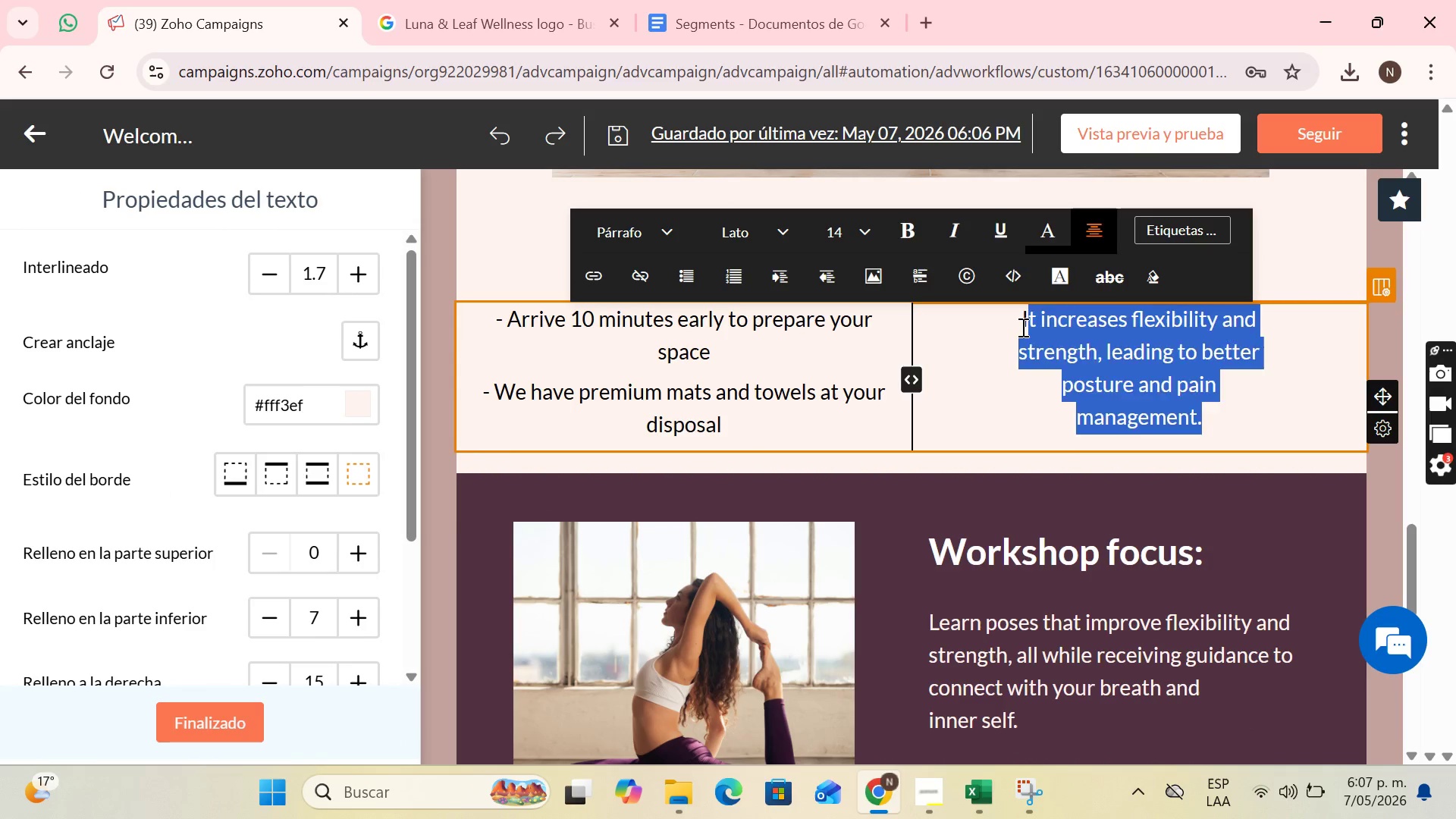 
key(Backspace)
 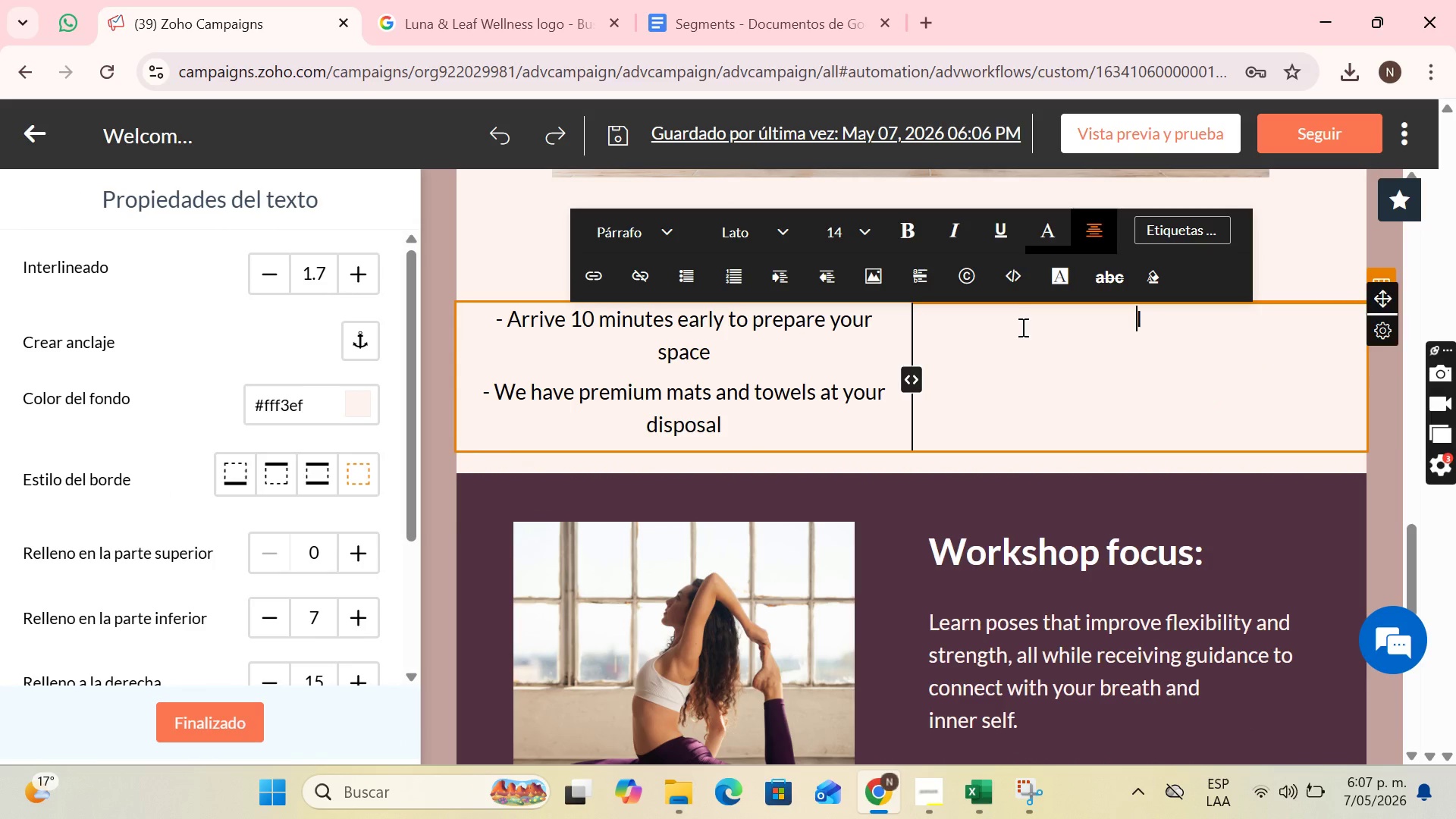 
key(ArrowLeft)
 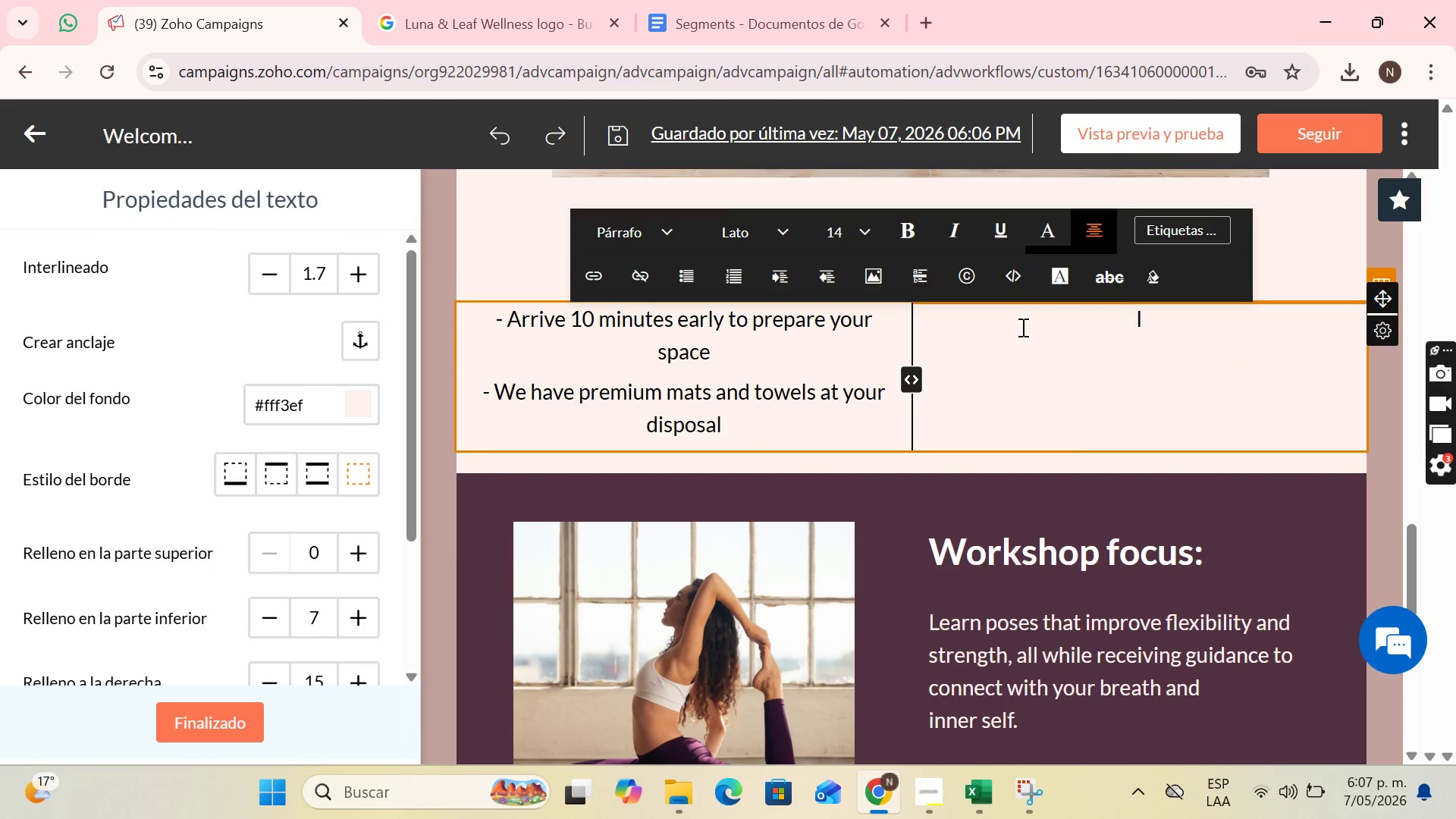 
key(Minus)
 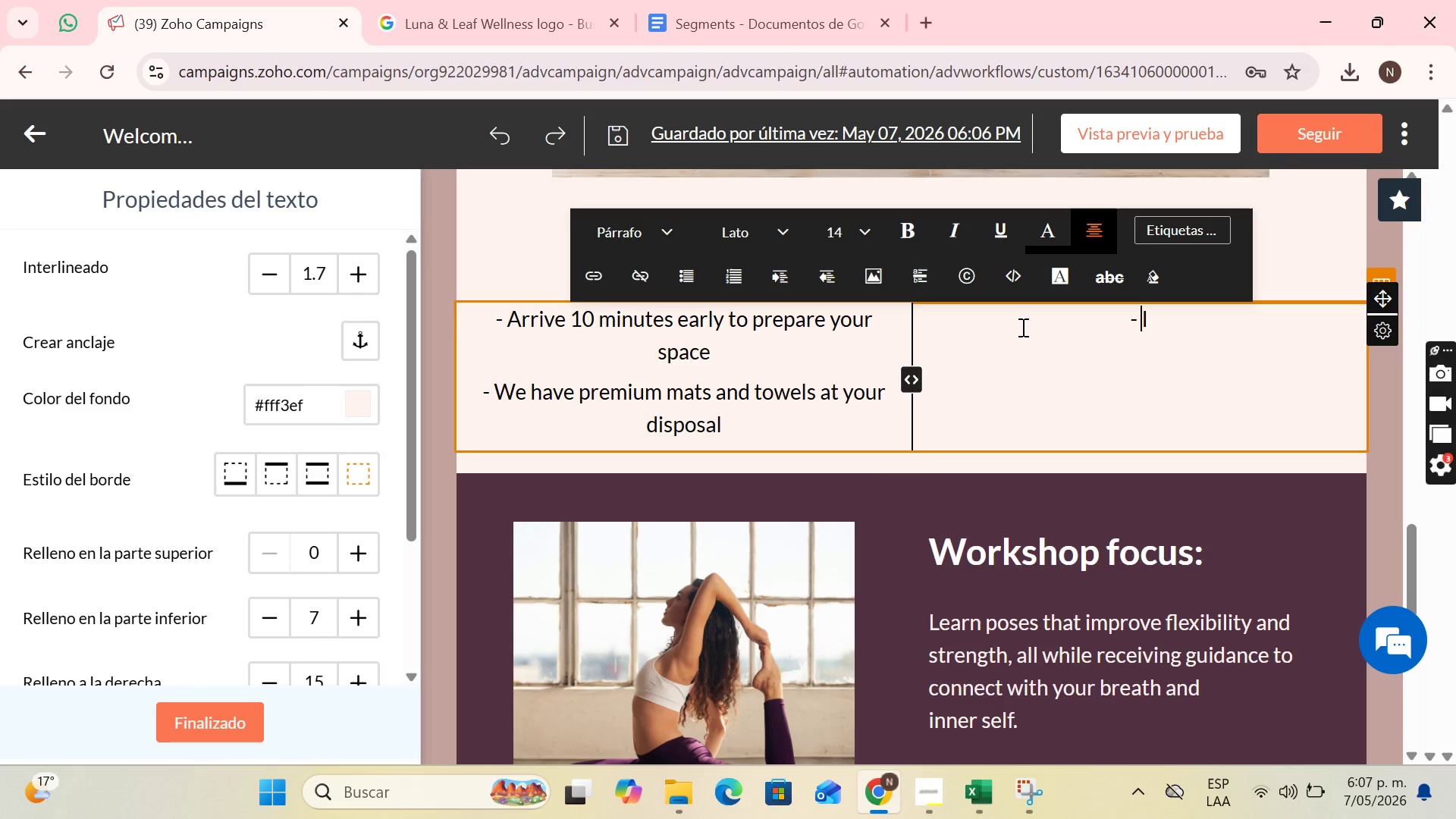 
key(Space)
 